 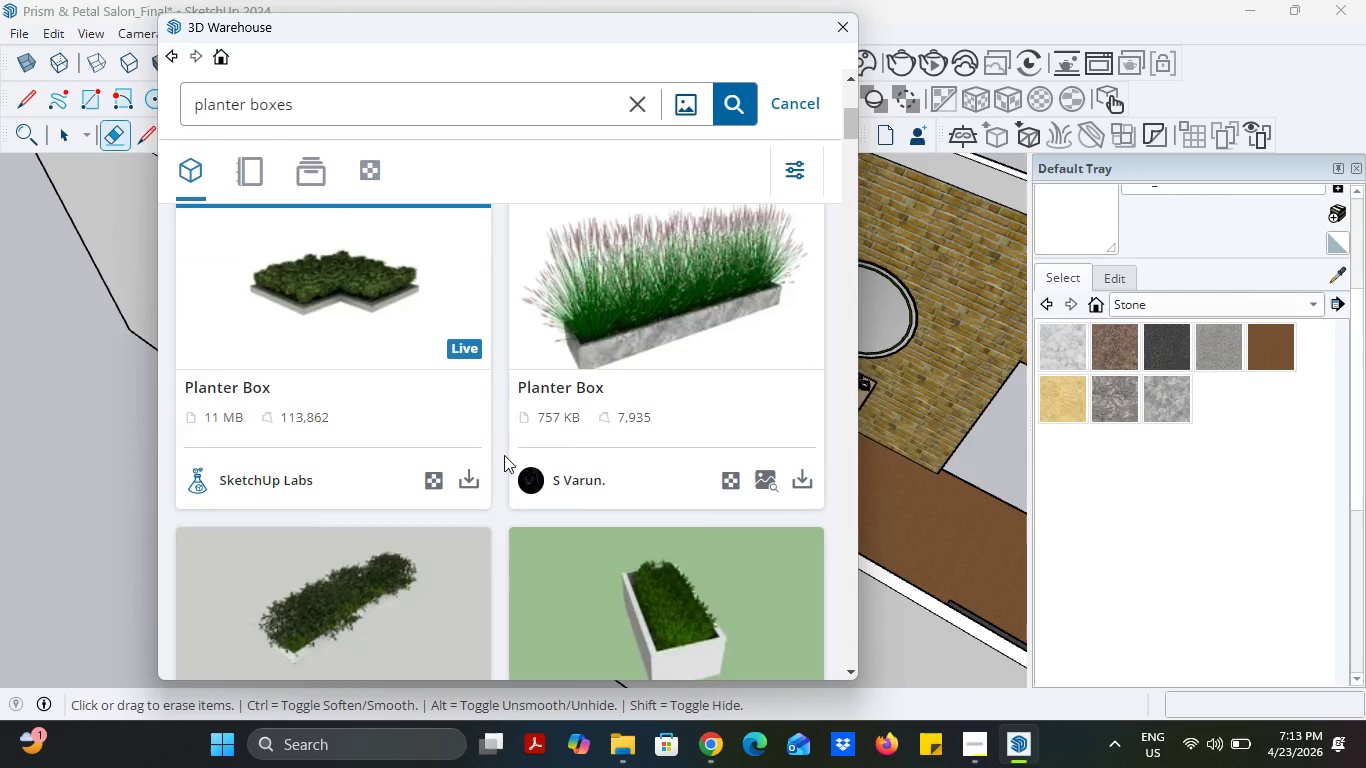 
scroll: coordinate [513, 432], scroll_direction: down, amount: 7.0
 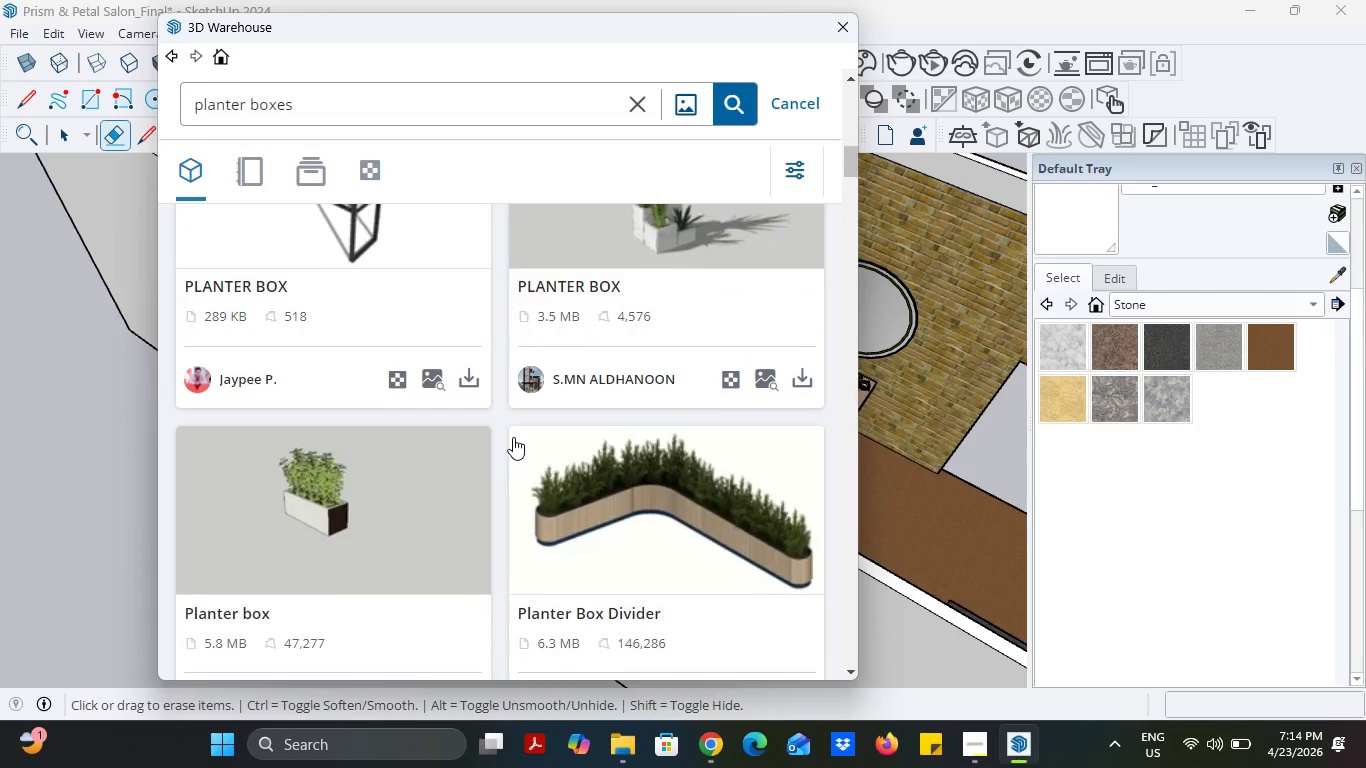 
scroll: coordinate [513, 437], scroll_direction: up, amount: 2.0
 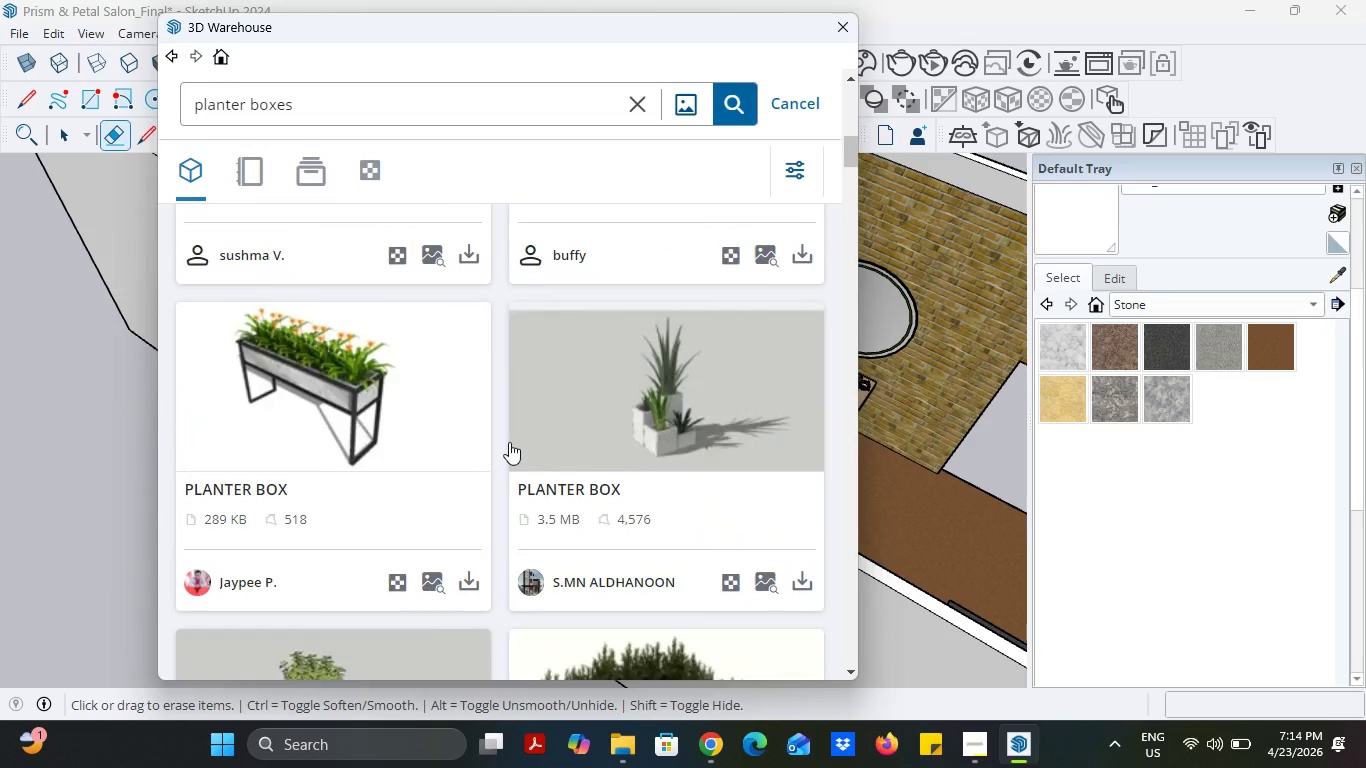 
scroll: coordinate [441, 416], scroll_direction: down, amount: 16.0
 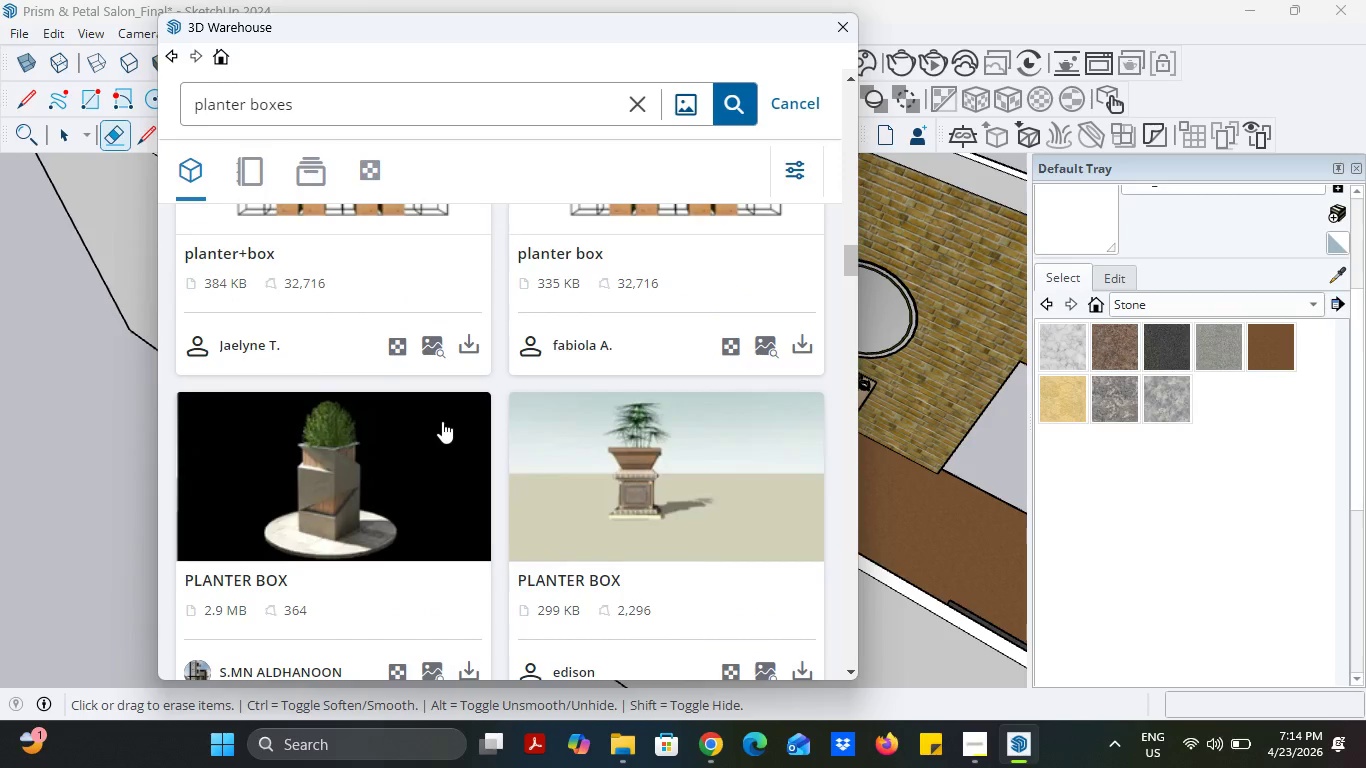 
scroll: coordinate [442, 421], scroll_direction: down, amount: 5.0
 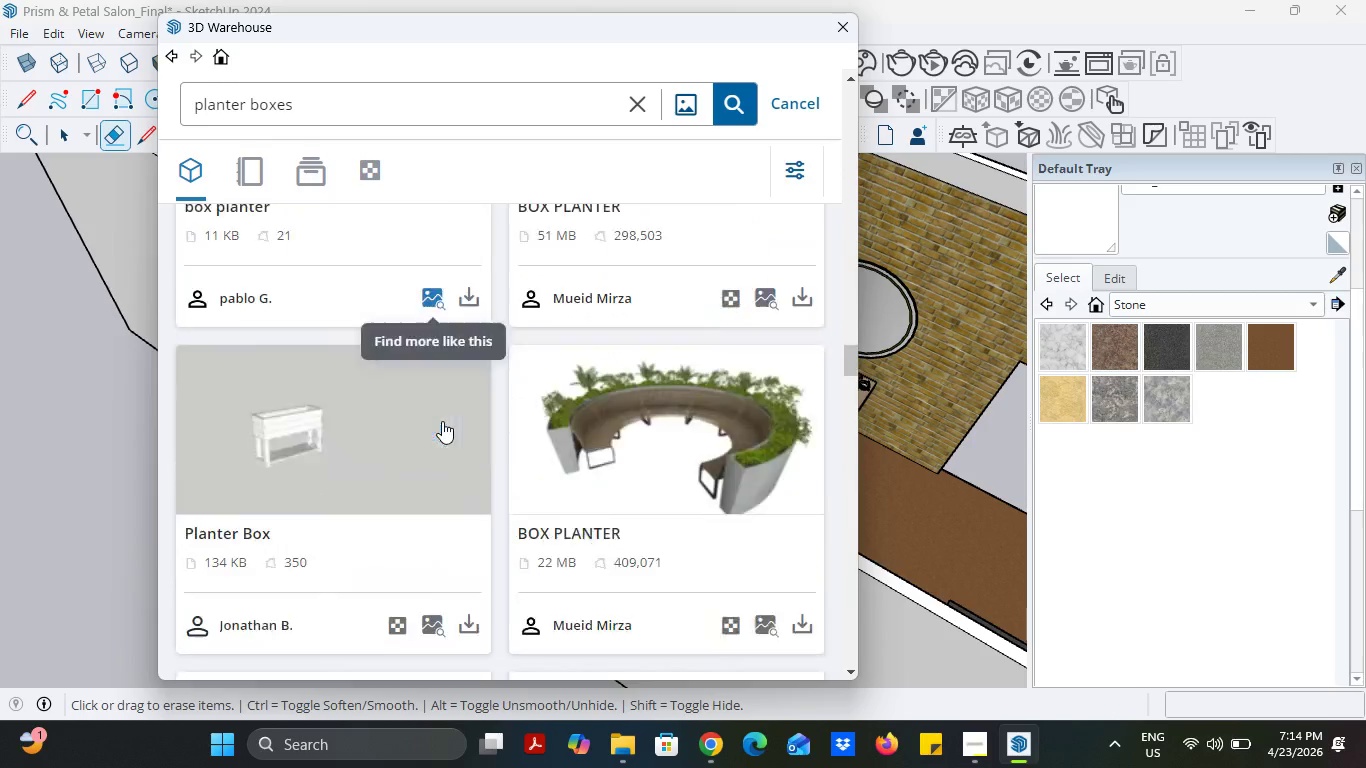 
left_click([378, 114])
 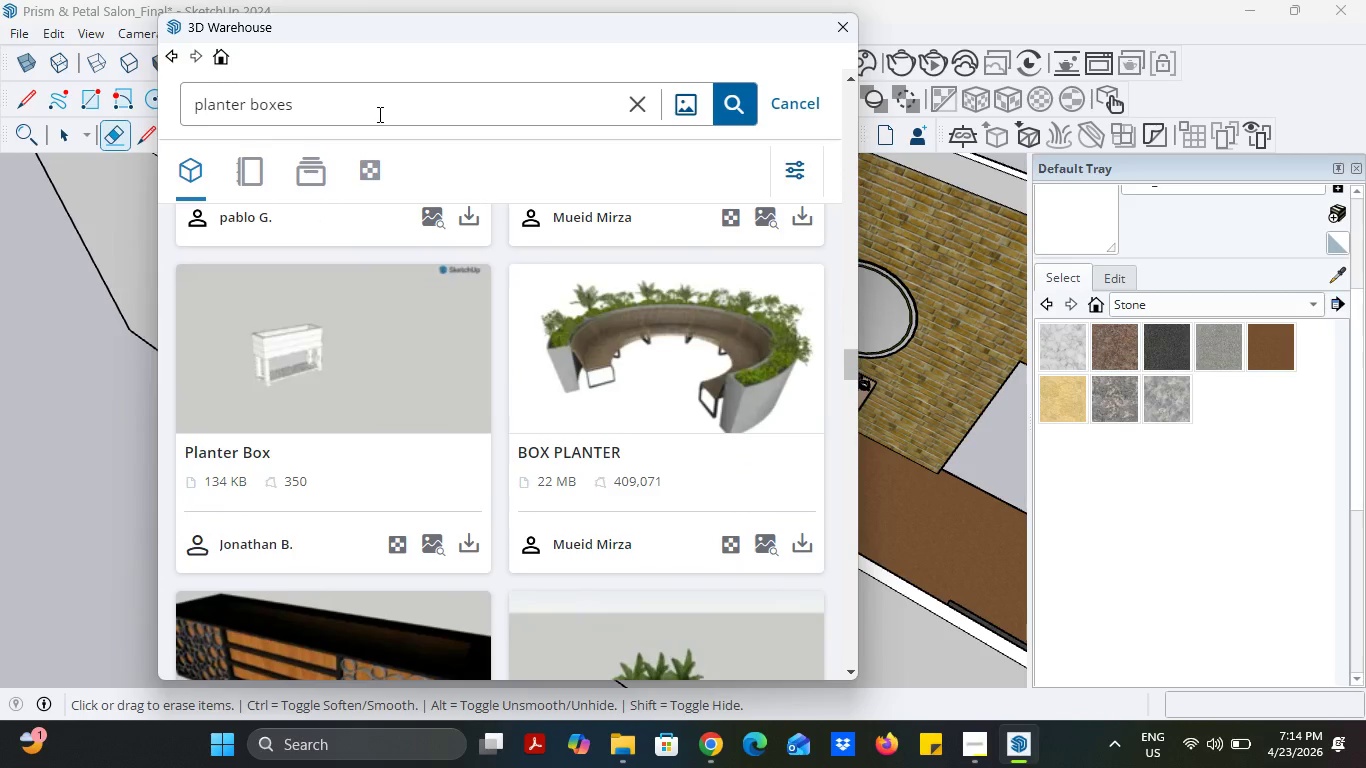 
type( interior)
 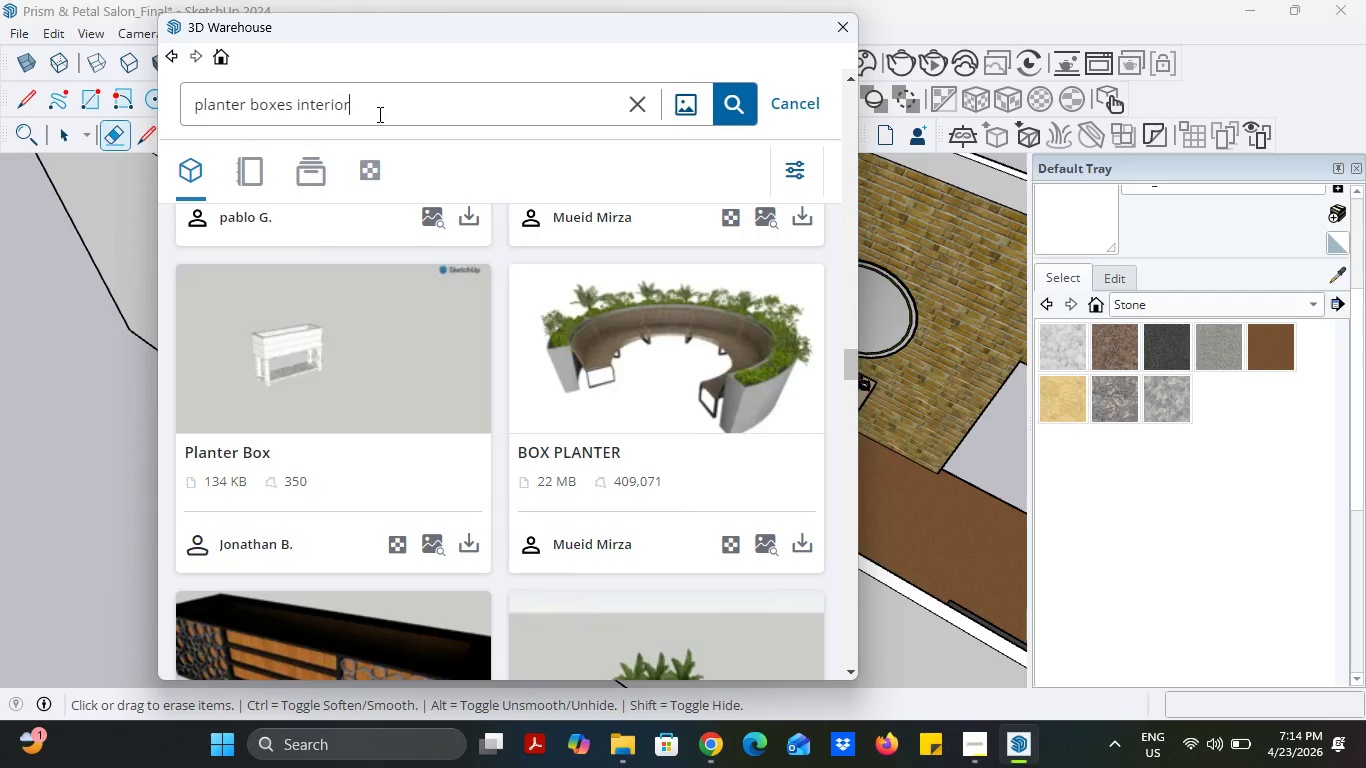 
key(Enter)
 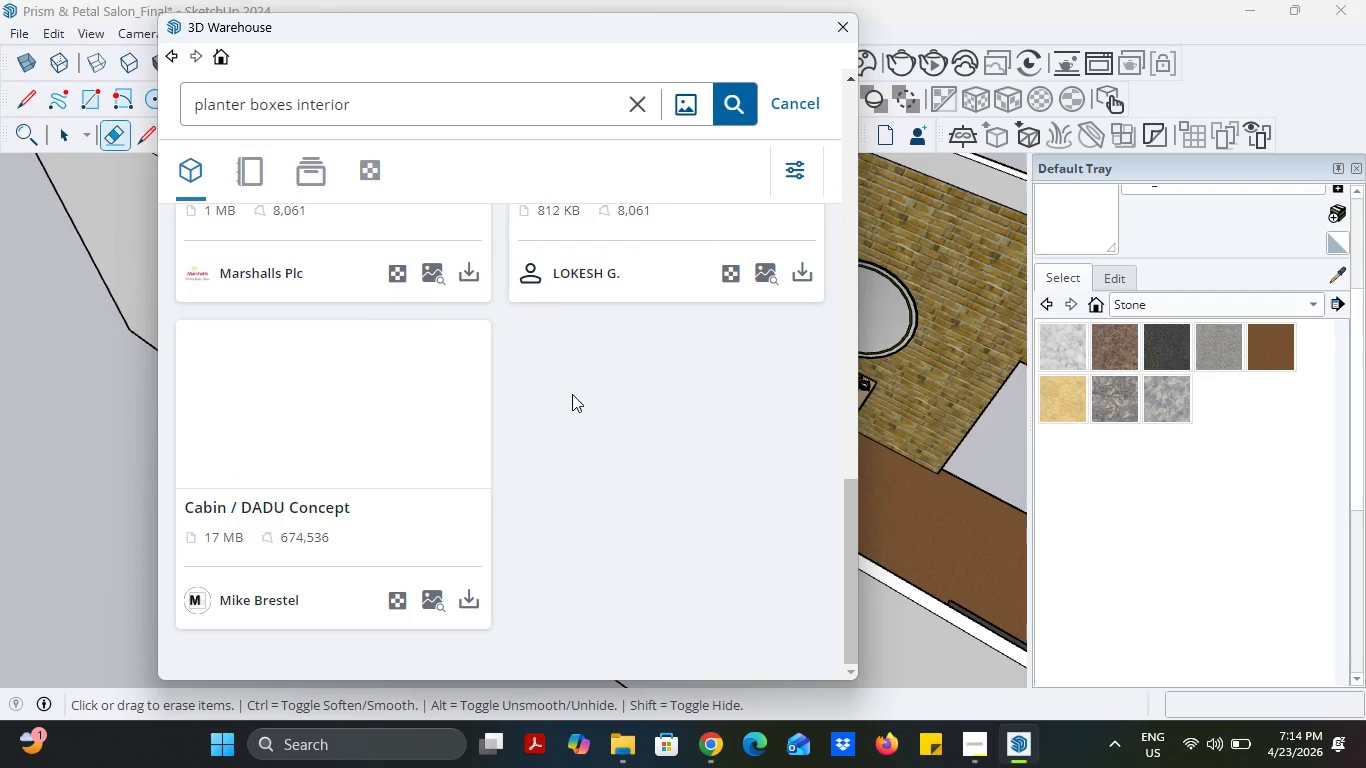 
scroll: coordinate [657, 469], scroll_direction: up, amount: 8.0
 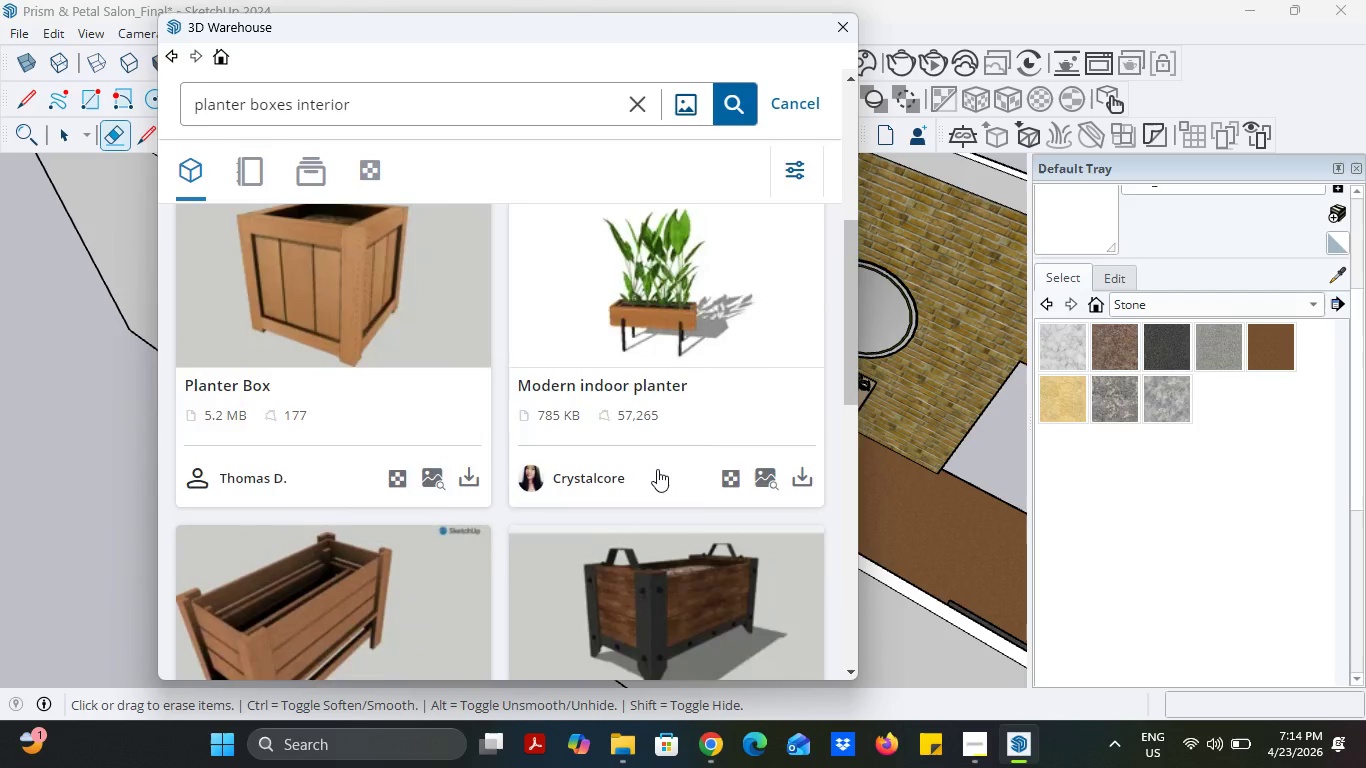 
scroll: coordinate [657, 469], scroll_direction: down, amount: 2.0
 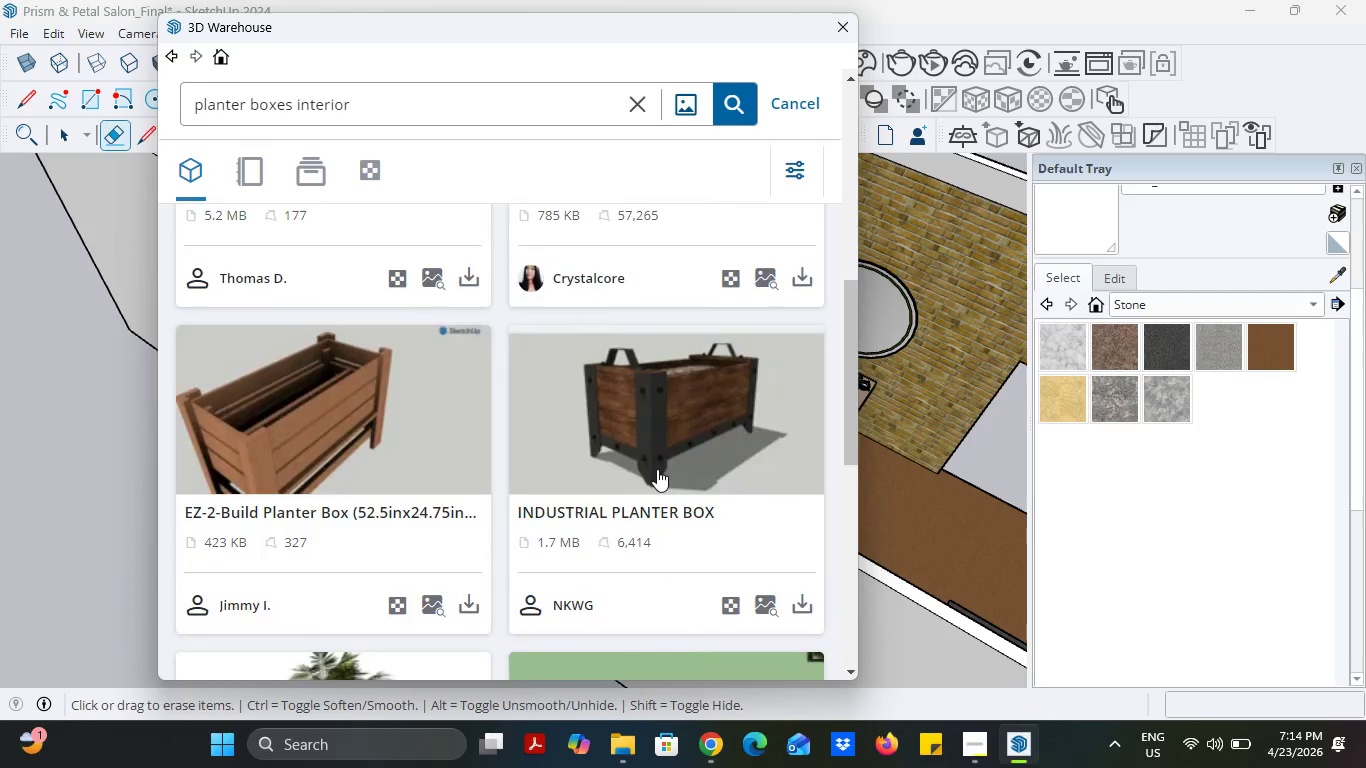 
scroll: coordinate [657, 469], scroll_direction: up, amount: 7.0
 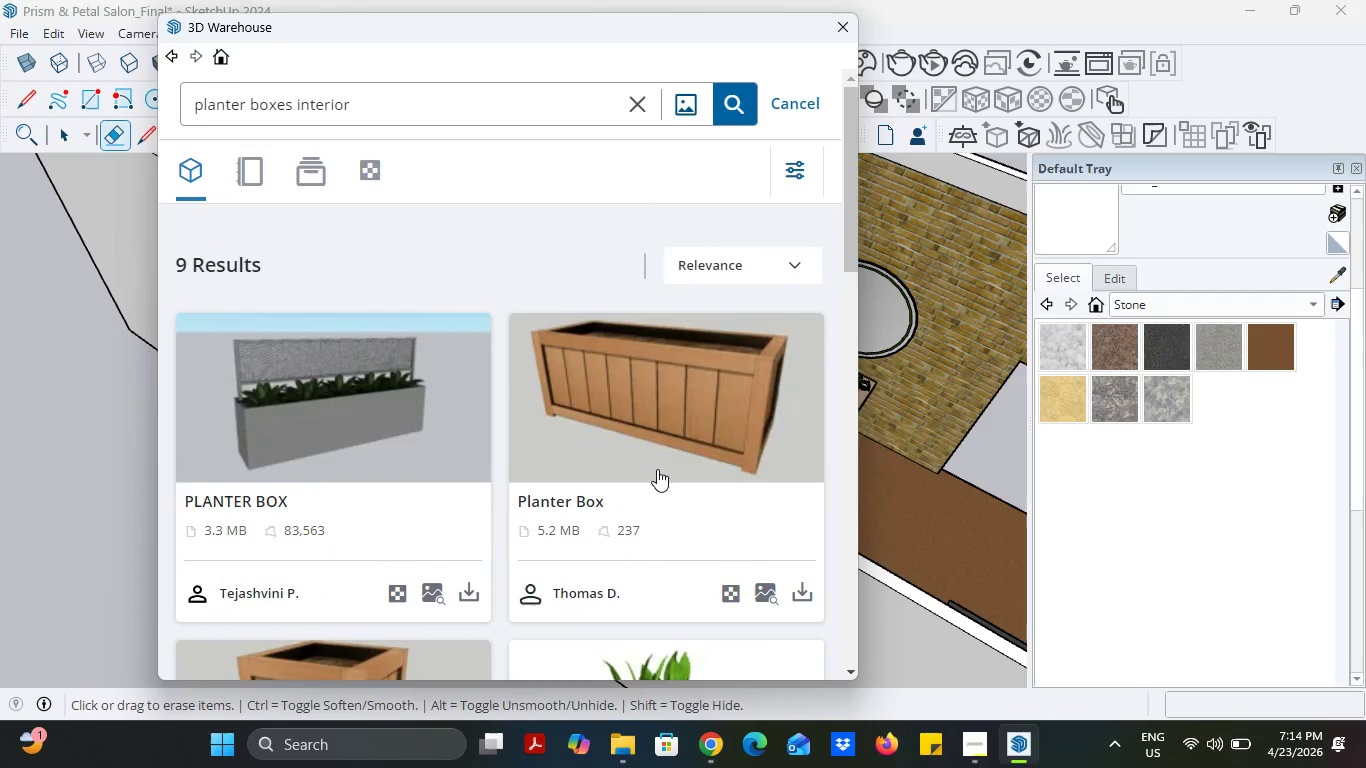 
scroll: coordinate [662, 469], scroll_direction: down, amount: 5.0
 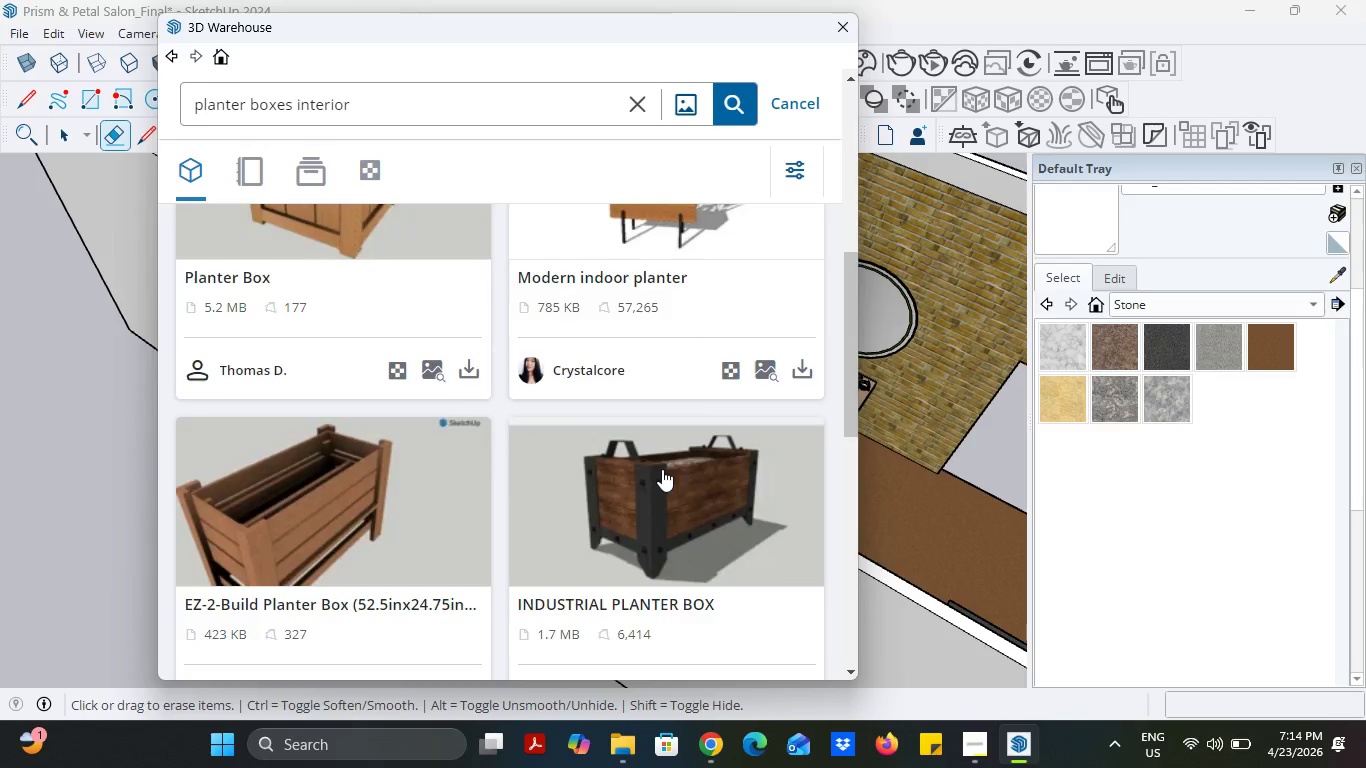 
scroll: coordinate [662, 469], scroll_direction: up, amount: 6.0
 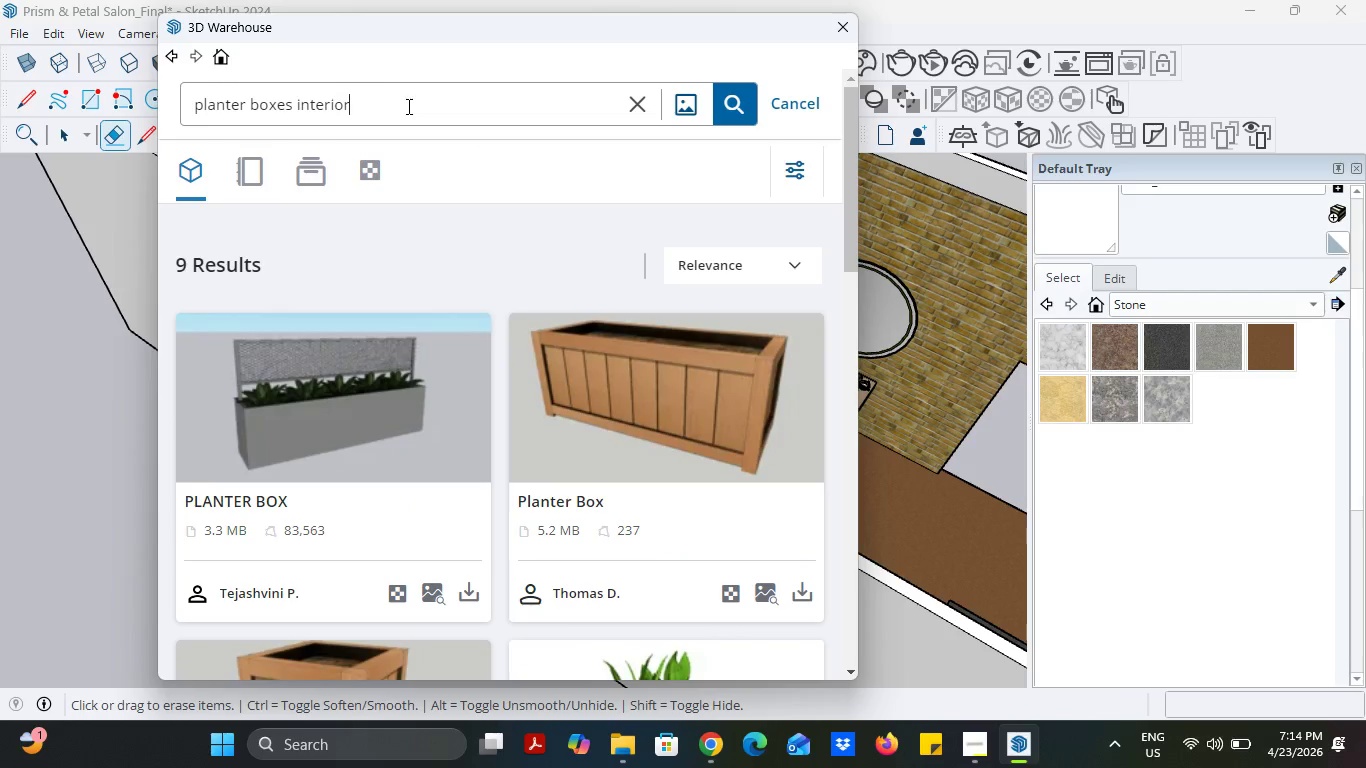 
key(Backspace)
 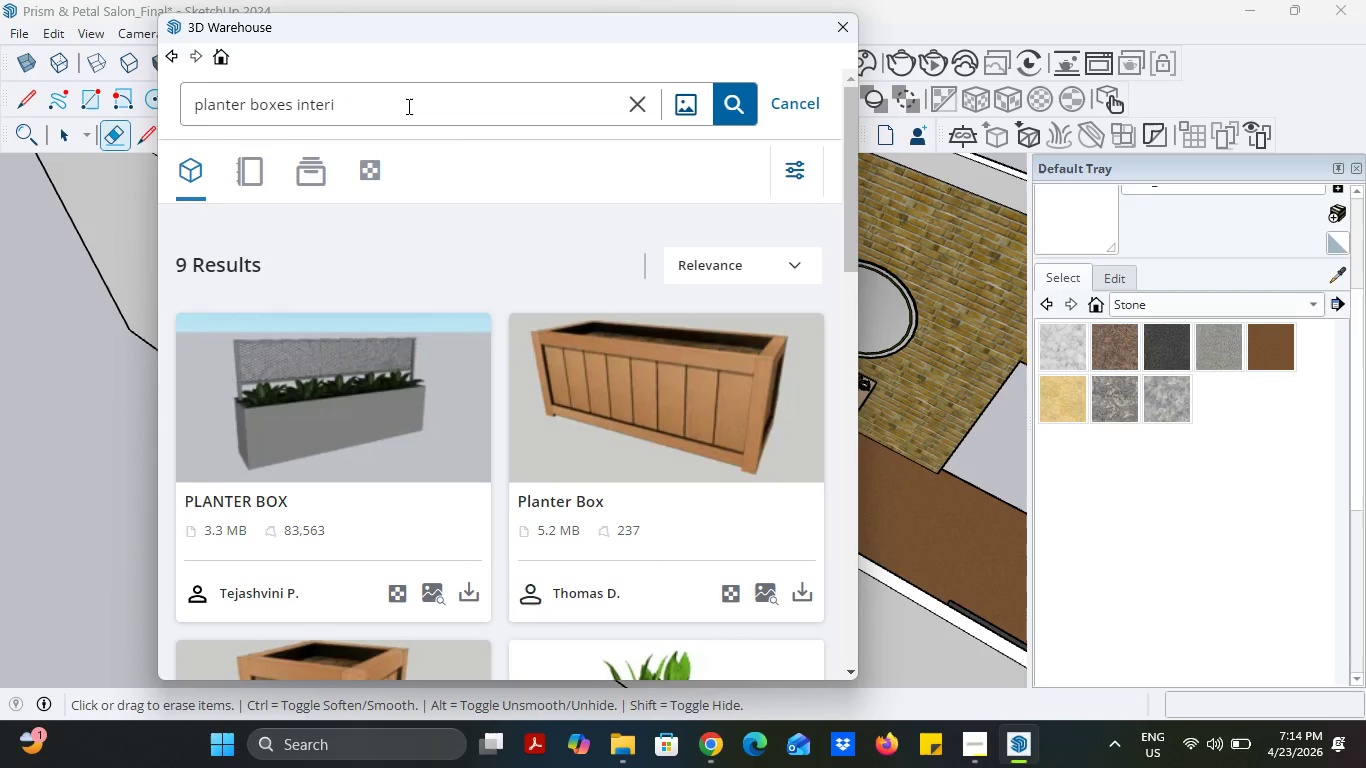 
key(Backspace)
 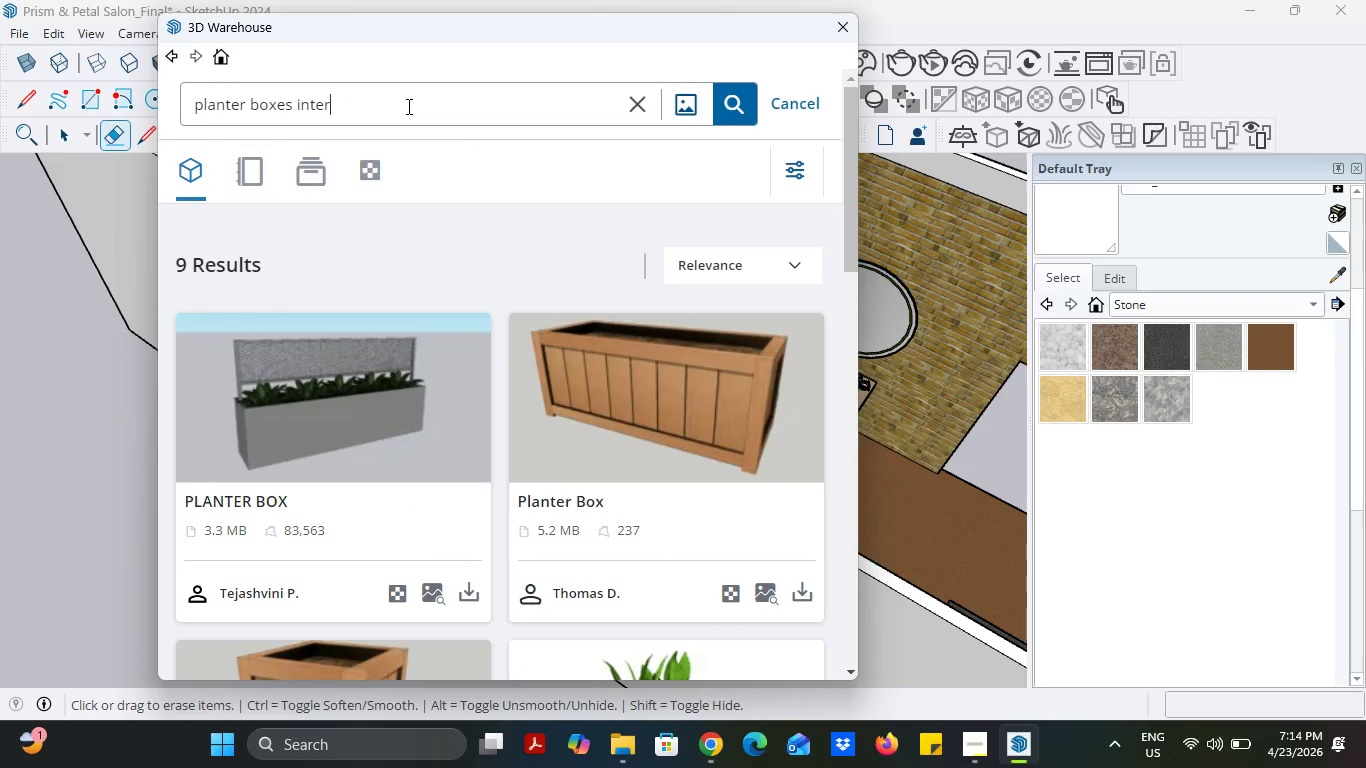 
key(Backspace)
 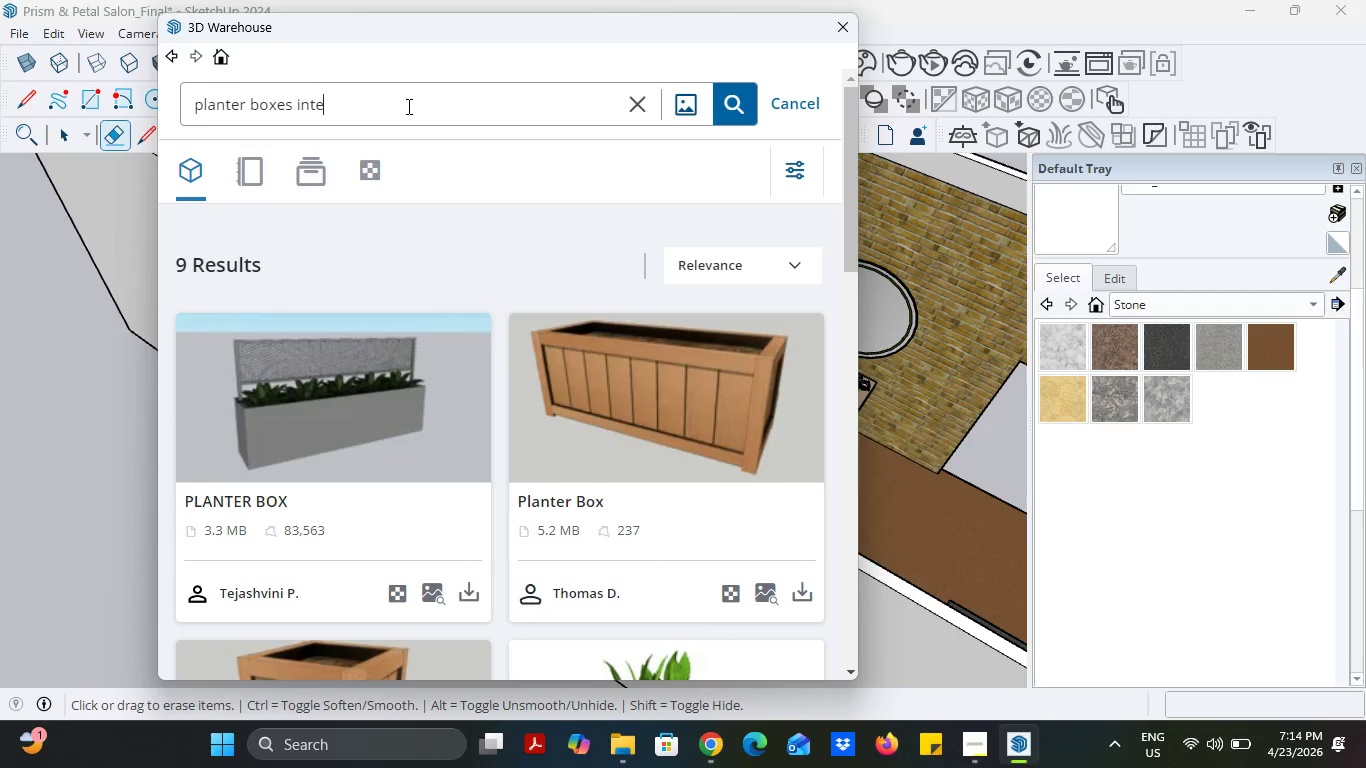 
key(Backspace)
 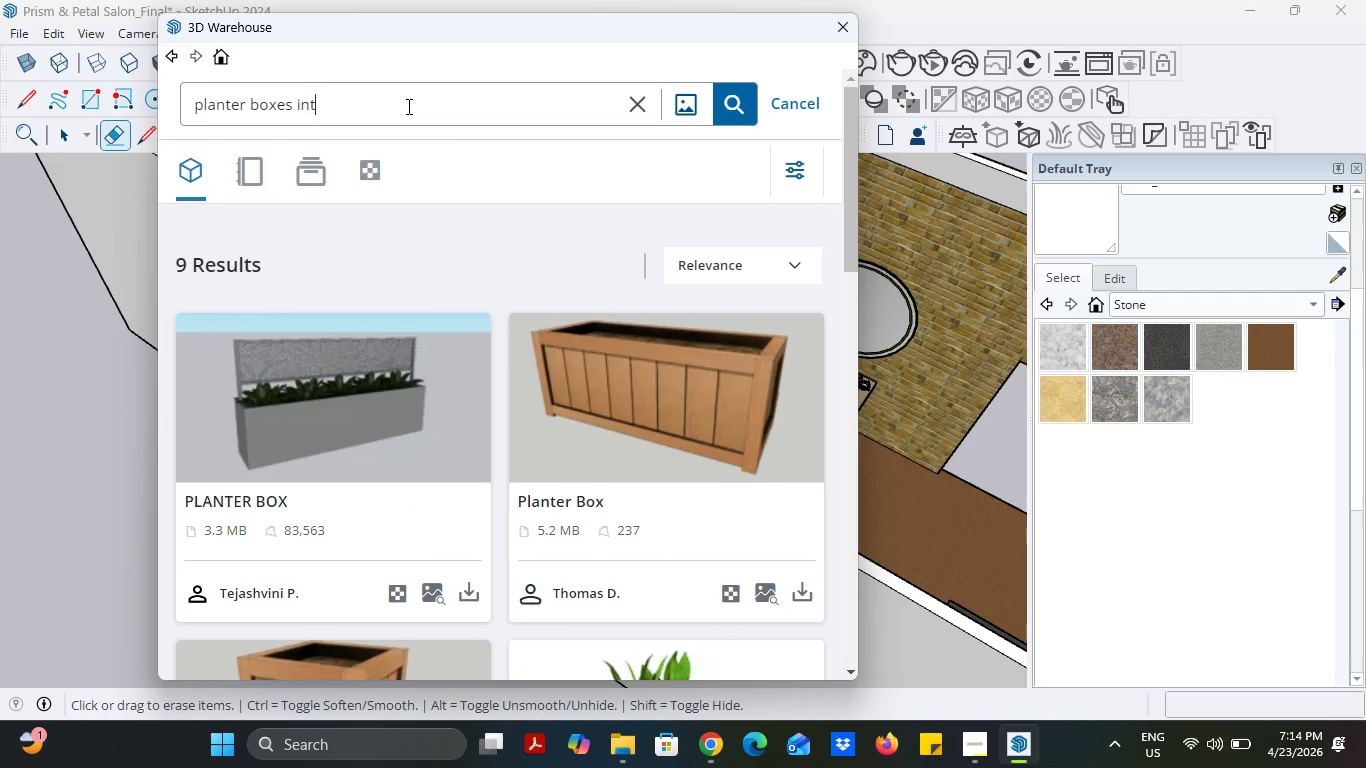 
key(Backspace)
 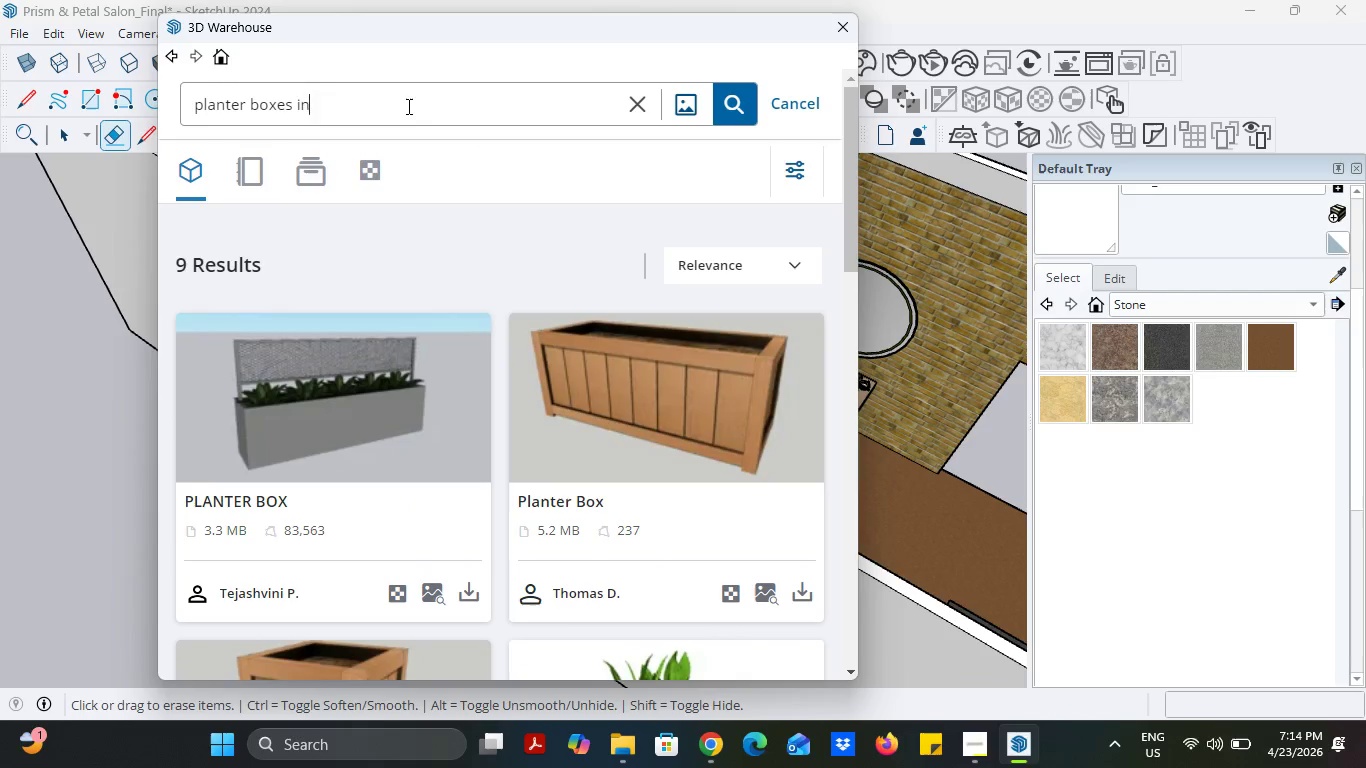 
key(Backspace)
 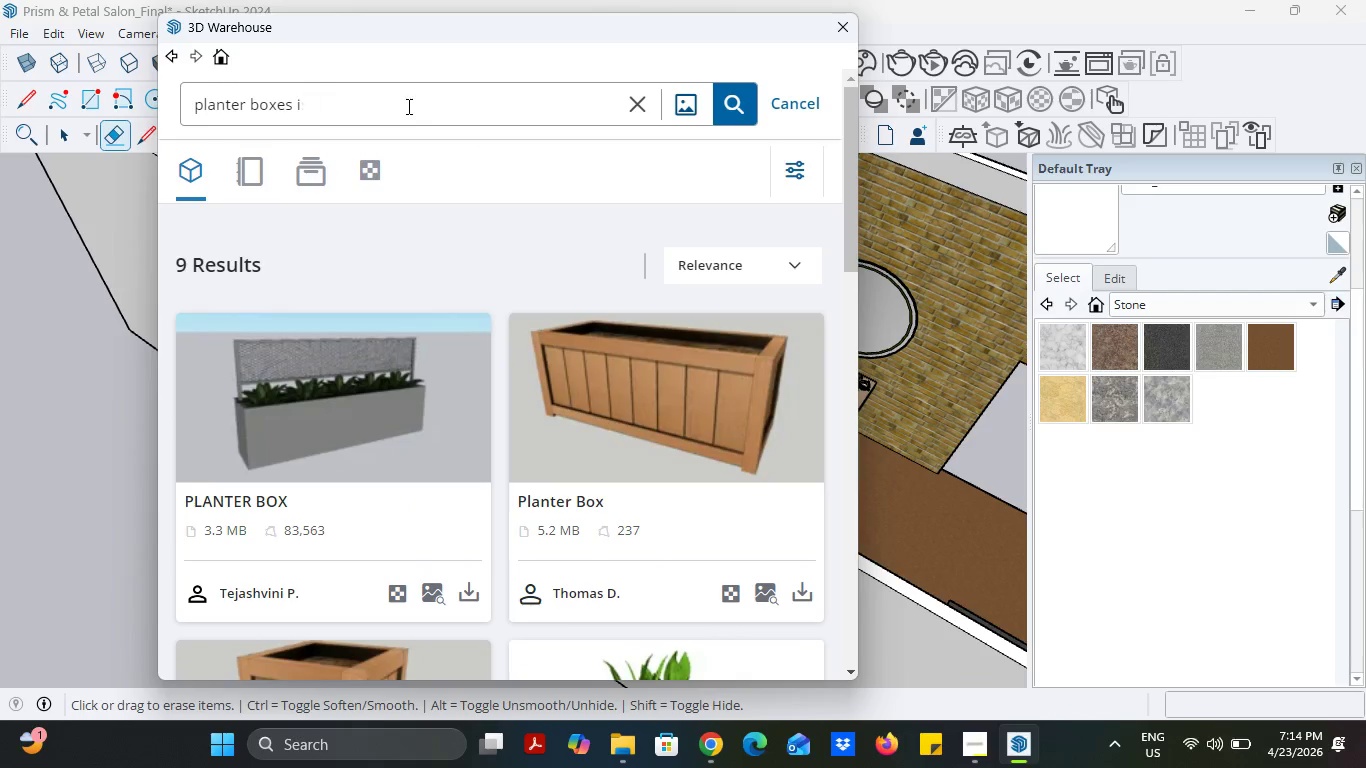 
key(Backspace)
 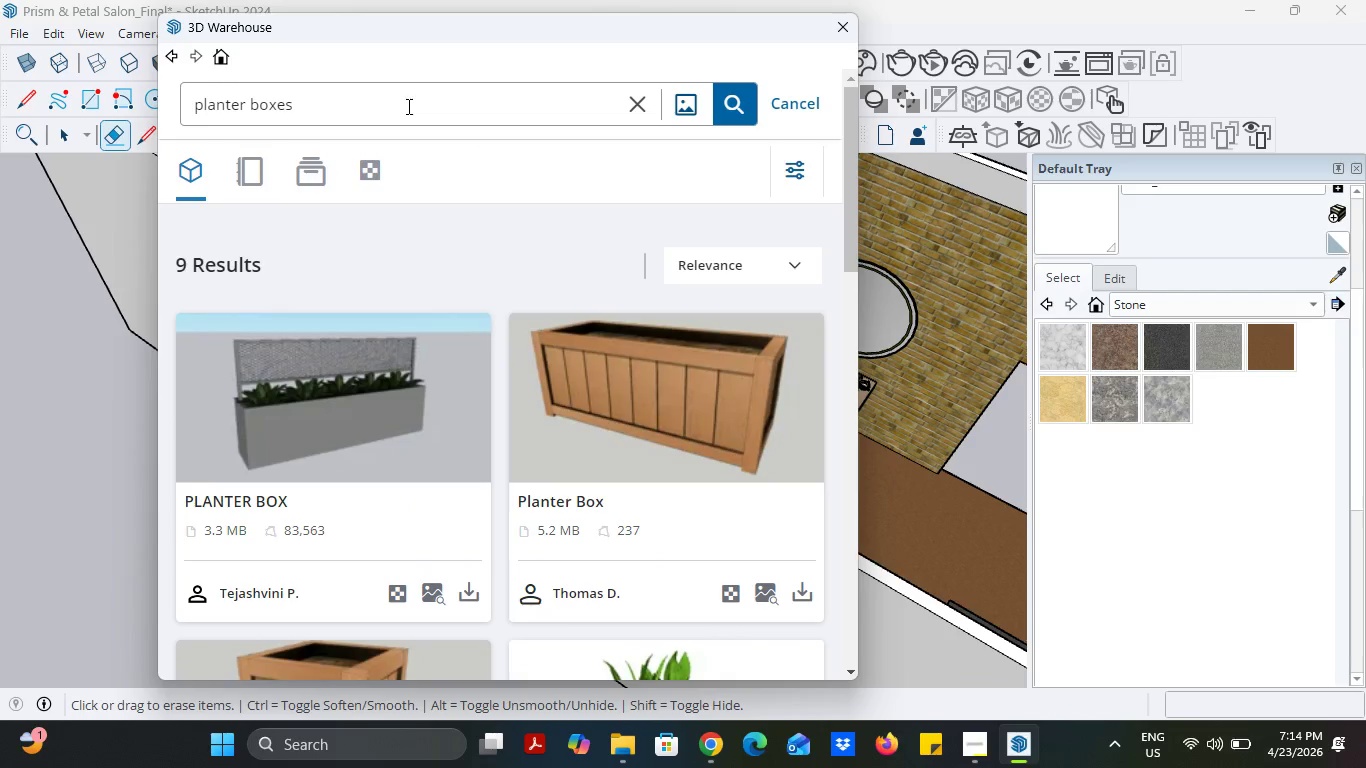 
key(Backspace)
 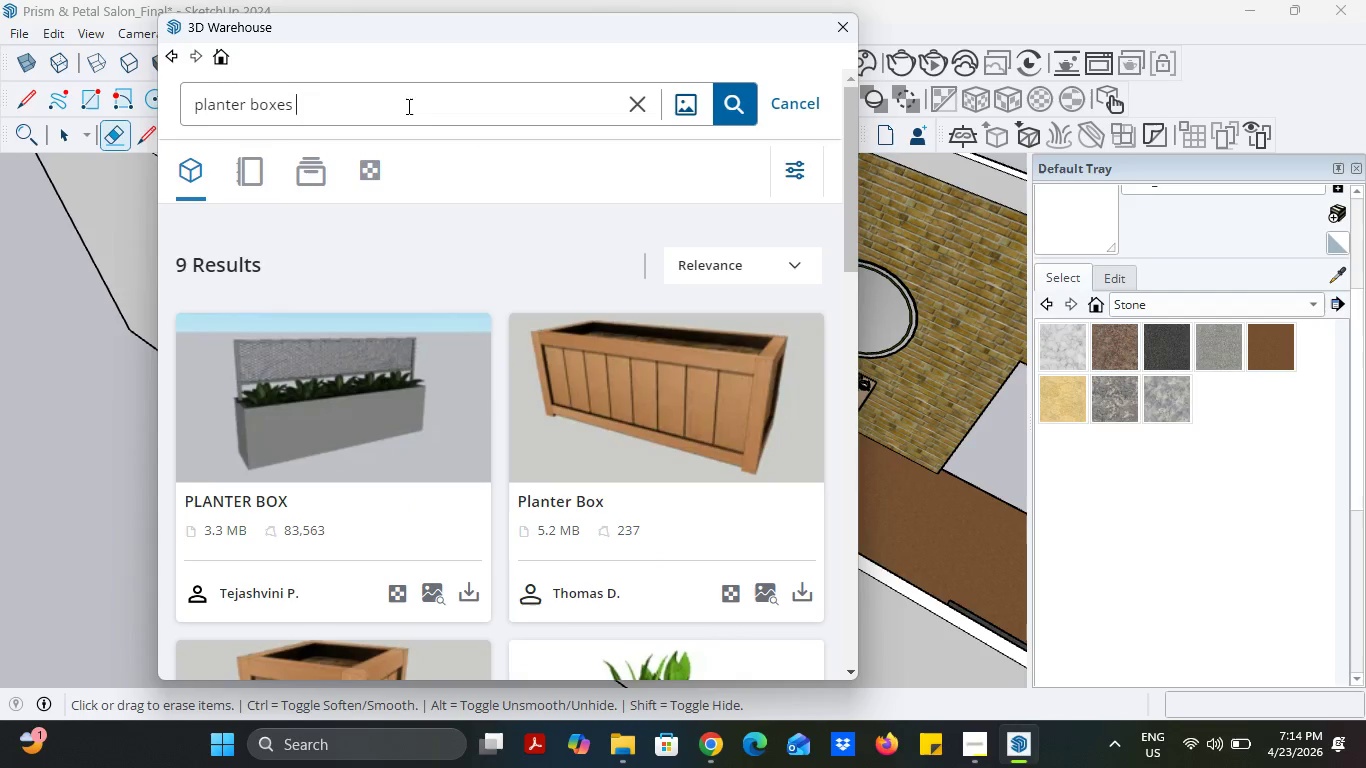 
key(Enter)
 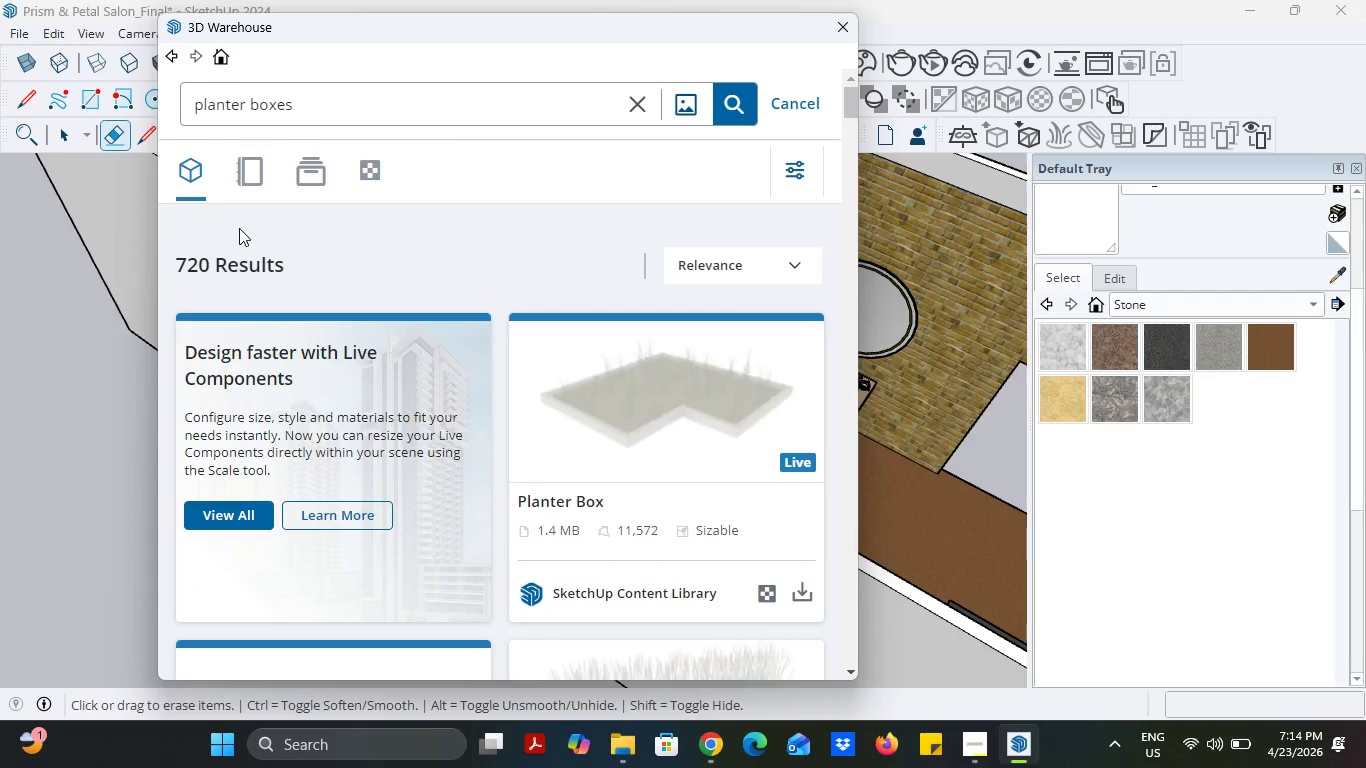 
scroll: coordinate [432, 516], scroll_direction: down, amount: 6.0
 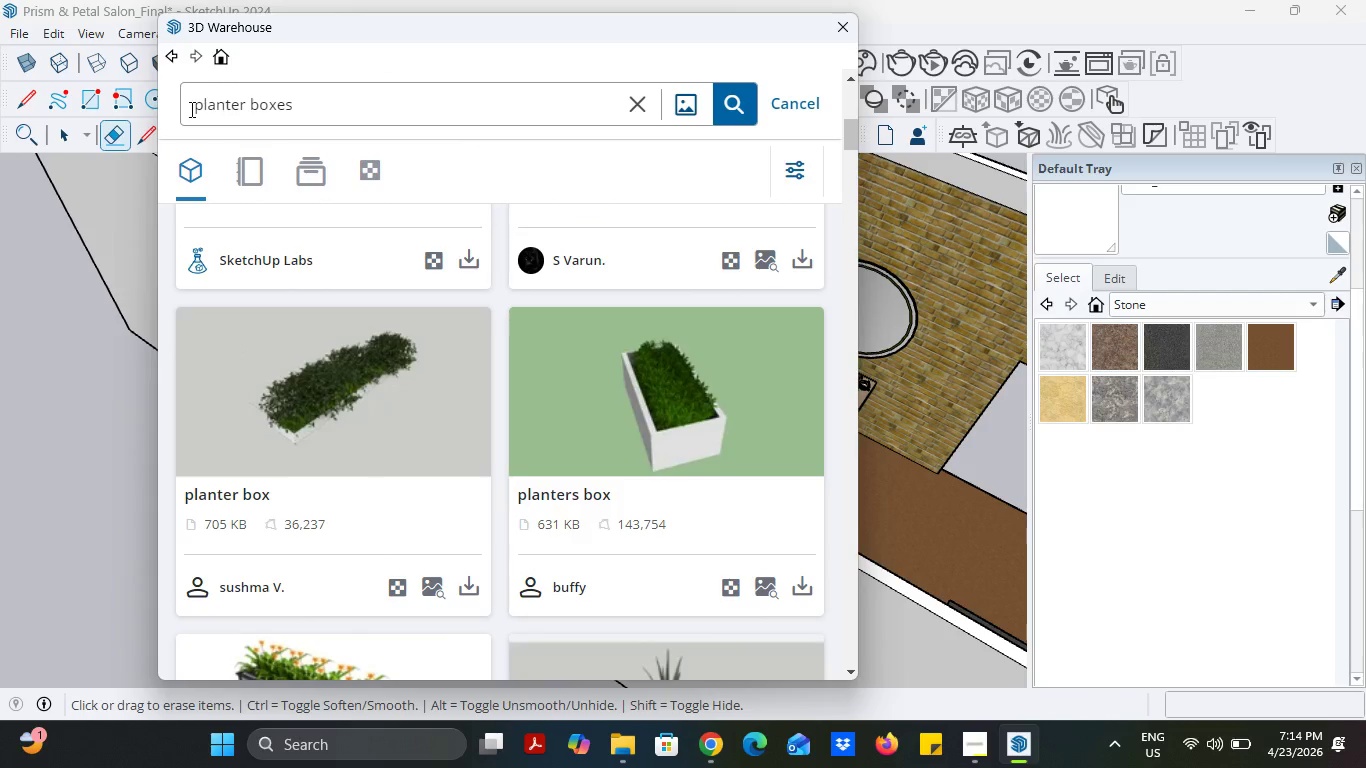 
left_click([190, 109])
 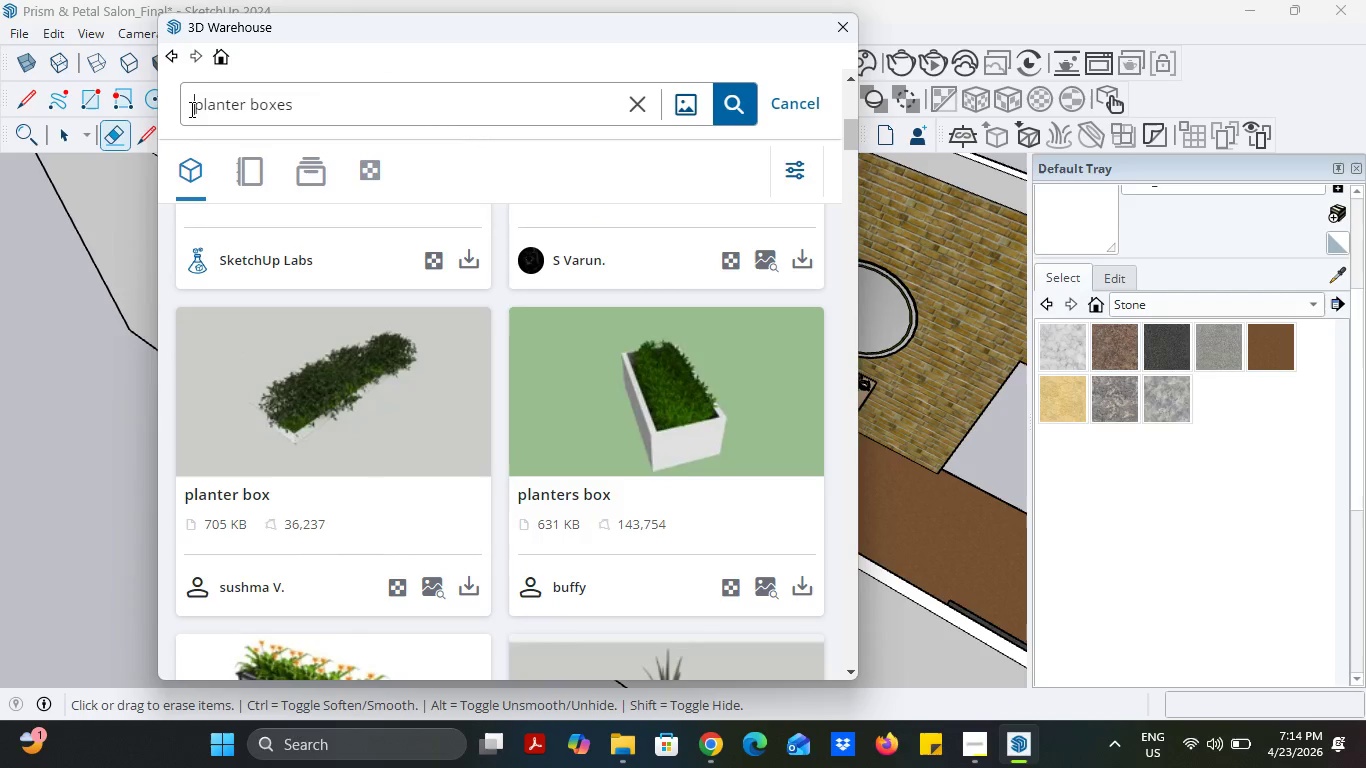 
type(single )
 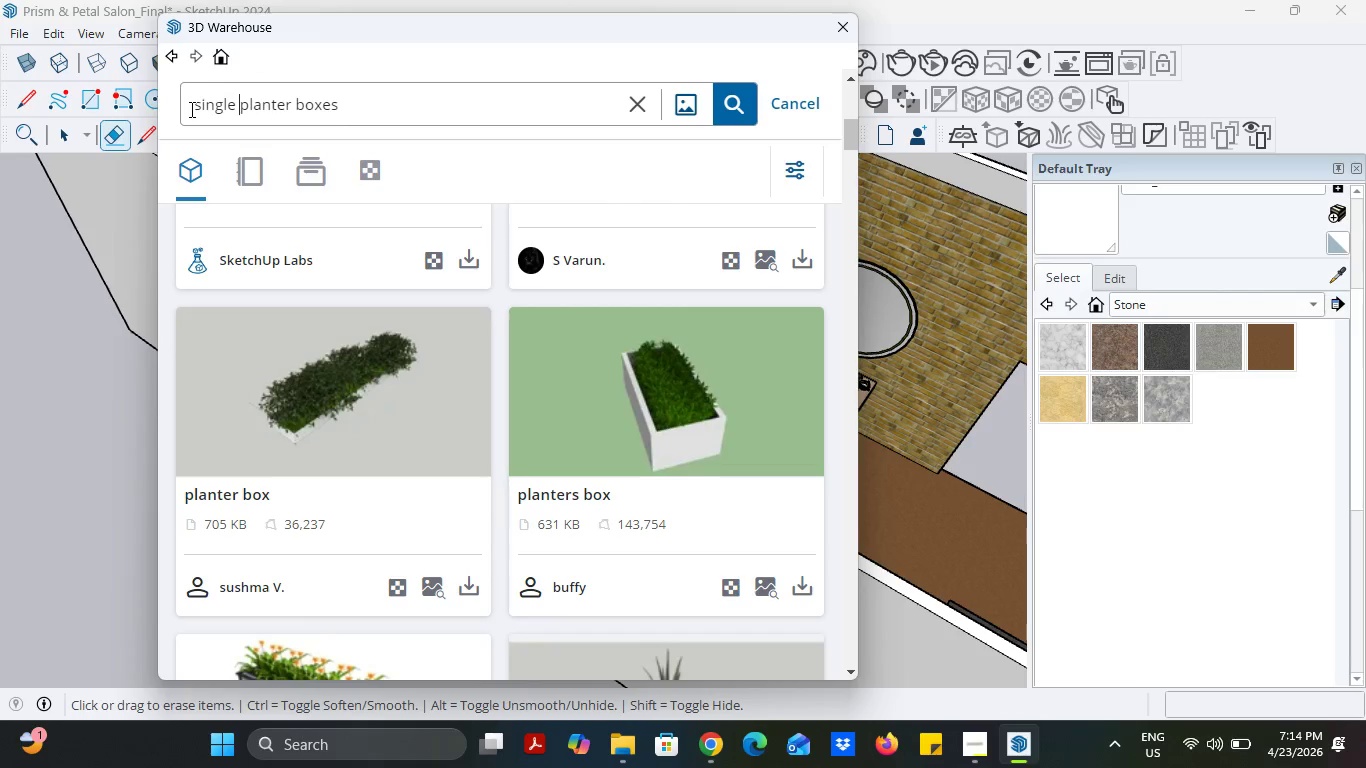 
key(Enter)
 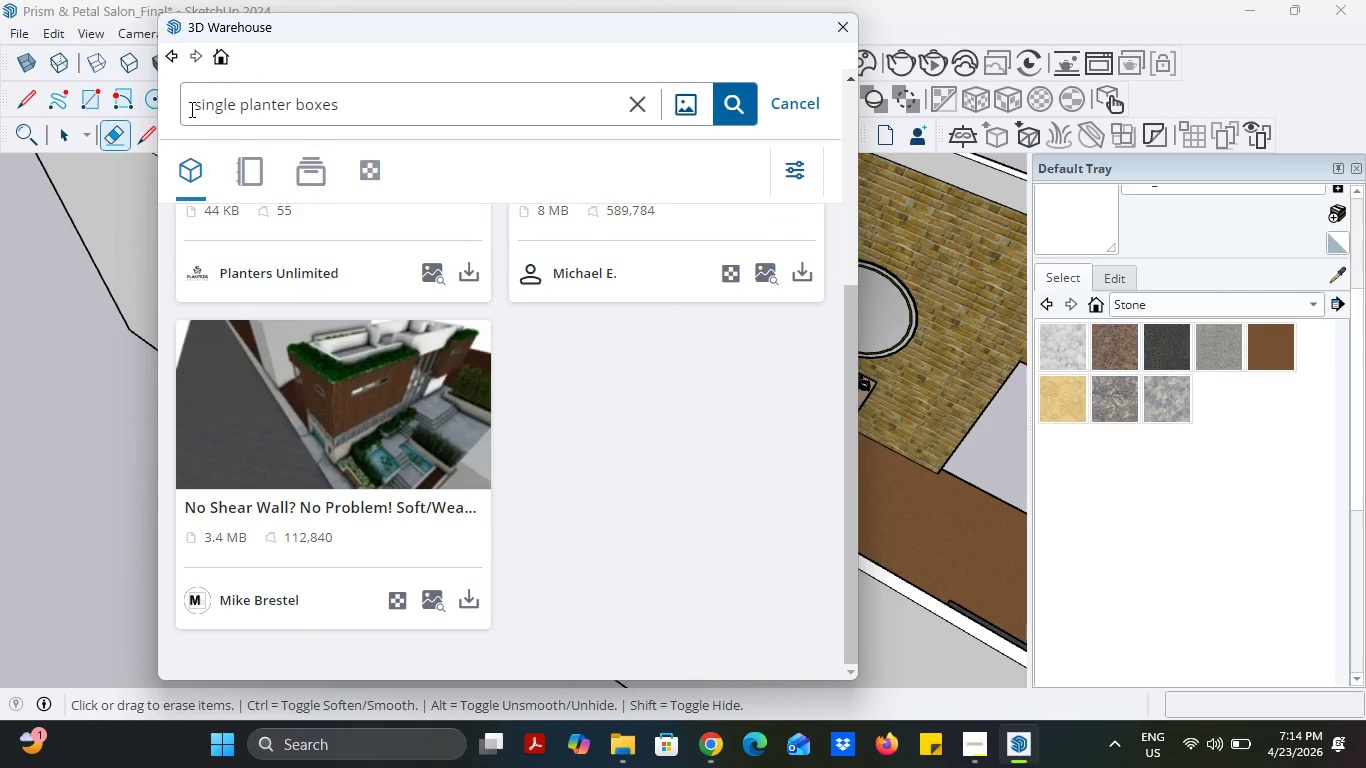 
scroll: coordinate [396, 317], scroll_direction: up, amount: 3.0
 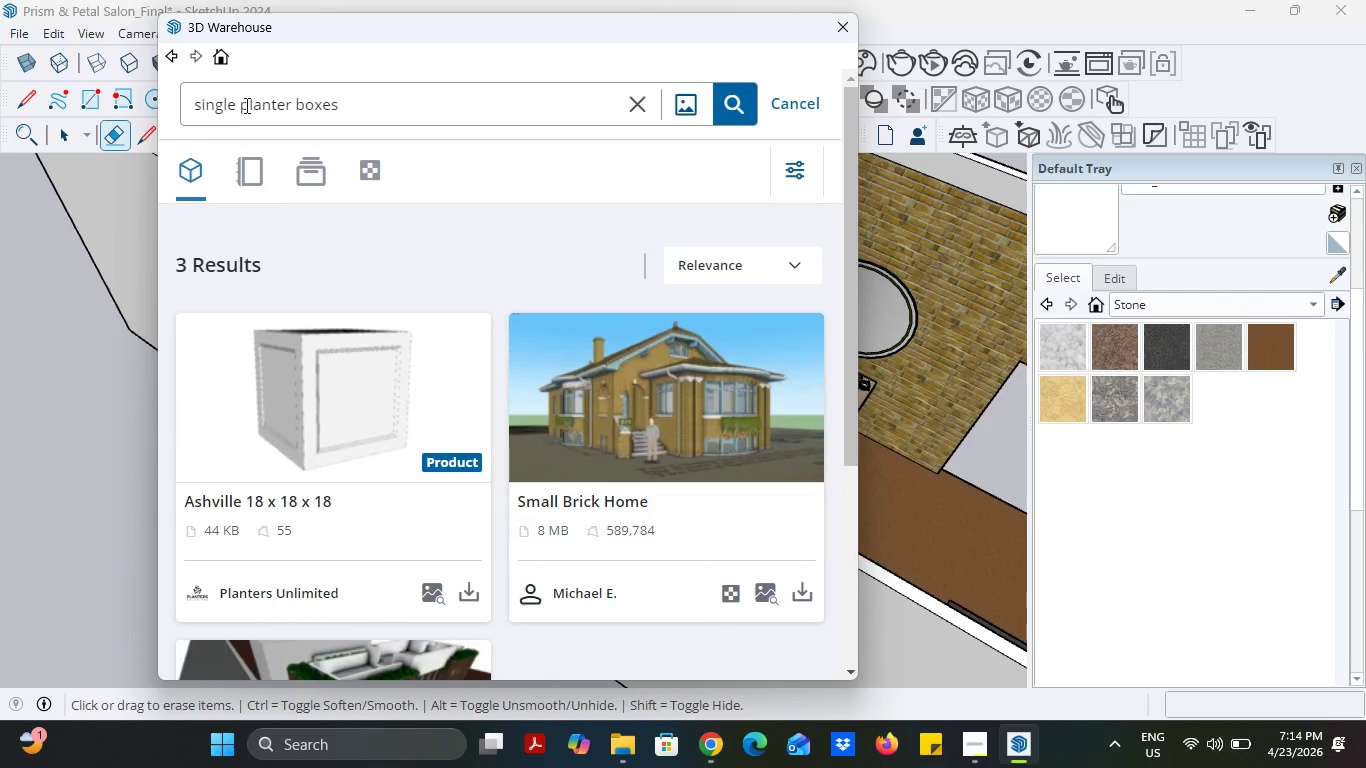 
left_click_drag(start_coordinate=[242, 104], to_coordinate=[141, 90])
 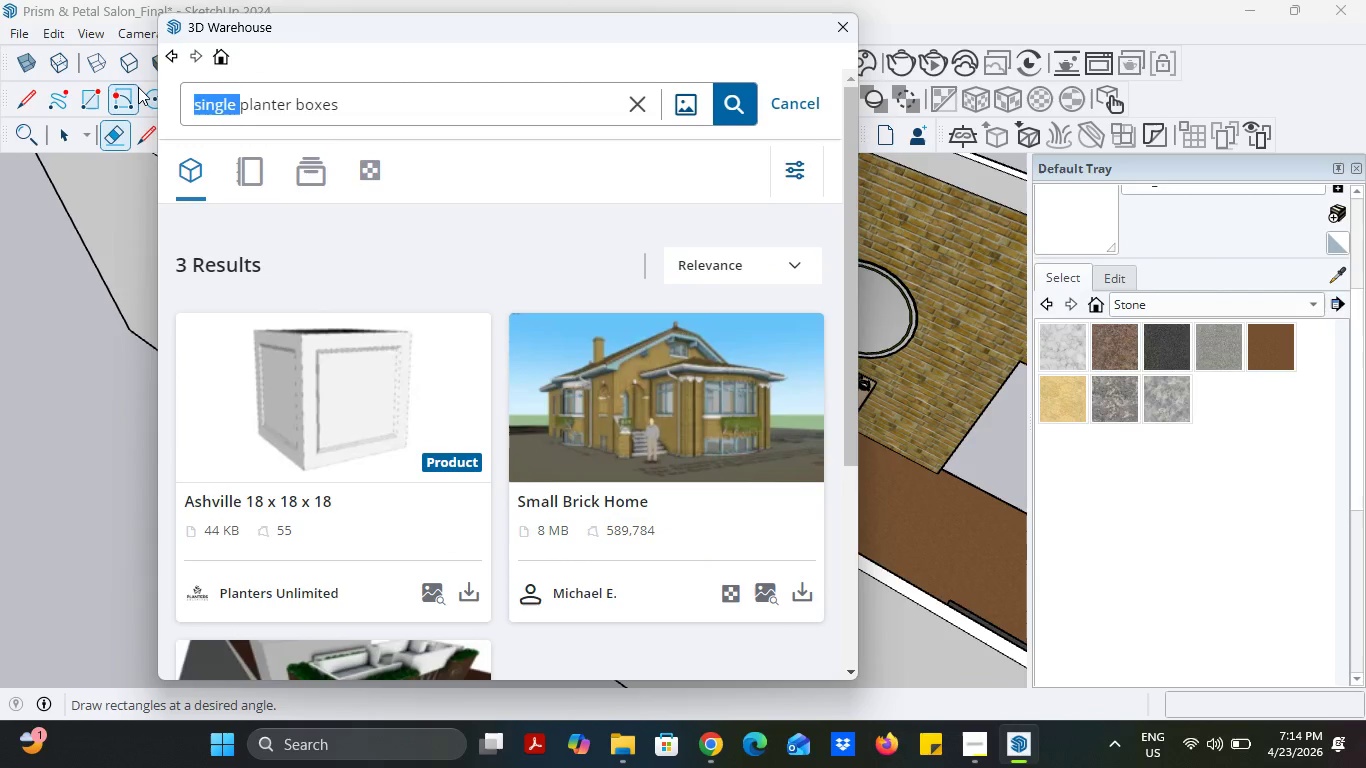 
key(Backspace)
 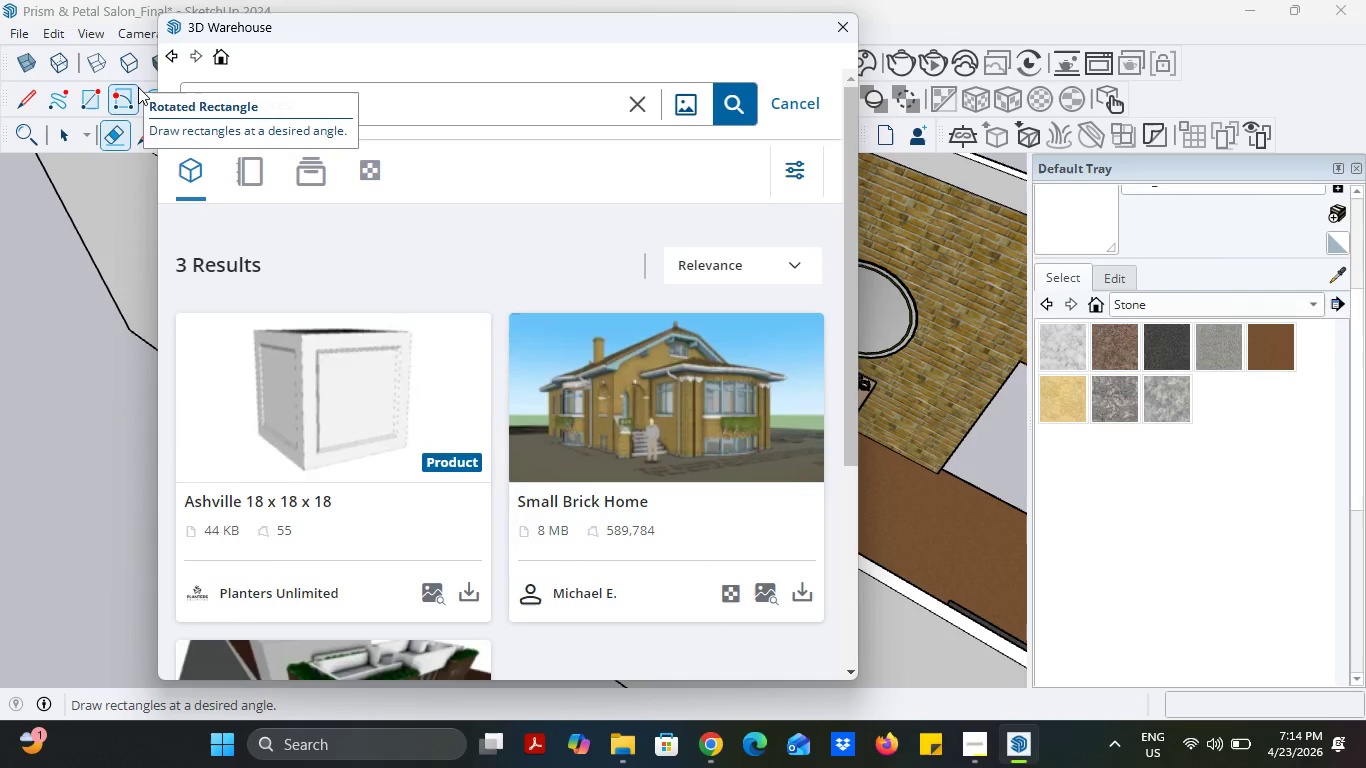 
key(Enter)
 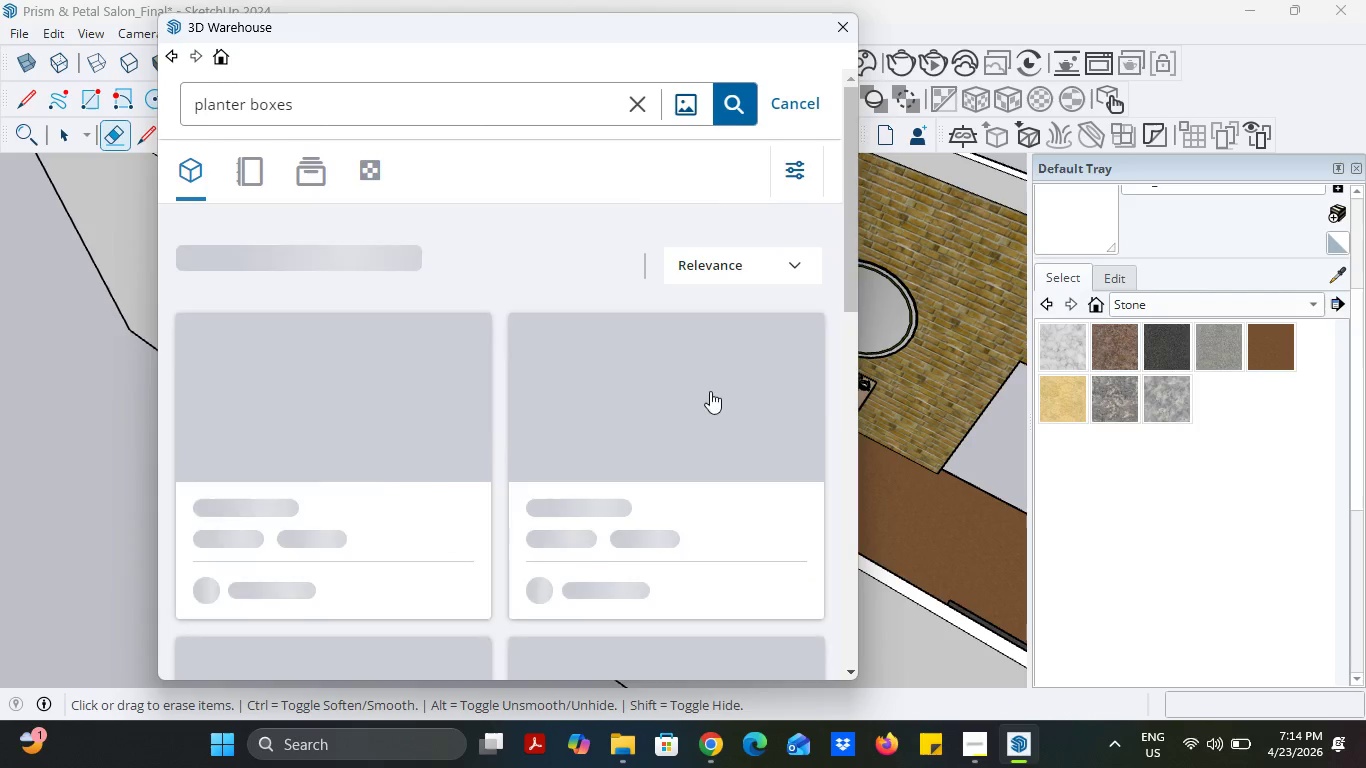 
scroll: coordinate [727, 379], scroll_direction: down, amount: 9.0
 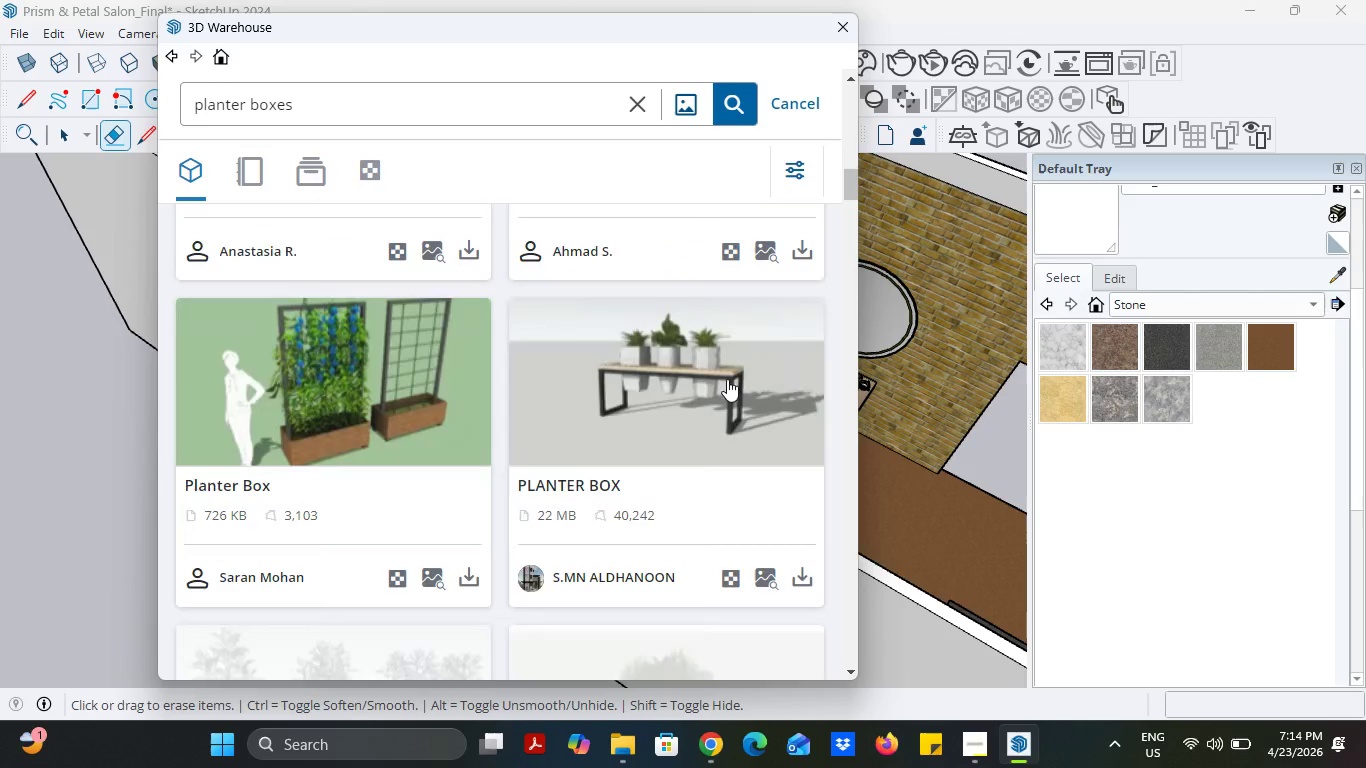 
scroll: coordinate [727, 379], scroll_direction: up, amount: 2.0
 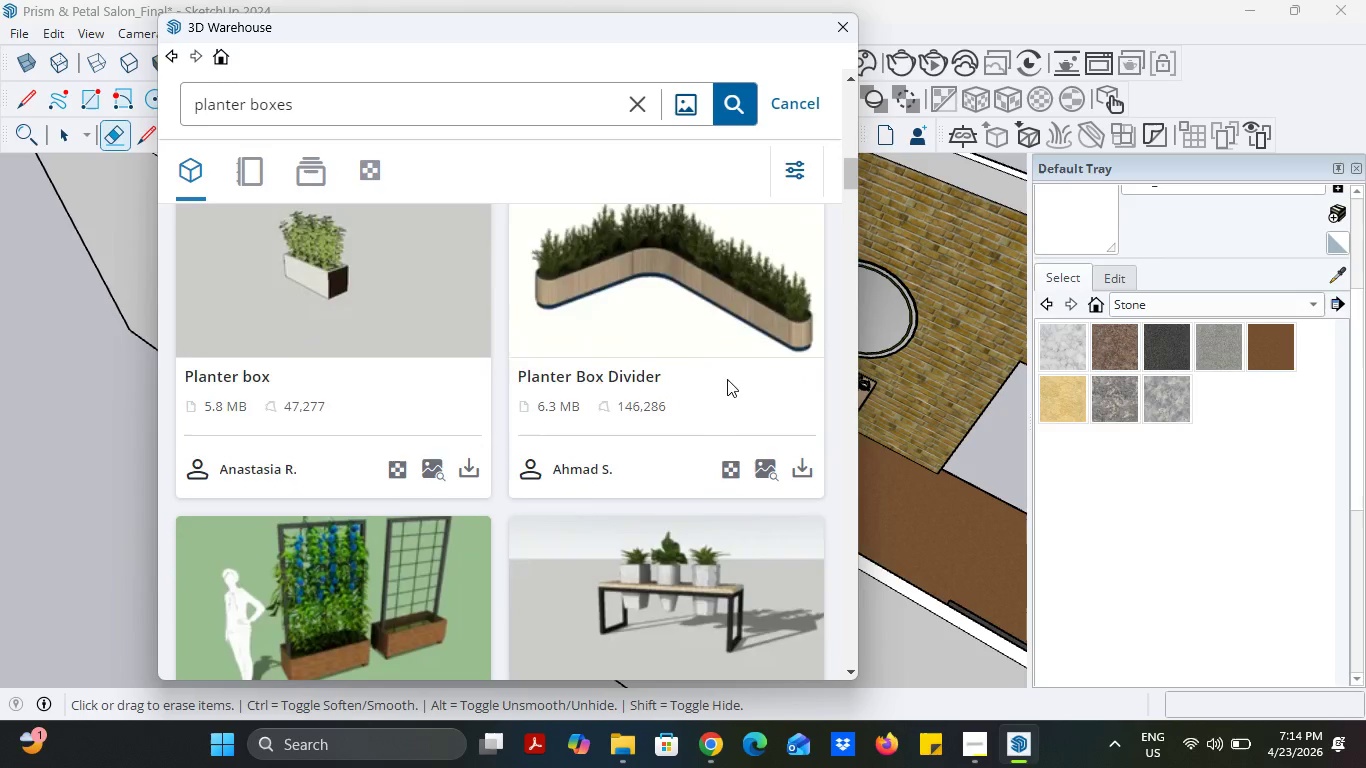 
scroll: coordinate [730, 382], scroll_direction: down, amount: 6.0
 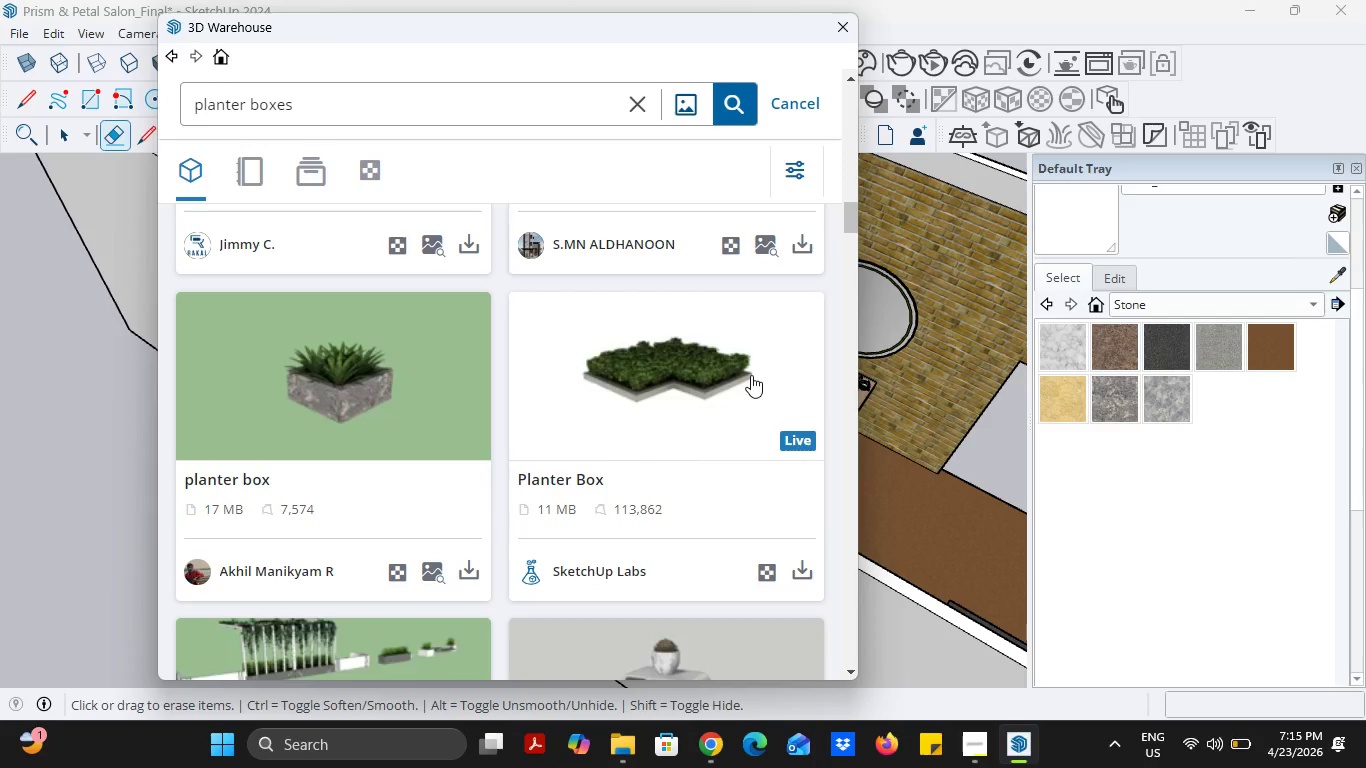 
wait(10.58)
 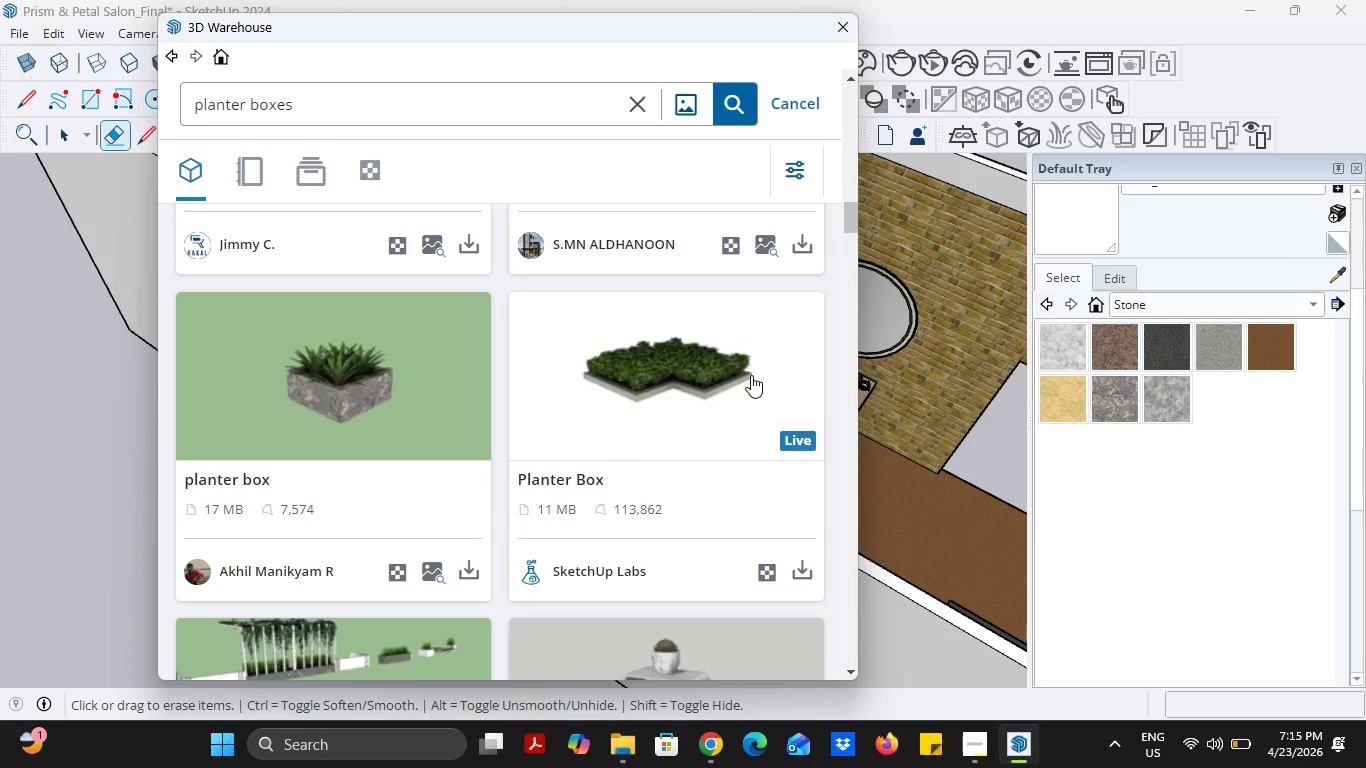 
scroll: coordinate [696, 400], scroll_direction: down, amount: 16.0
 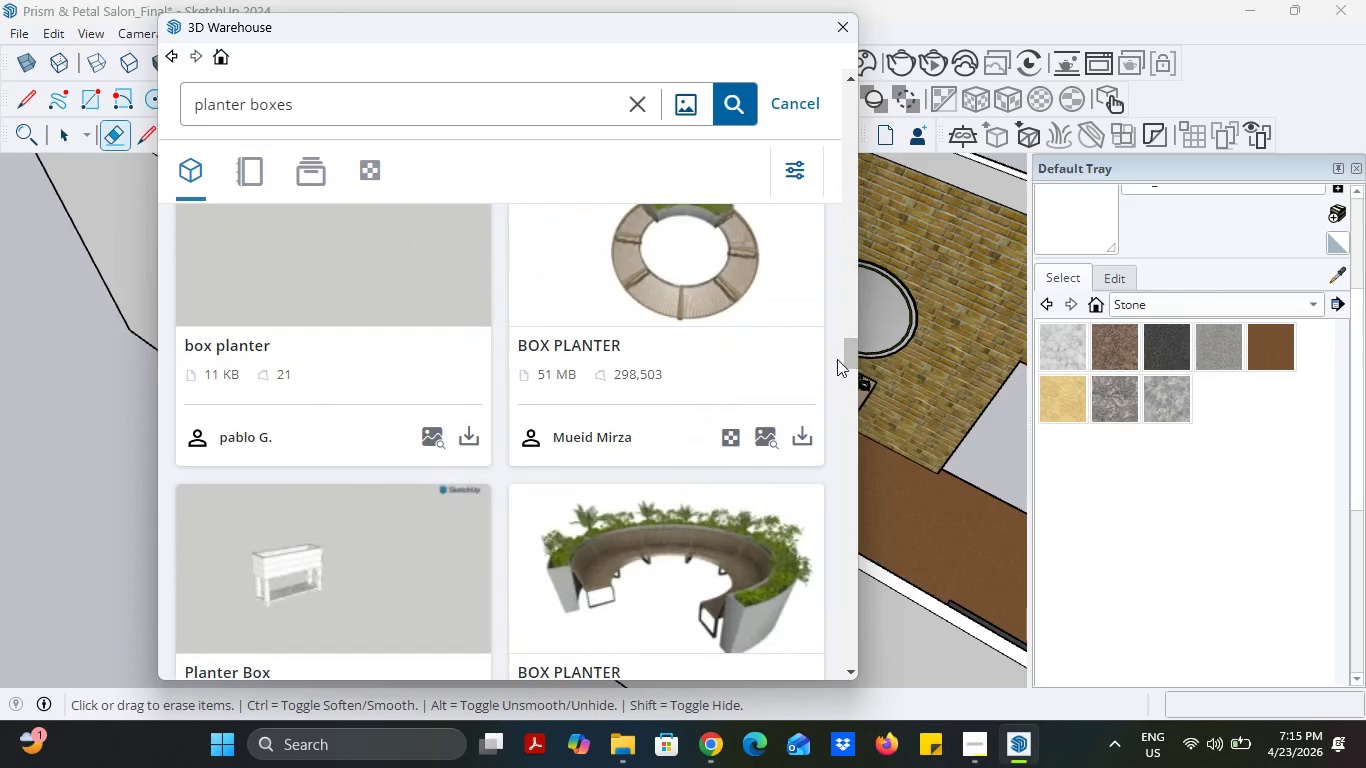 
left_click_drag(start_coordinate=[848, 359], to_coordinate=[812, 74])
 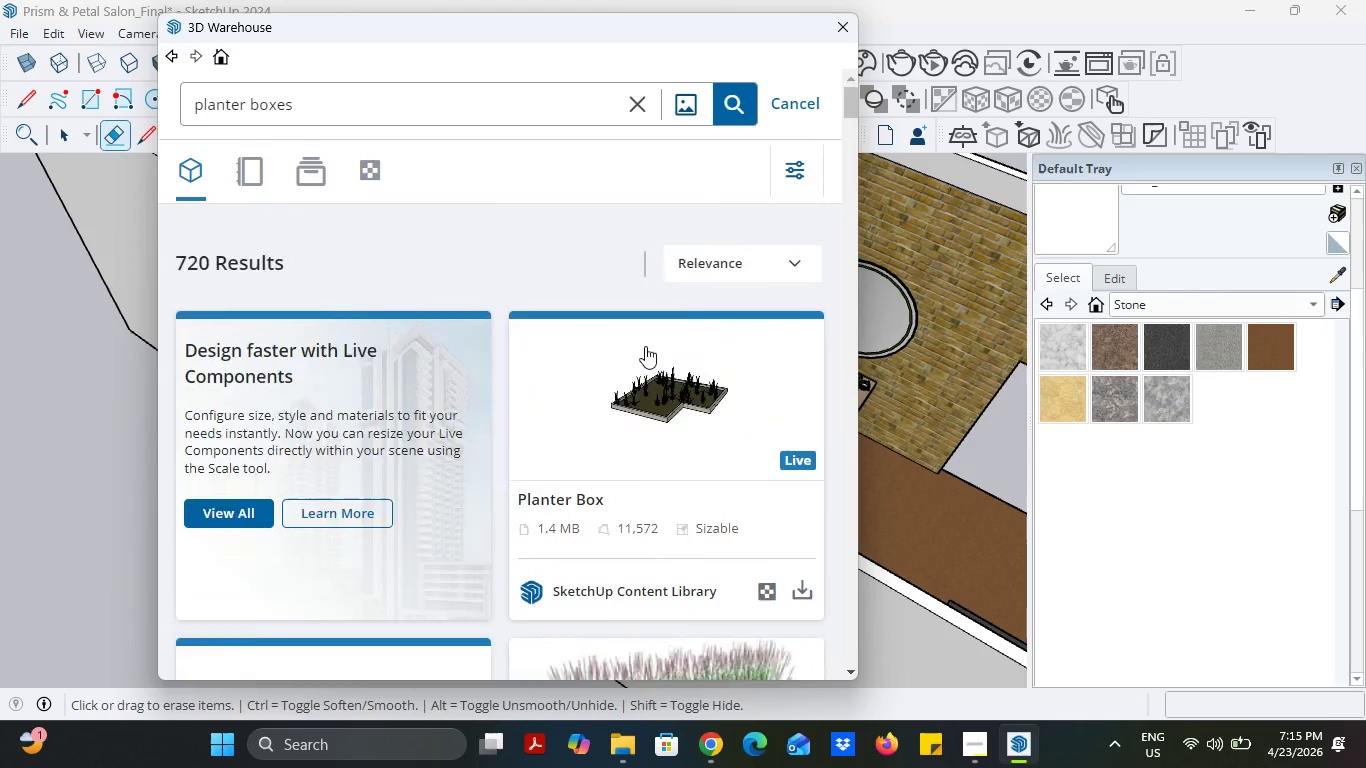 
scroll: coordinate [643, 355], scroll_direction: down, amount: 13.0
 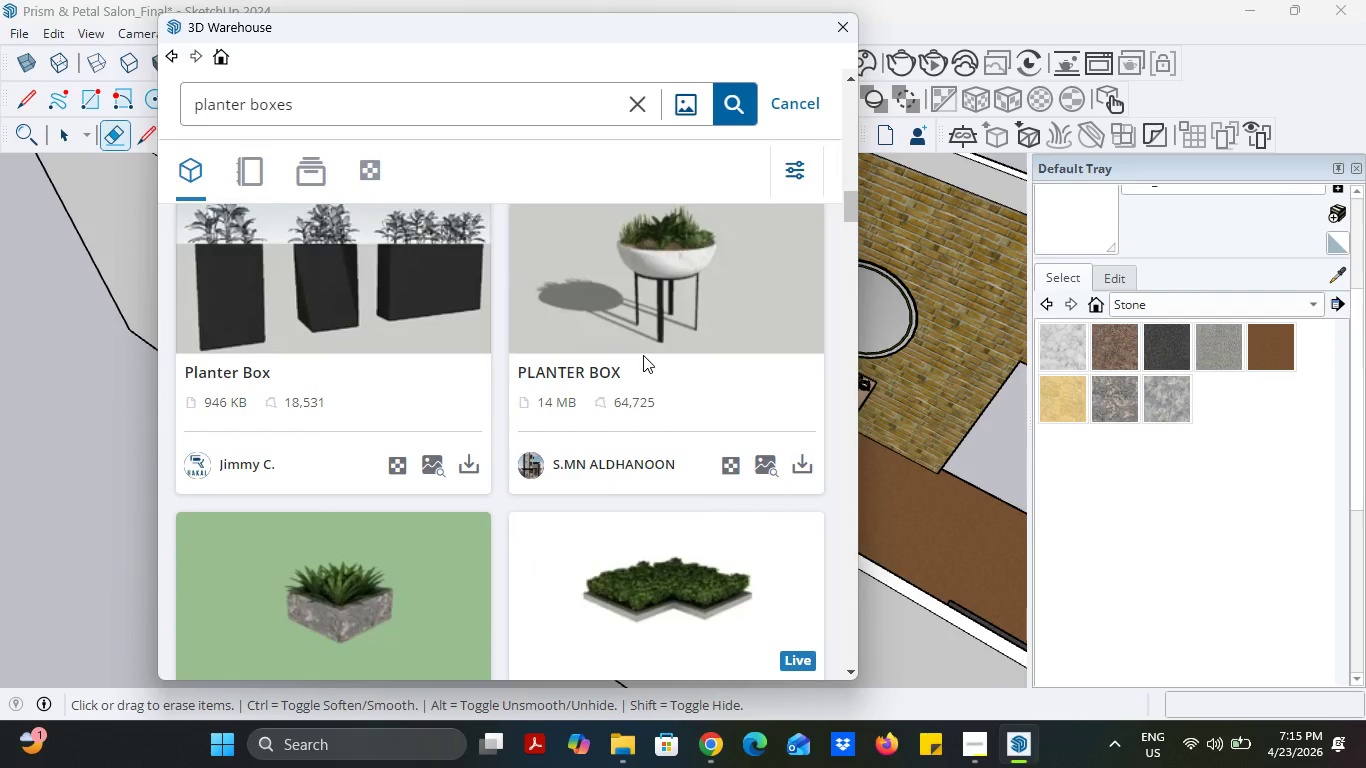 
scroll: coordinate [643, 355], scroll_direction: down, amount: 1.0
 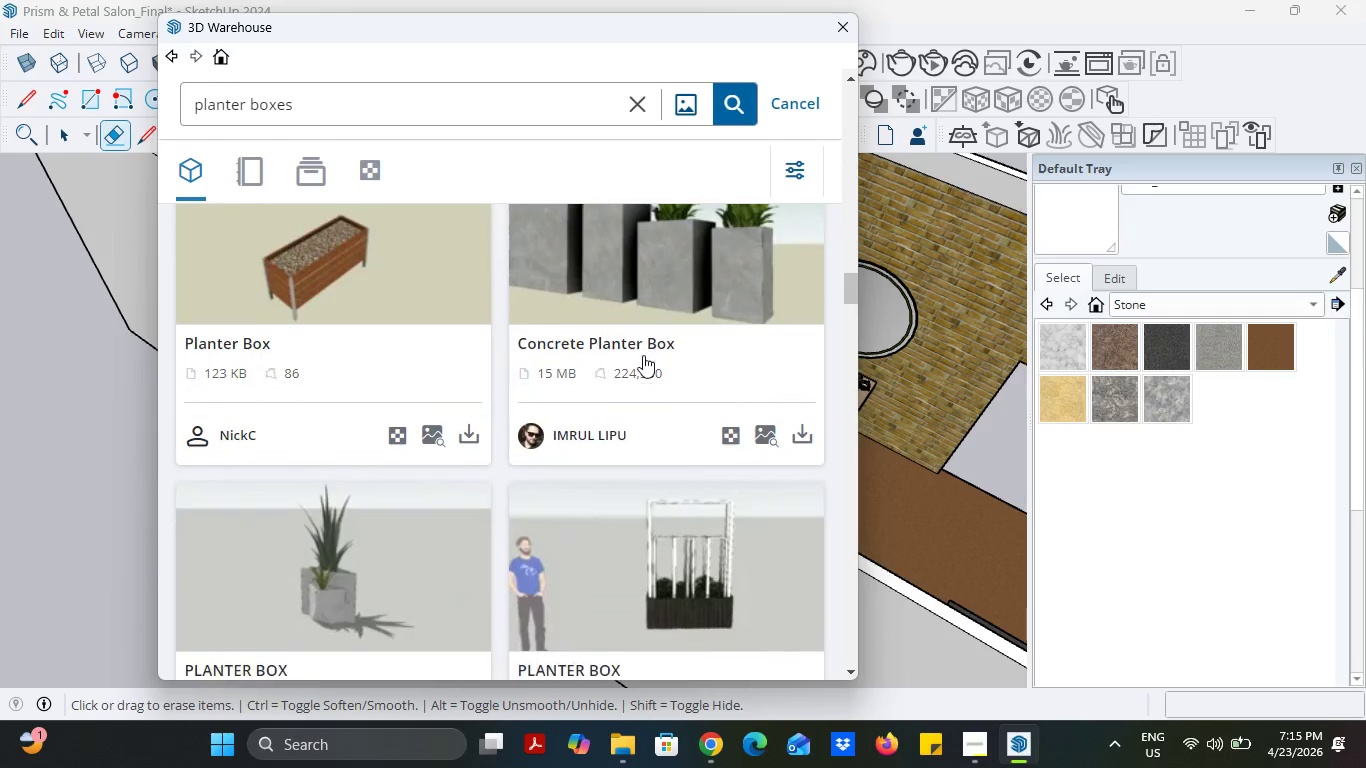 
left_click([471, 561])
 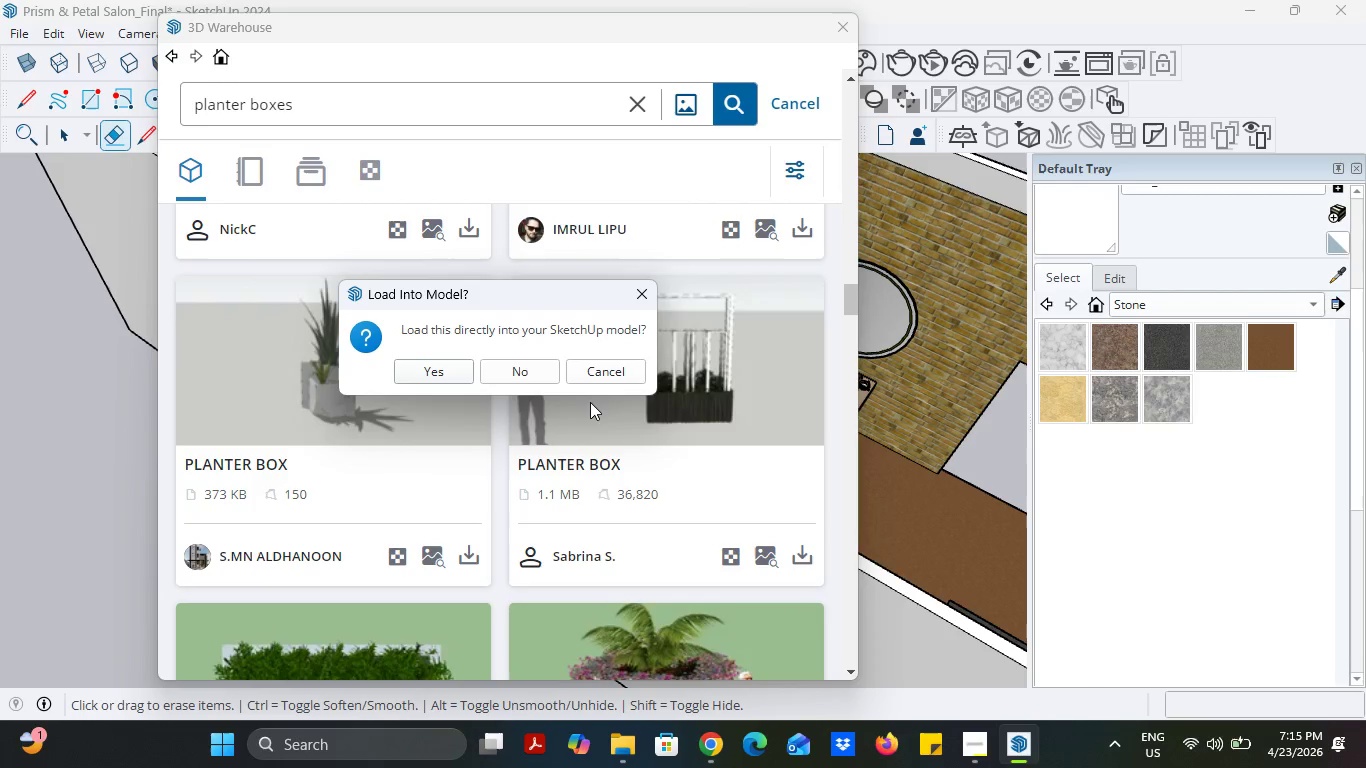 
left_click([606, 371])
 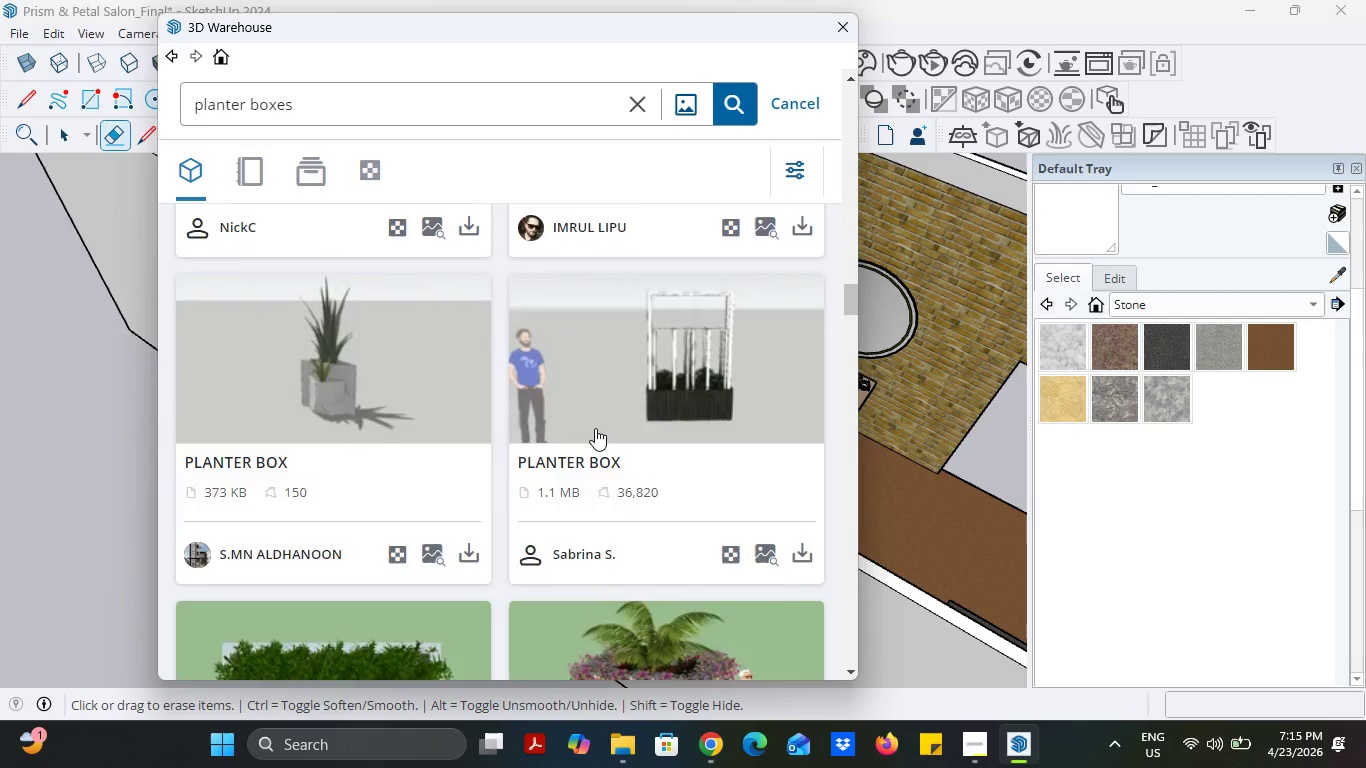 
scroll: coordinate [592, 433], scroll_direction: down, amount: 11.0
 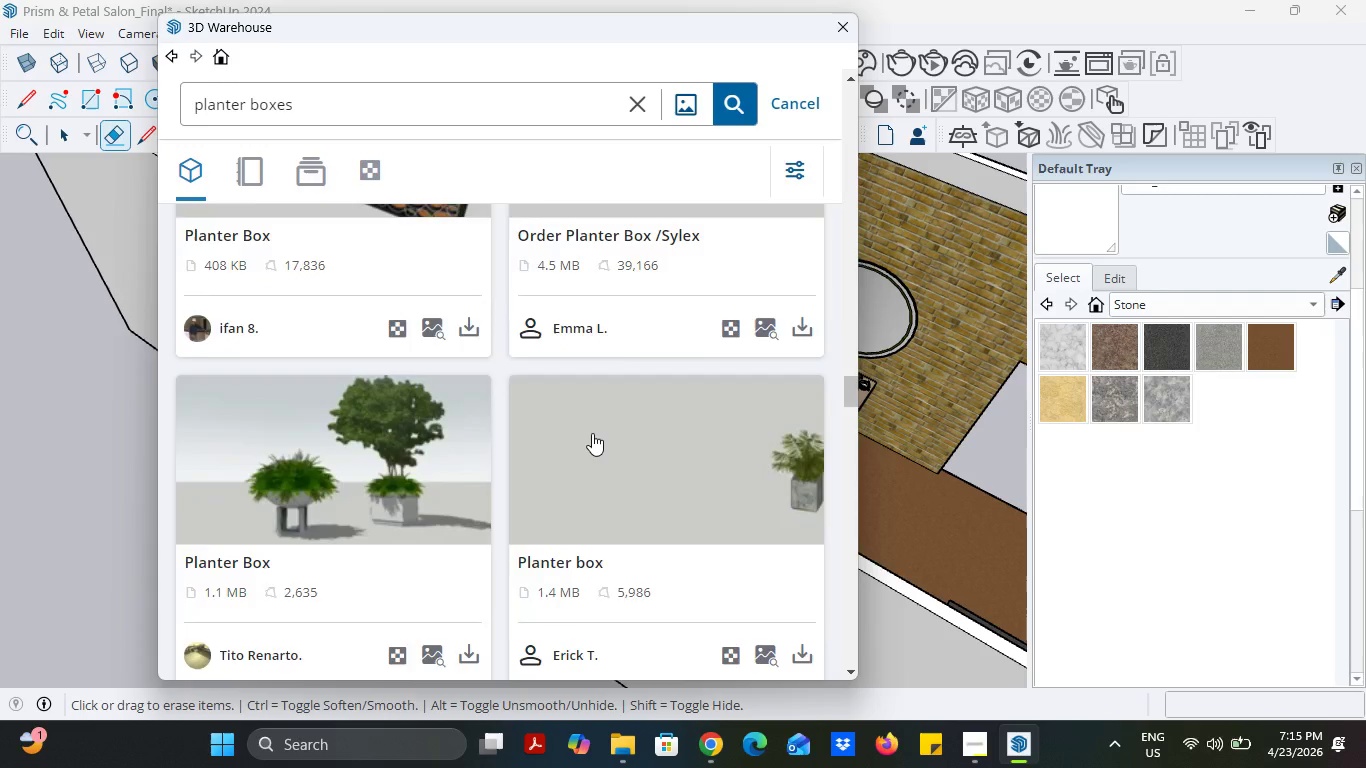 
scroll: coordinate [592, 433], scroll_direction: up, amount: 17.0
 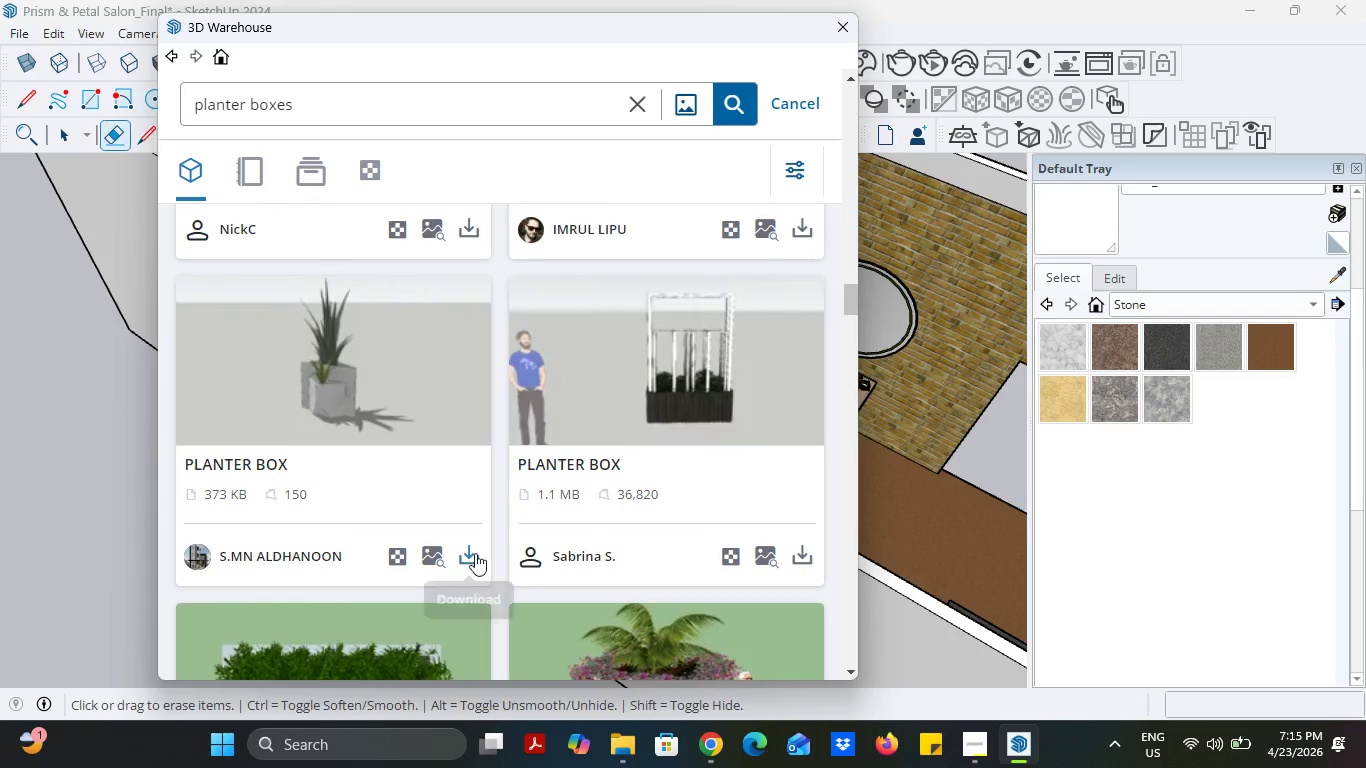 
left_click([469, 559])
 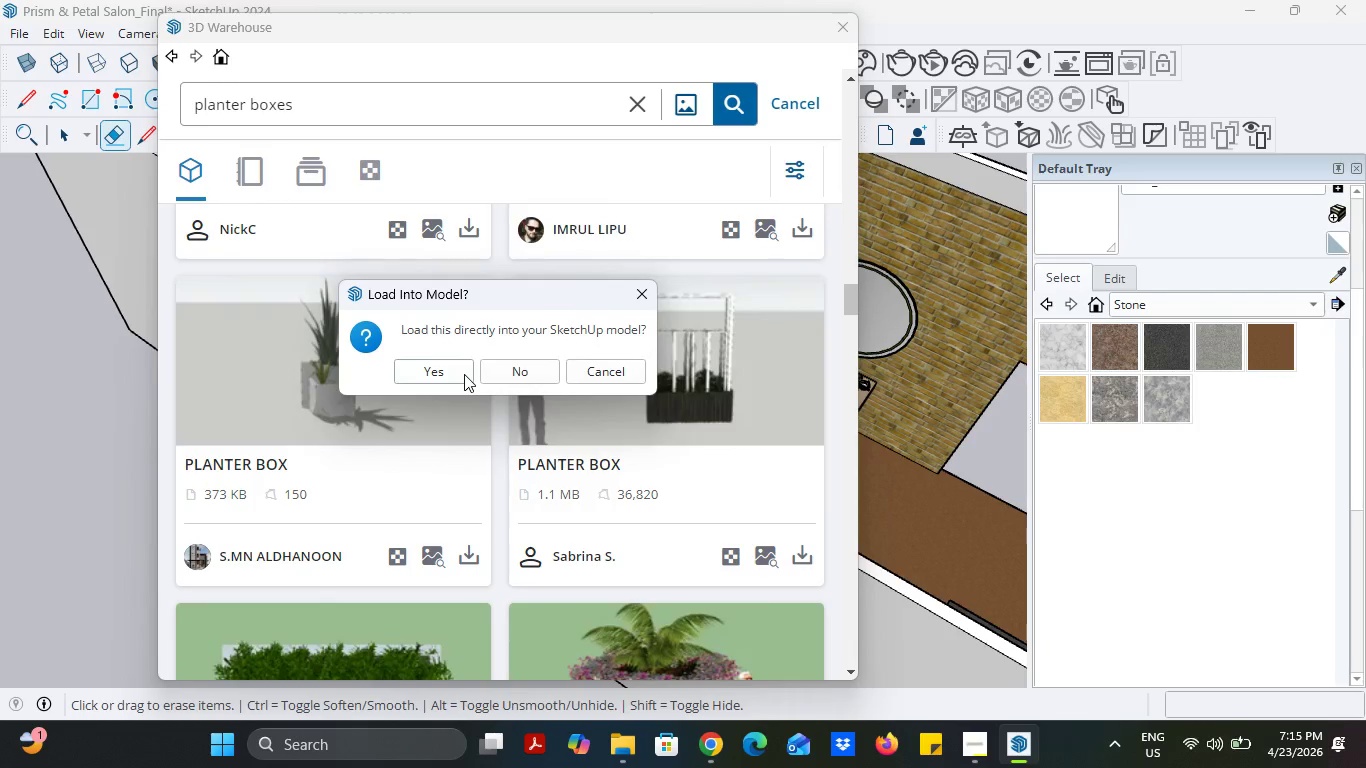 
left_click([464, 374])
 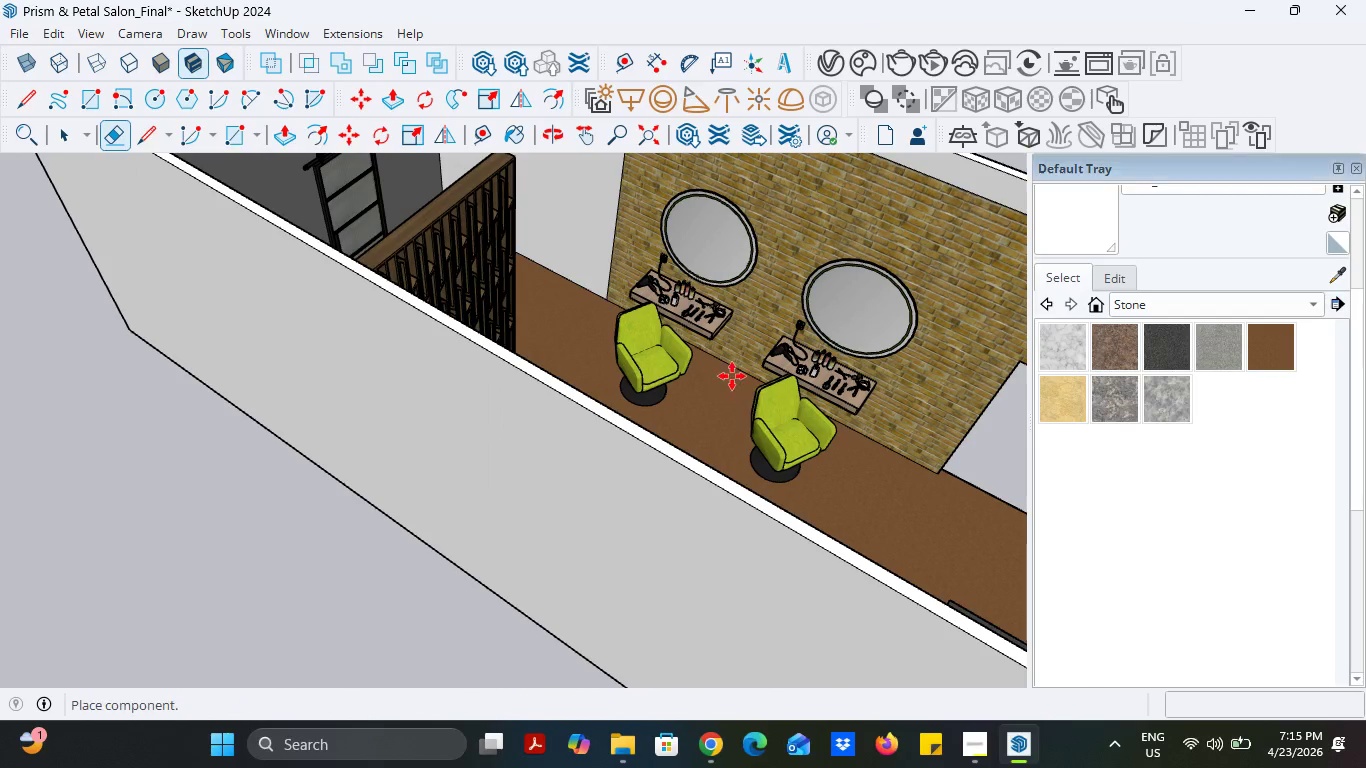 
scroll: coordinate [718, 375], scroll_direction: up, amount: 20.0
 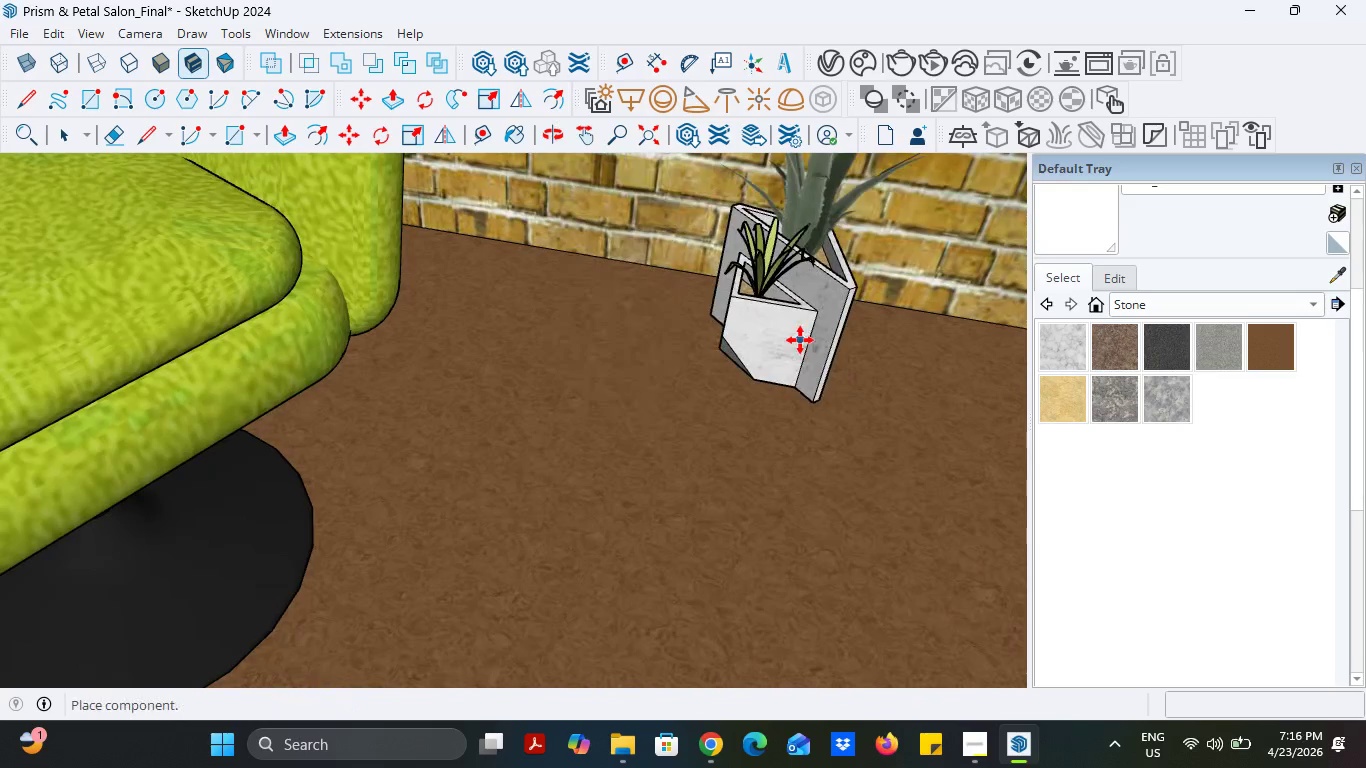 
wait(5.24)
 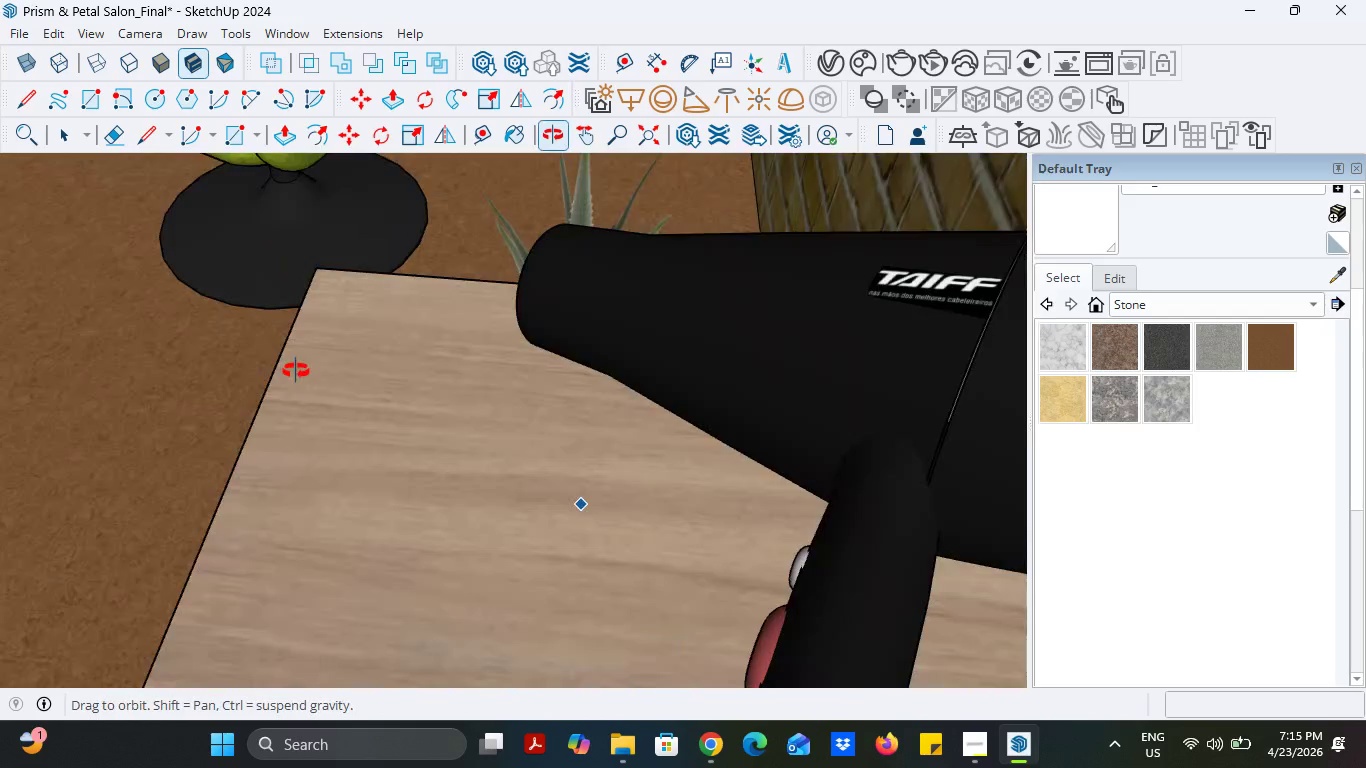 
key(Escape)
 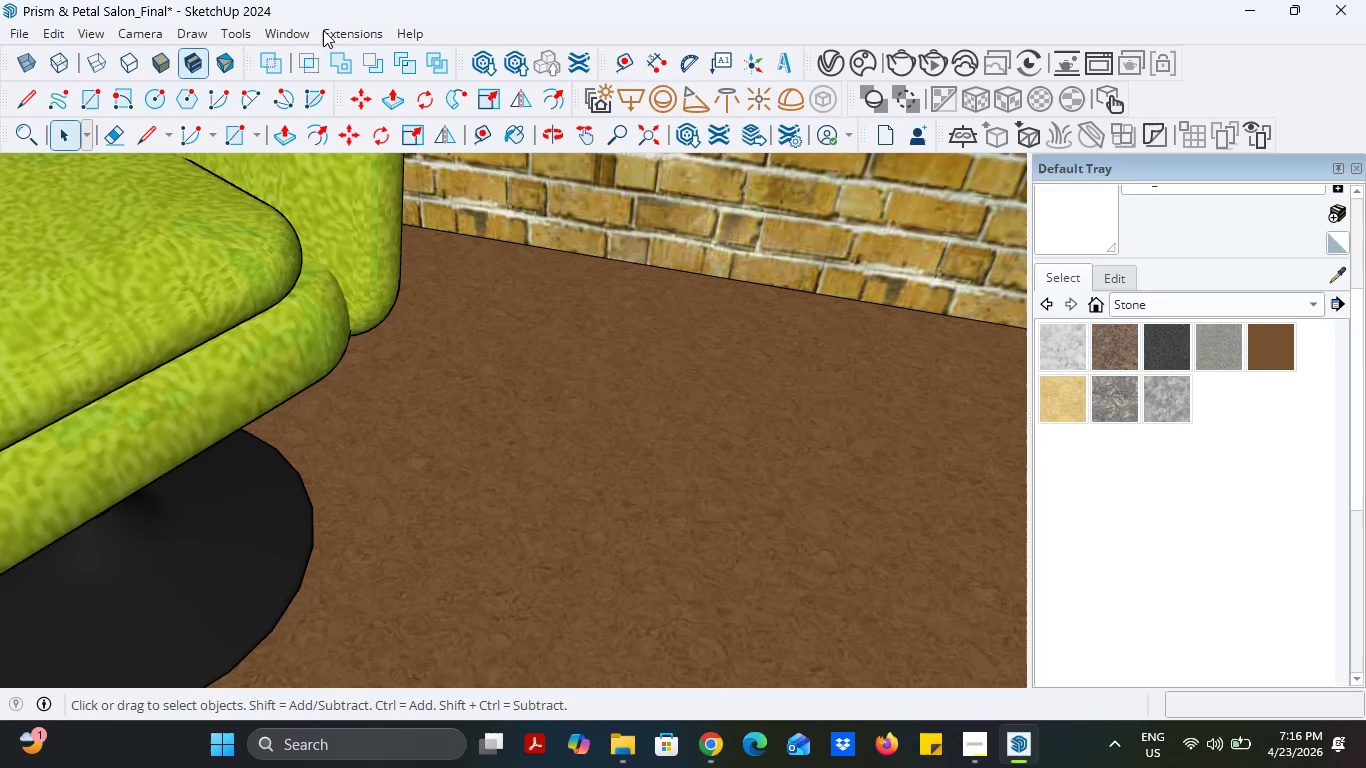 
left_click([307, 30])
 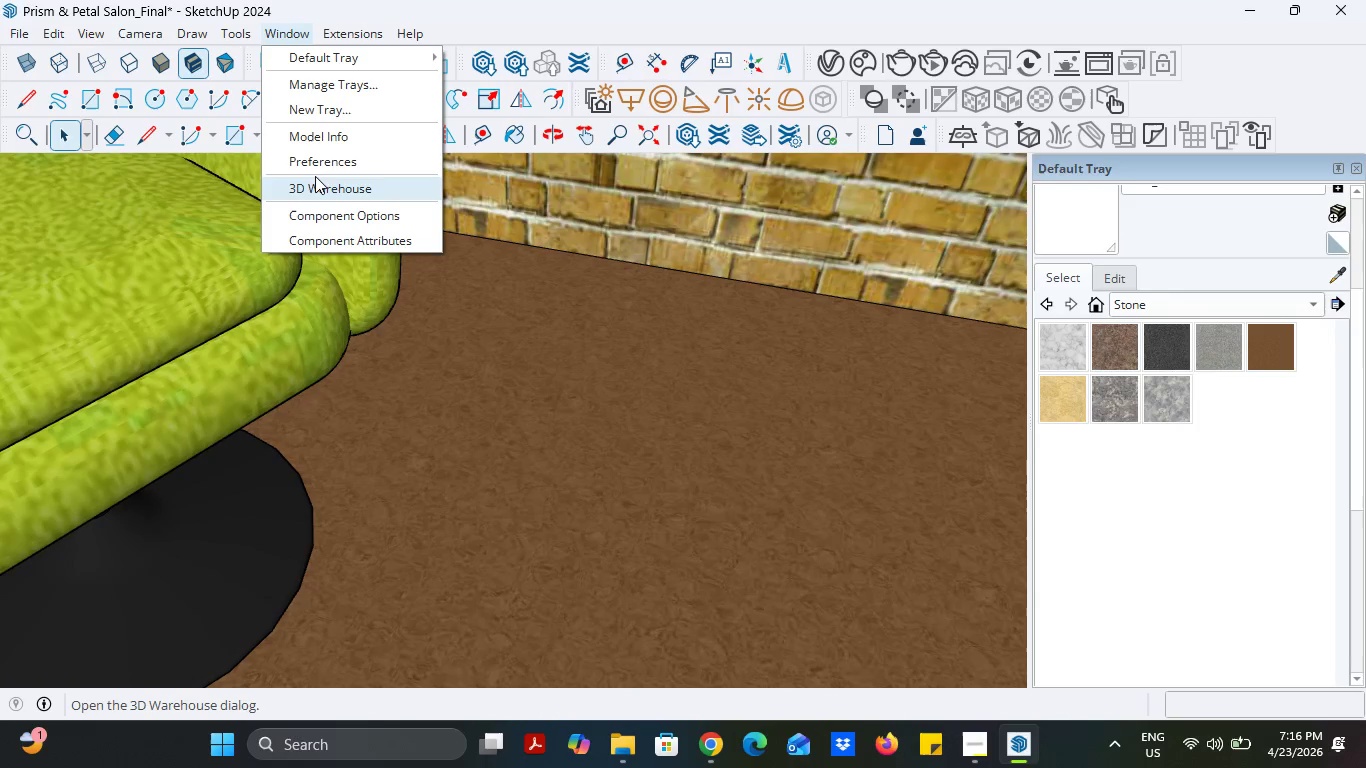 
left_click([315, 181])
 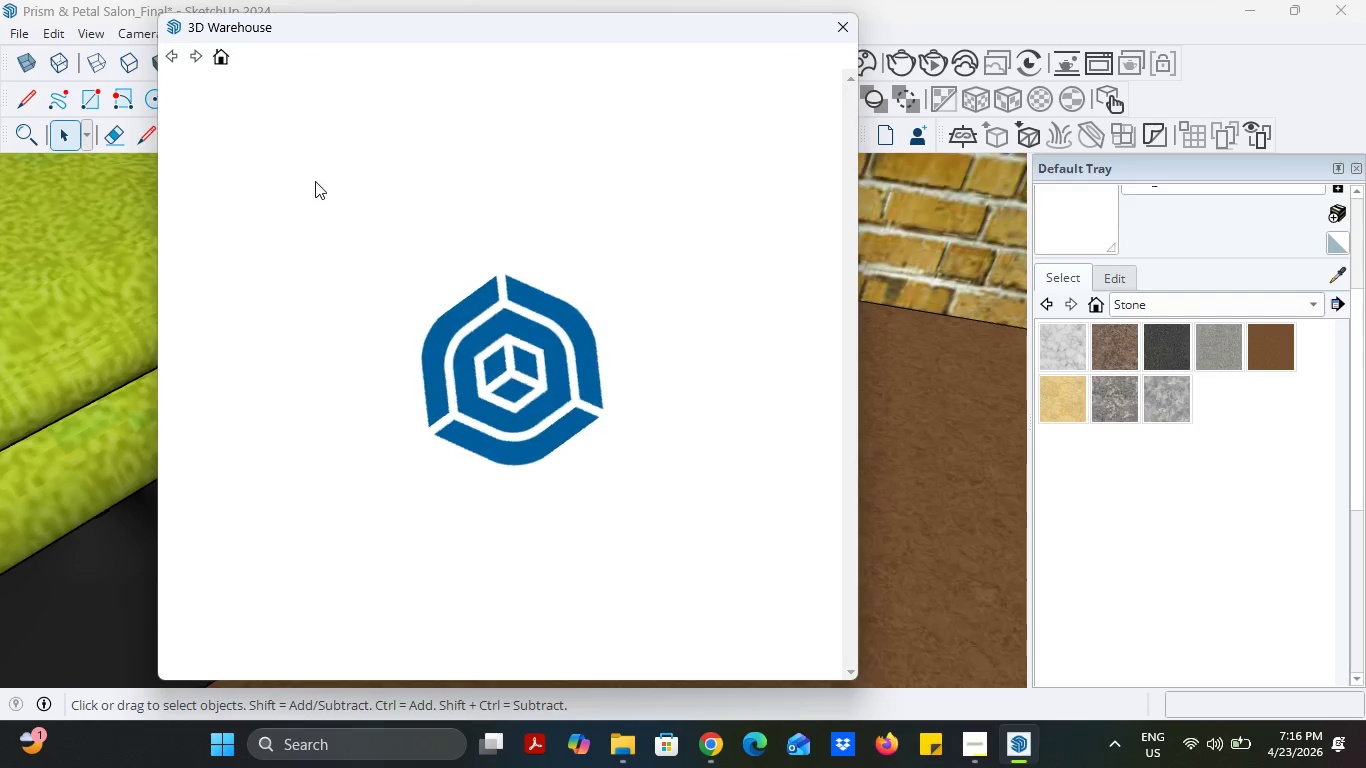 
mouse_move([485, 372])
 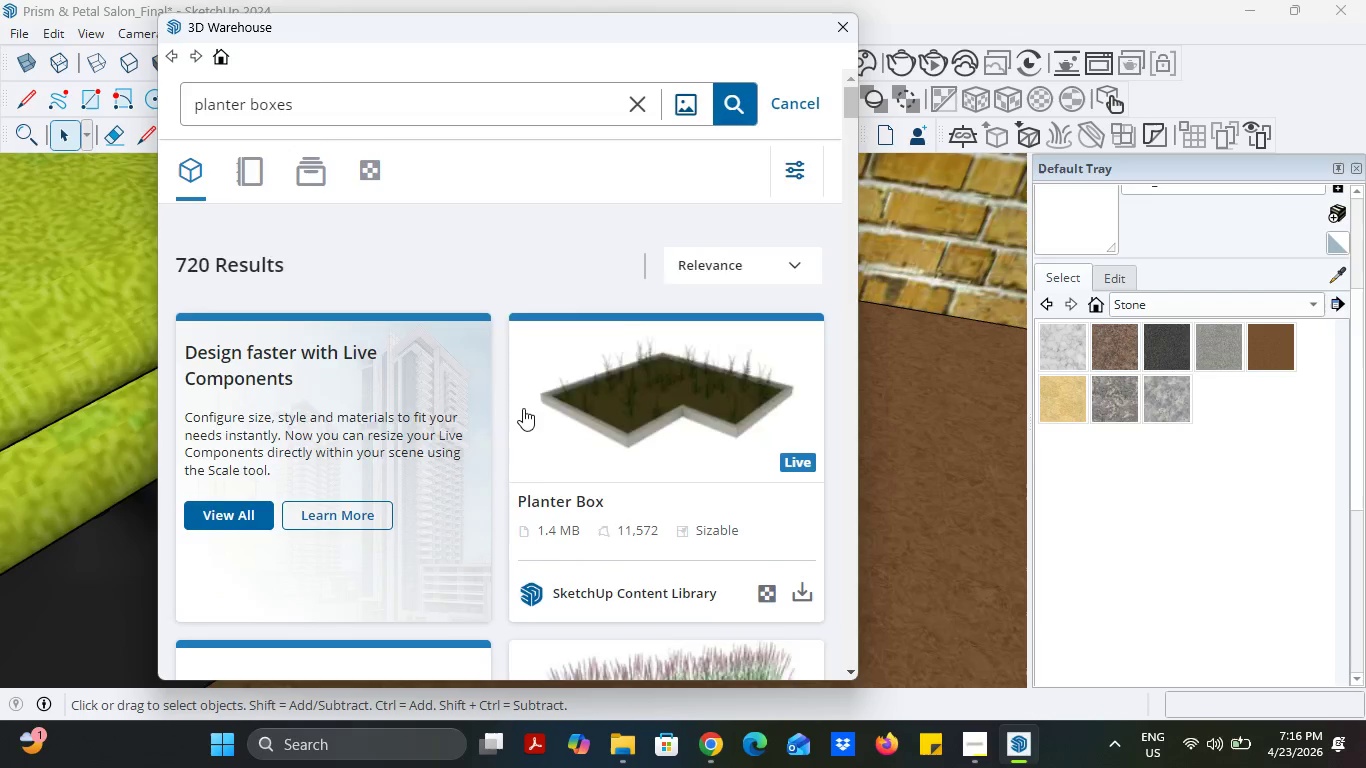 
scroll: coordinate [538, 427], scroll_direction: down, amount: 4.0
 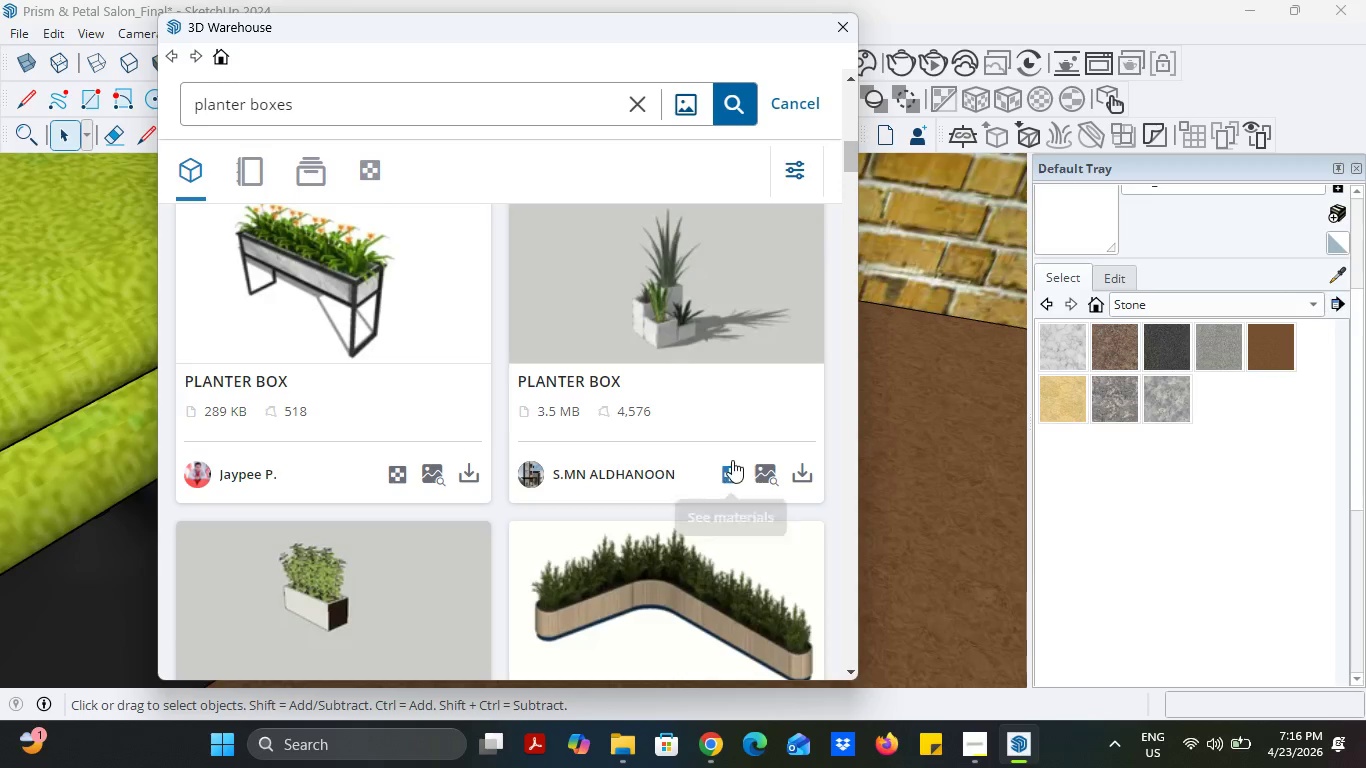 
left_click([791, 471])
 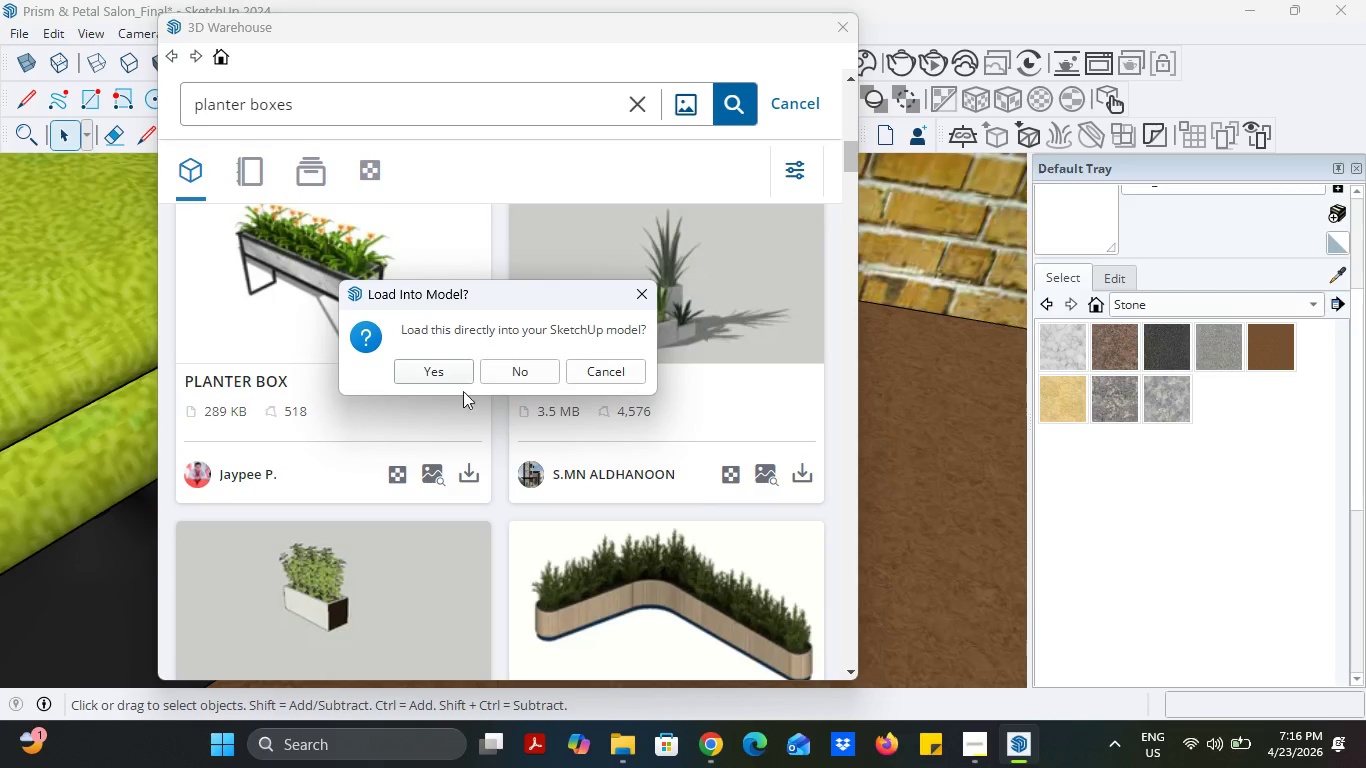 
left_click([428, 367])
 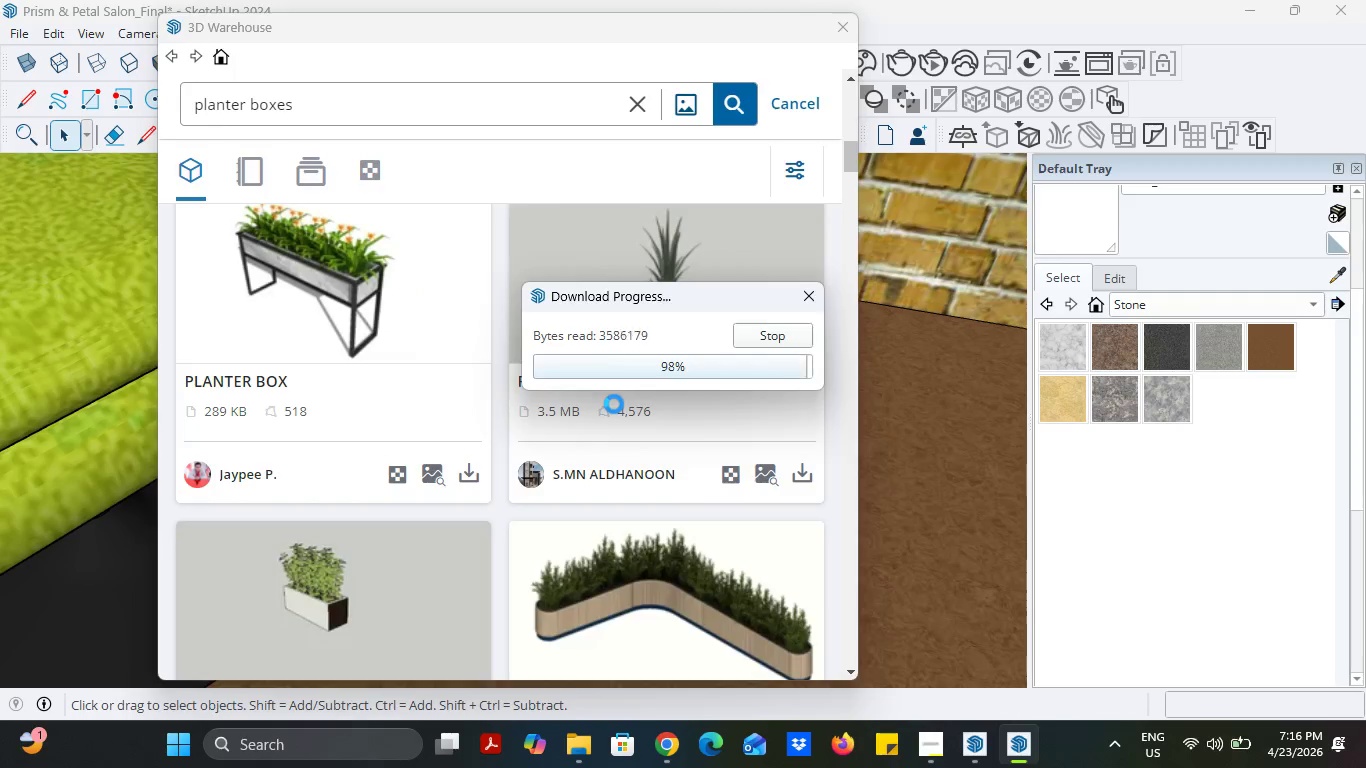 
scroll: coordinate [562, 450], scroll_direction: down, amount: 13.0
 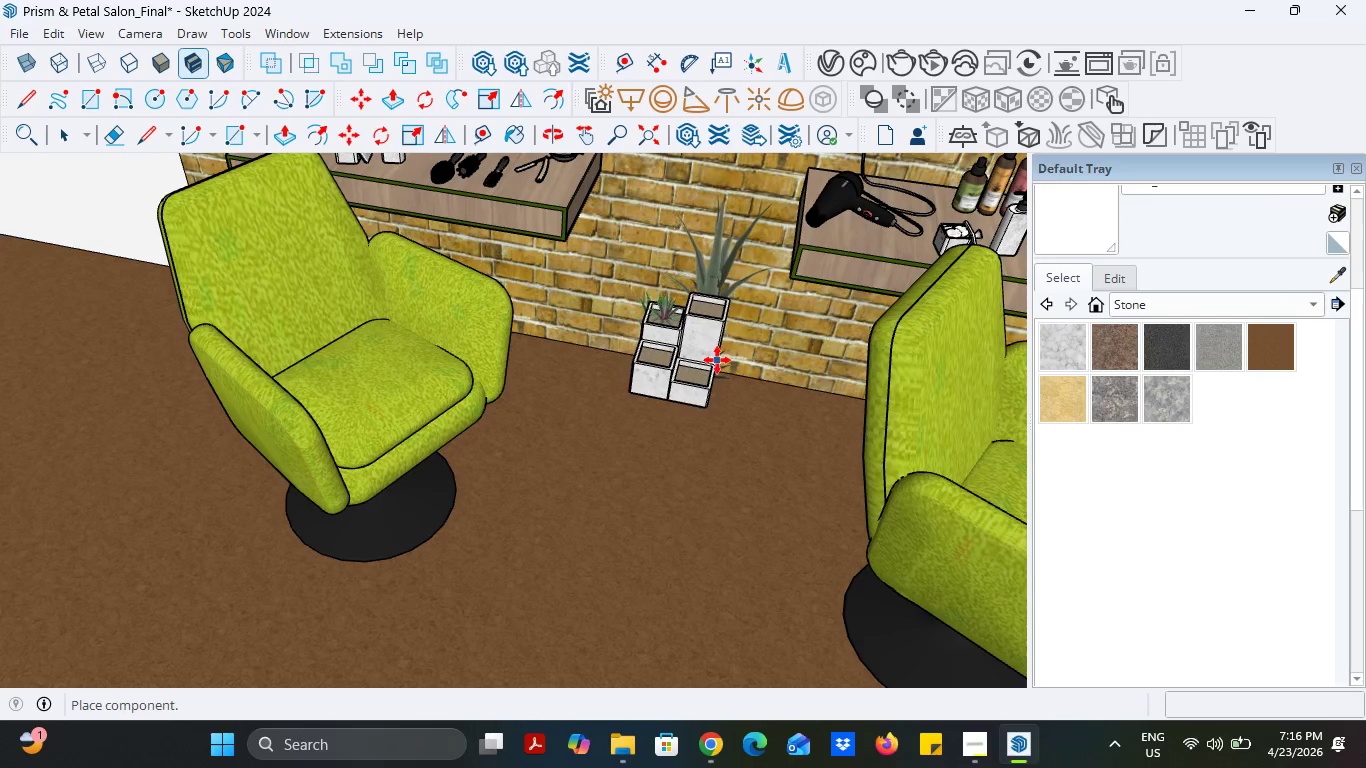 
scroll: coordinate [659, 361], scroll_direction: up, amount: 10.0
 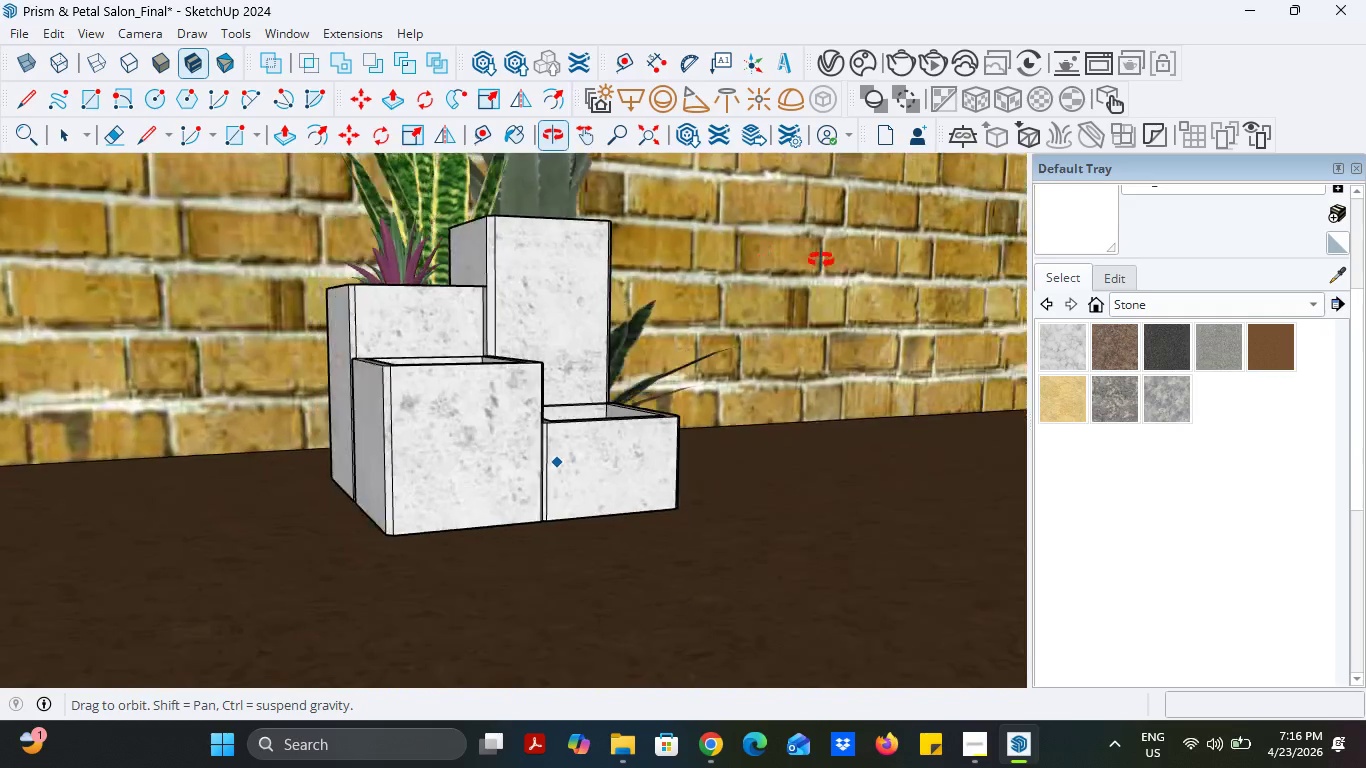 
wait(6.07)
 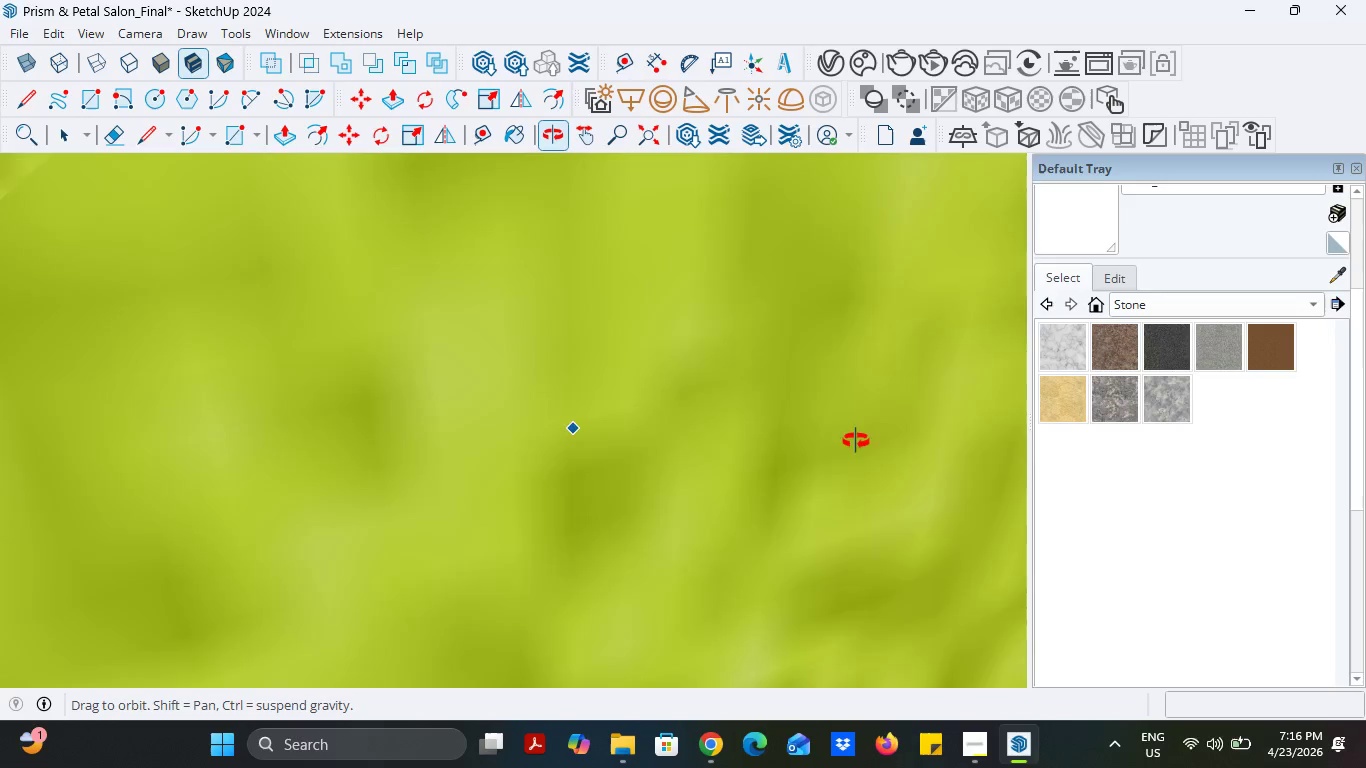 
key(Escape)
 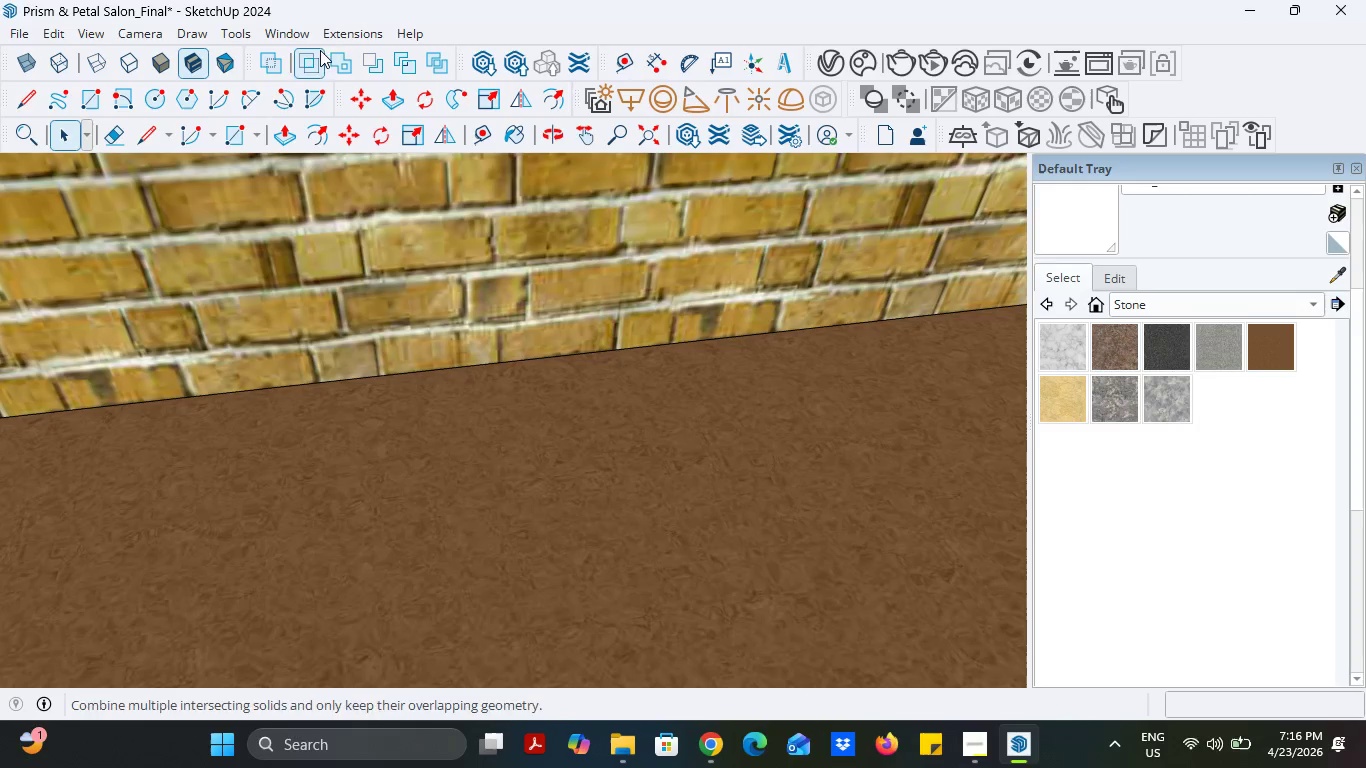 
left_click([310, 33])
 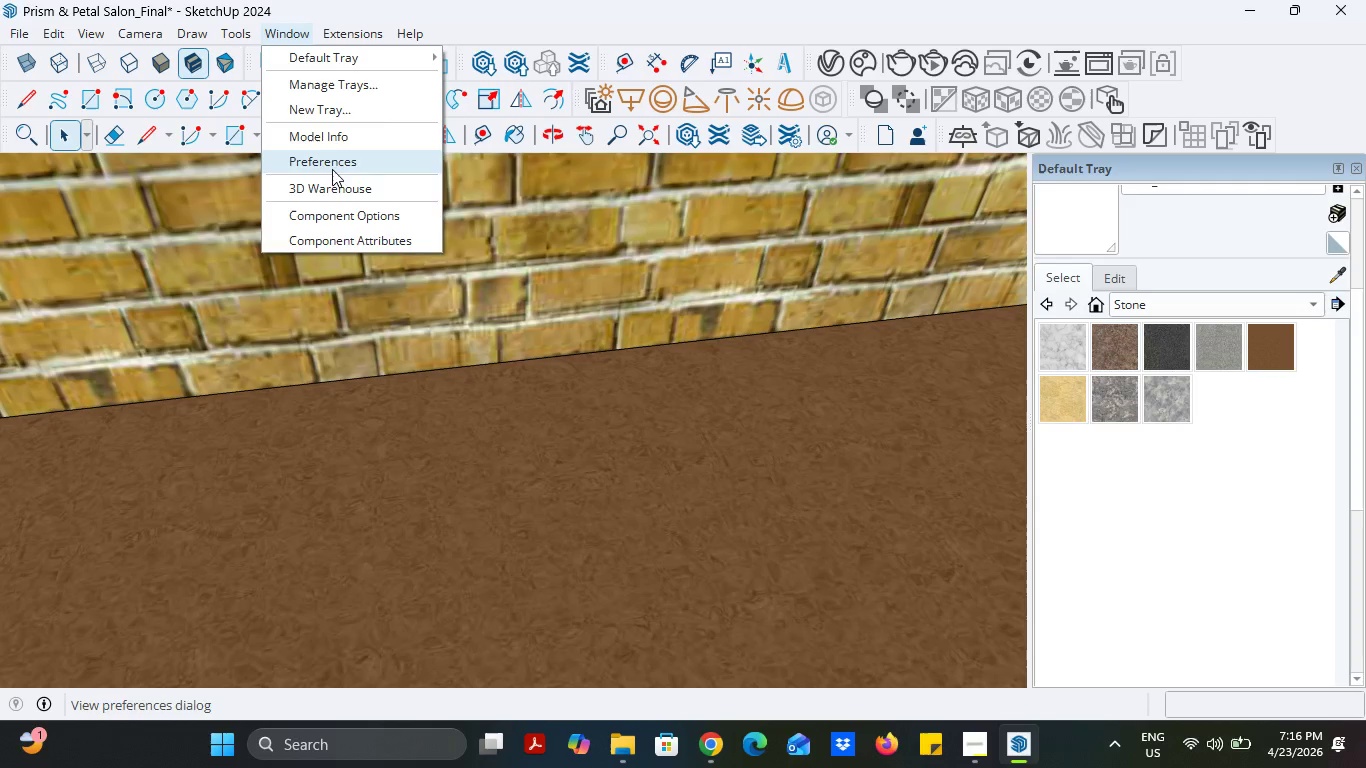 
left_click([333, 182])
 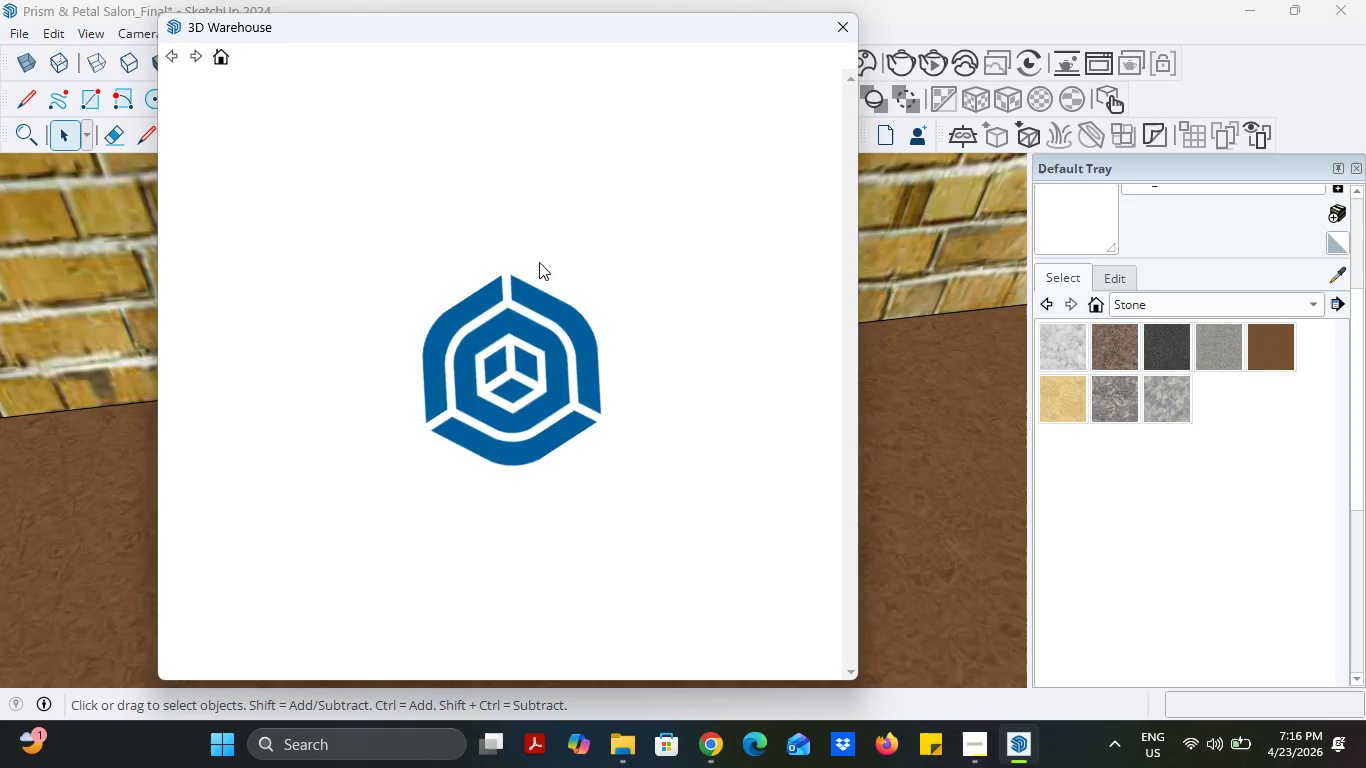 
scroll: coordinate [530, 341], scroll_direction: down, amount: 10.0
 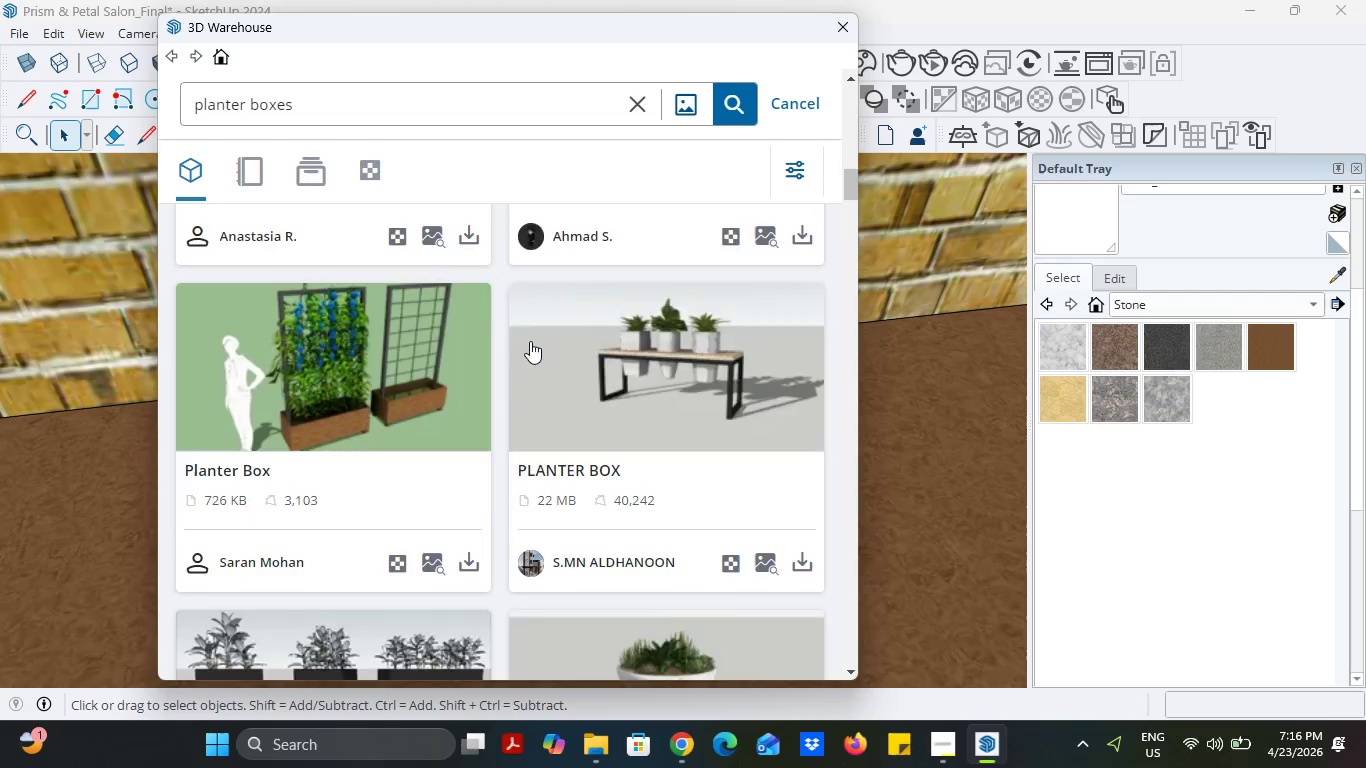 
scroll: coordinate [530, 341], scroll_direction: up, amount: 3.0
 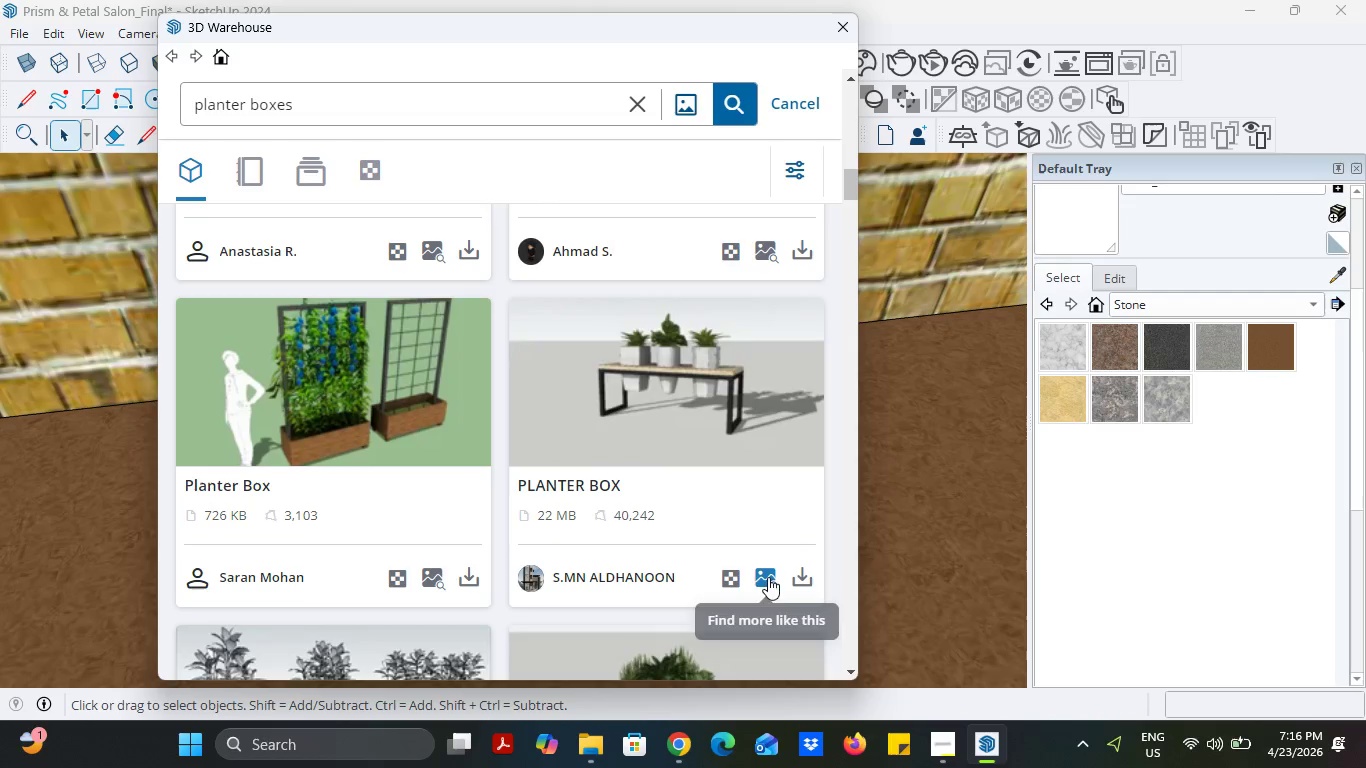 
left_click([798, 578])
 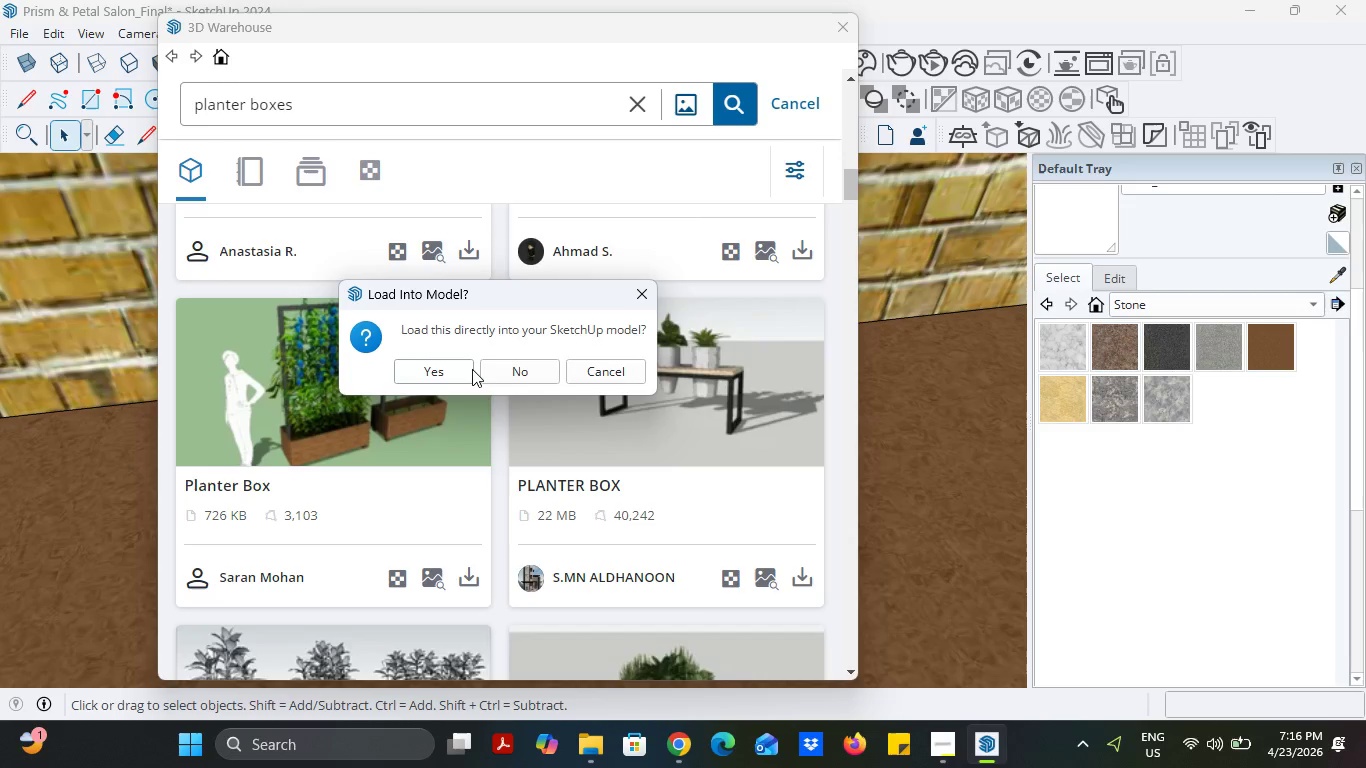 
left_click([459, 367])
 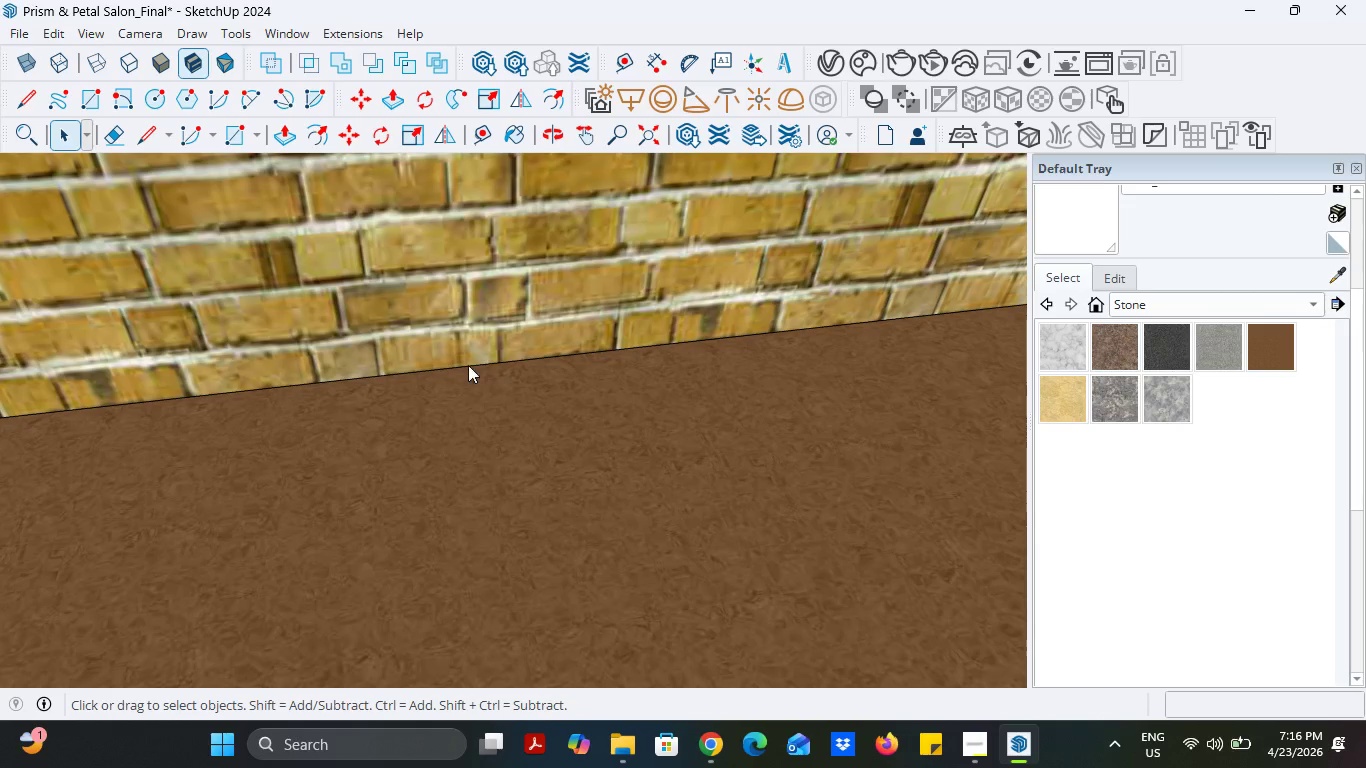 
wait(6.95)
 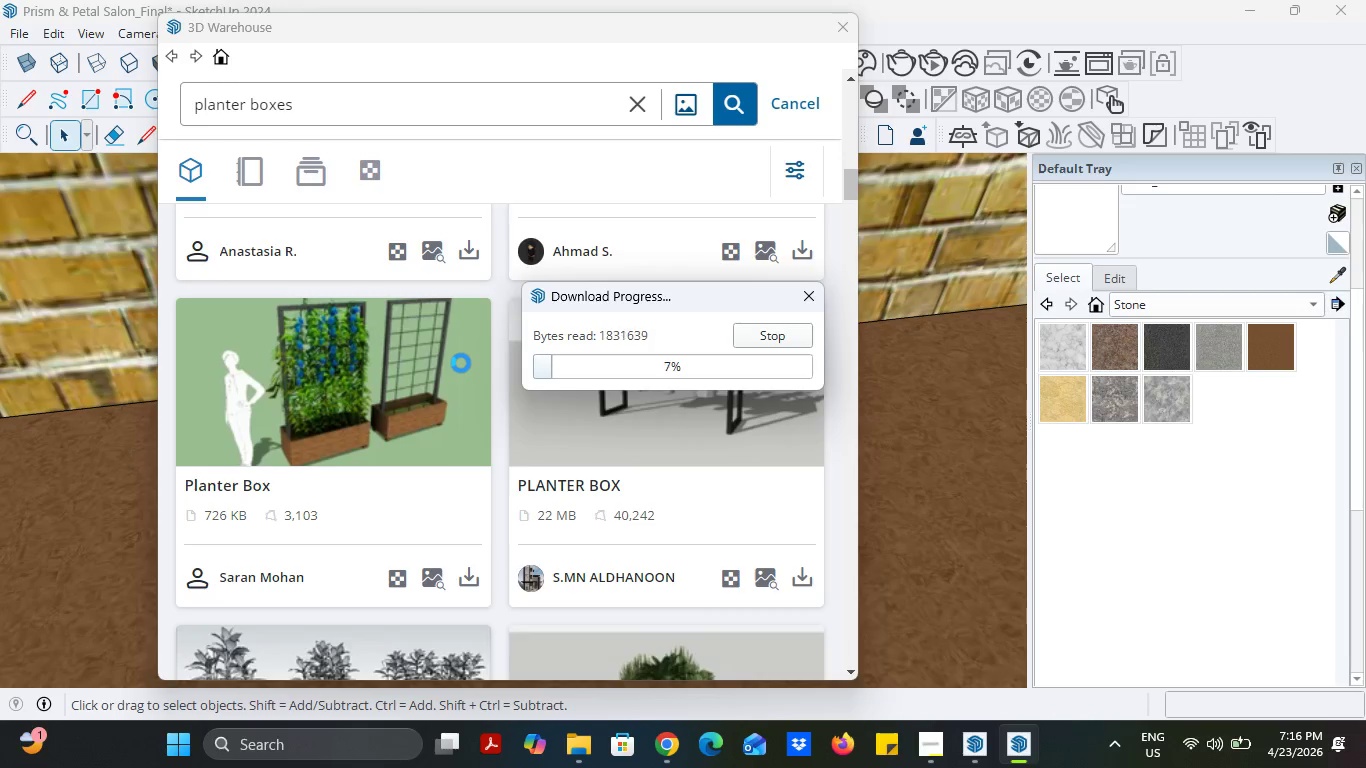 
scroll: coordinate [439, 507], scroll_direction: down, amount: 20.0
 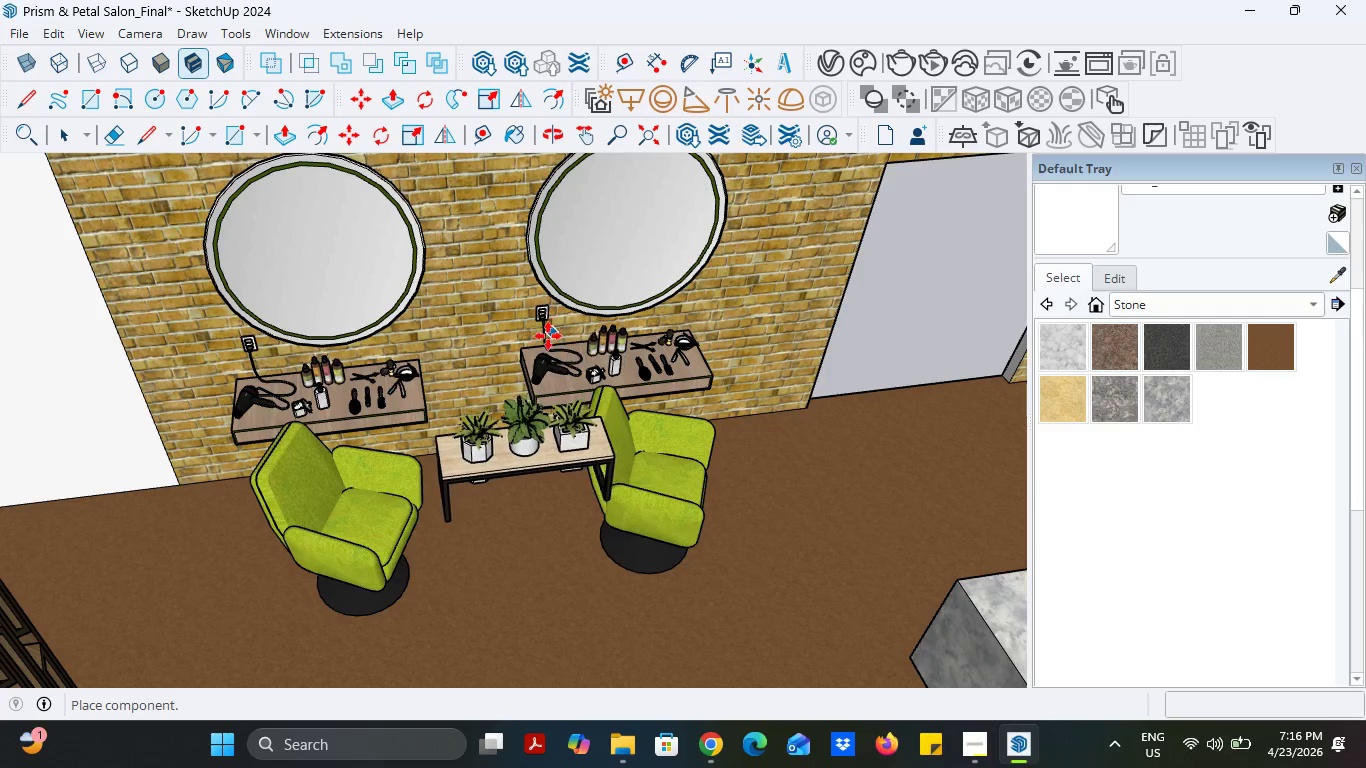 
scroll: coordinate [513, 351], scroll_direction: up, amount: 8.0
 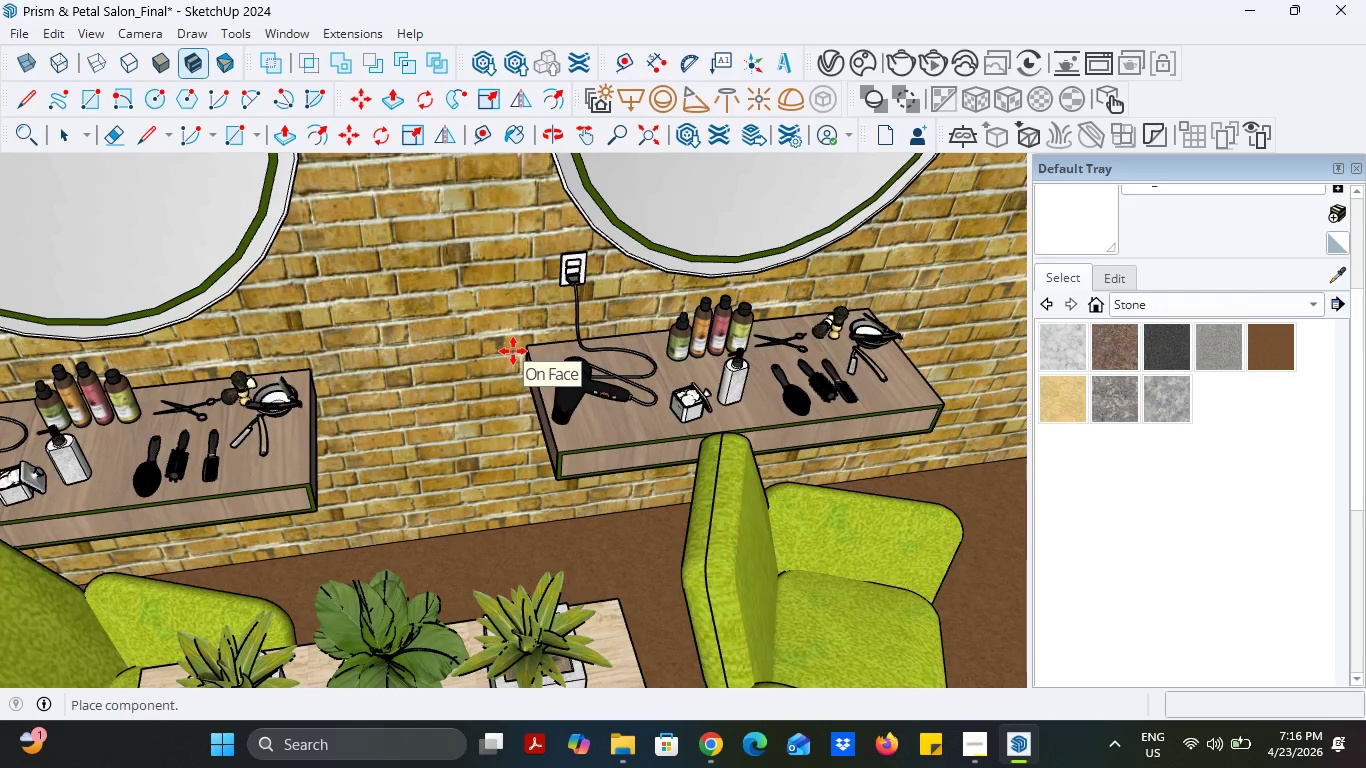 
key(Escape)
 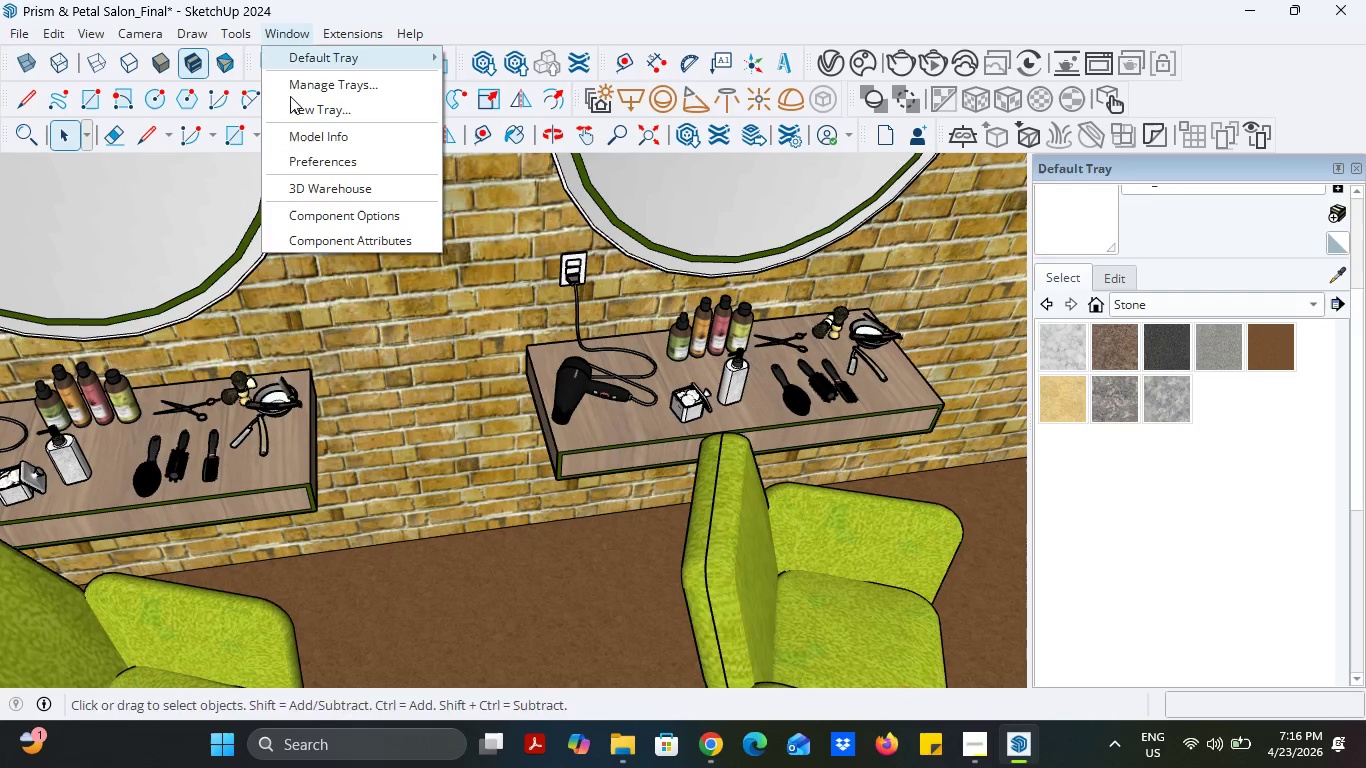 
left_click([298, 195])
 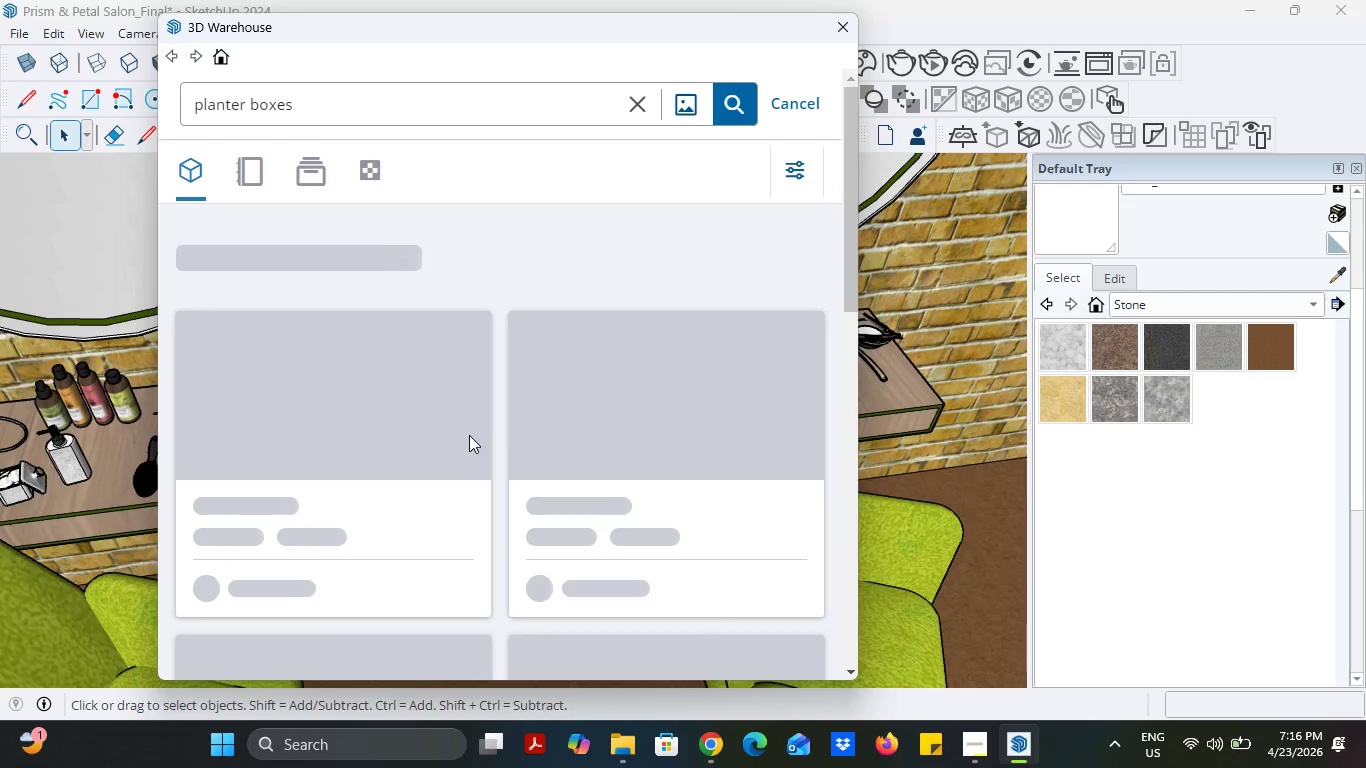 
scroll: coordinate [469, 433], scroll_direction: down, amount: 10.0
 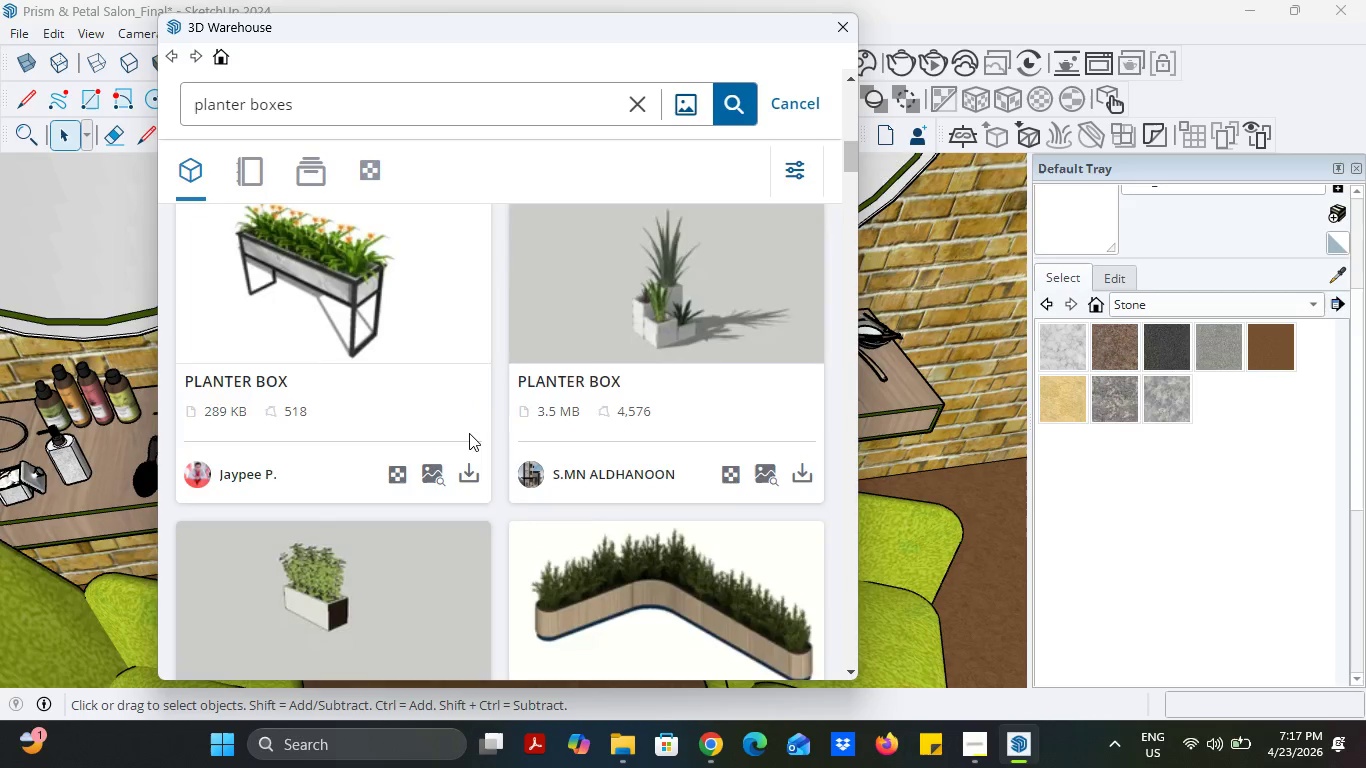 
scroll: coordinate [469, 433], scroll_direction: up, amount: 1.0
 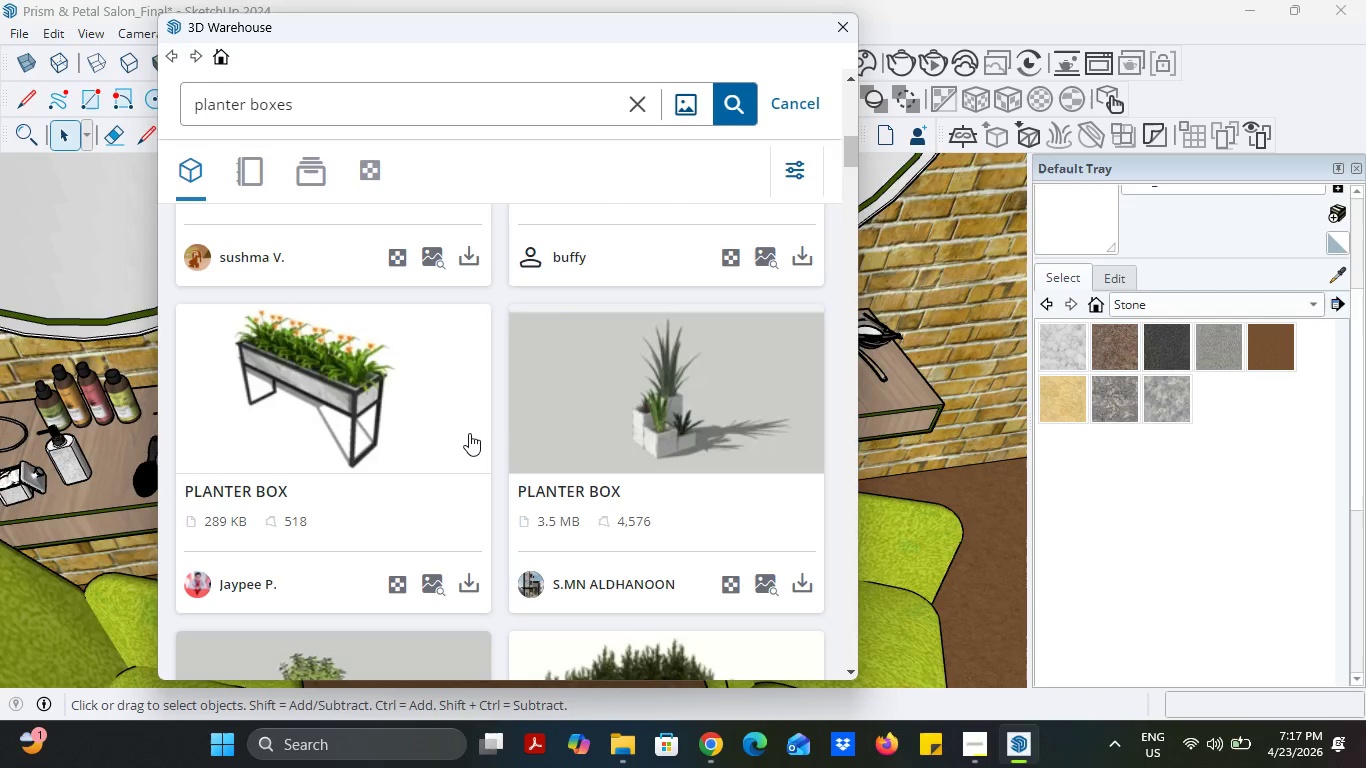 
scroll: coordinate [469, 433], scroll_direction: down, amount: 7.0
 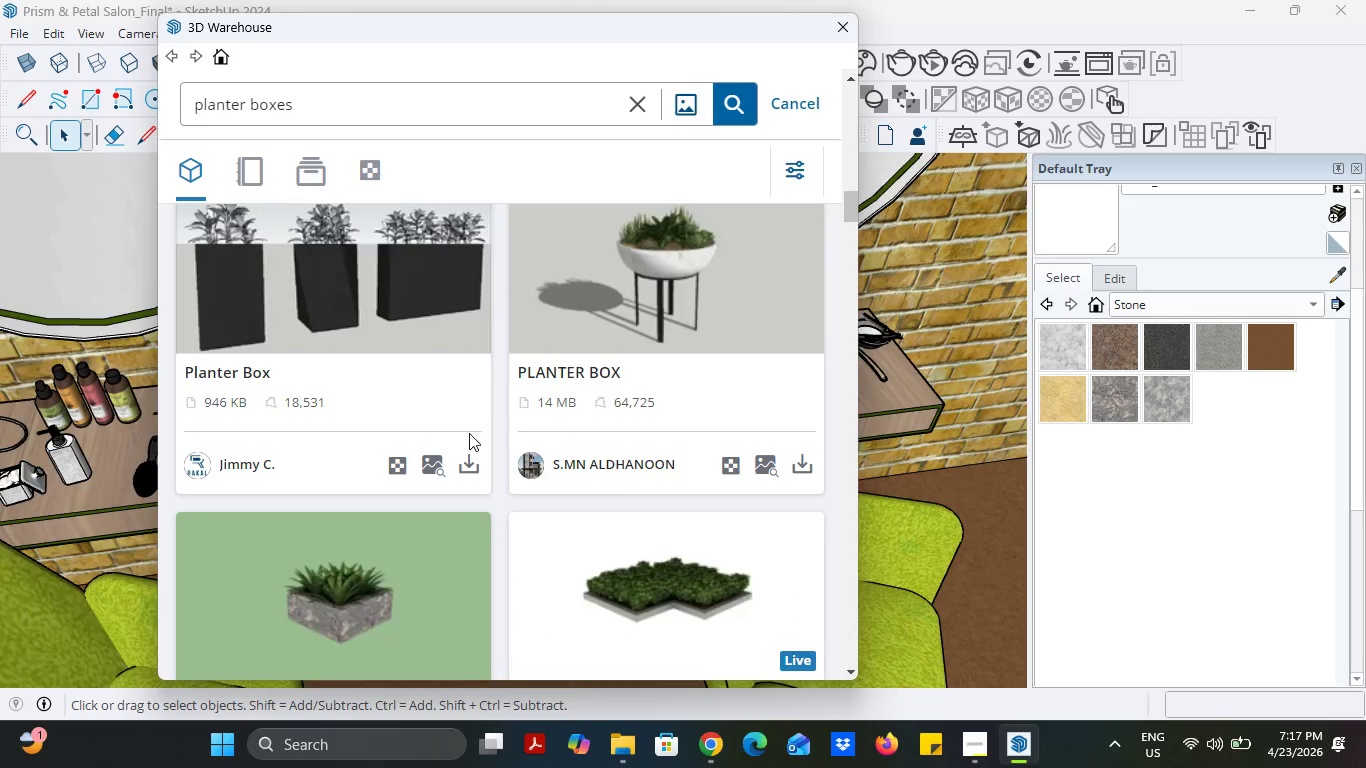 
scroll: coordinate [469, 433], scroll_direction: up, amount: 2.0
 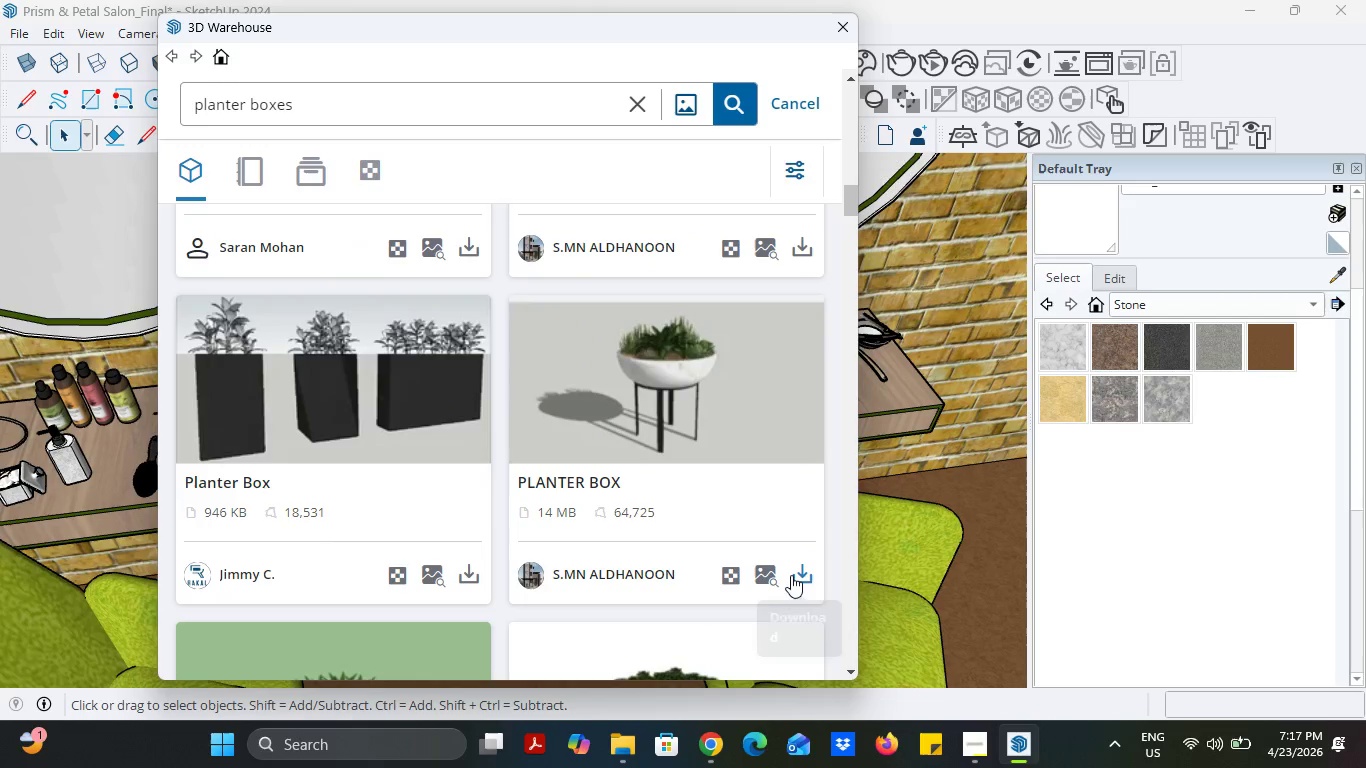 
left_click([794, 575])
 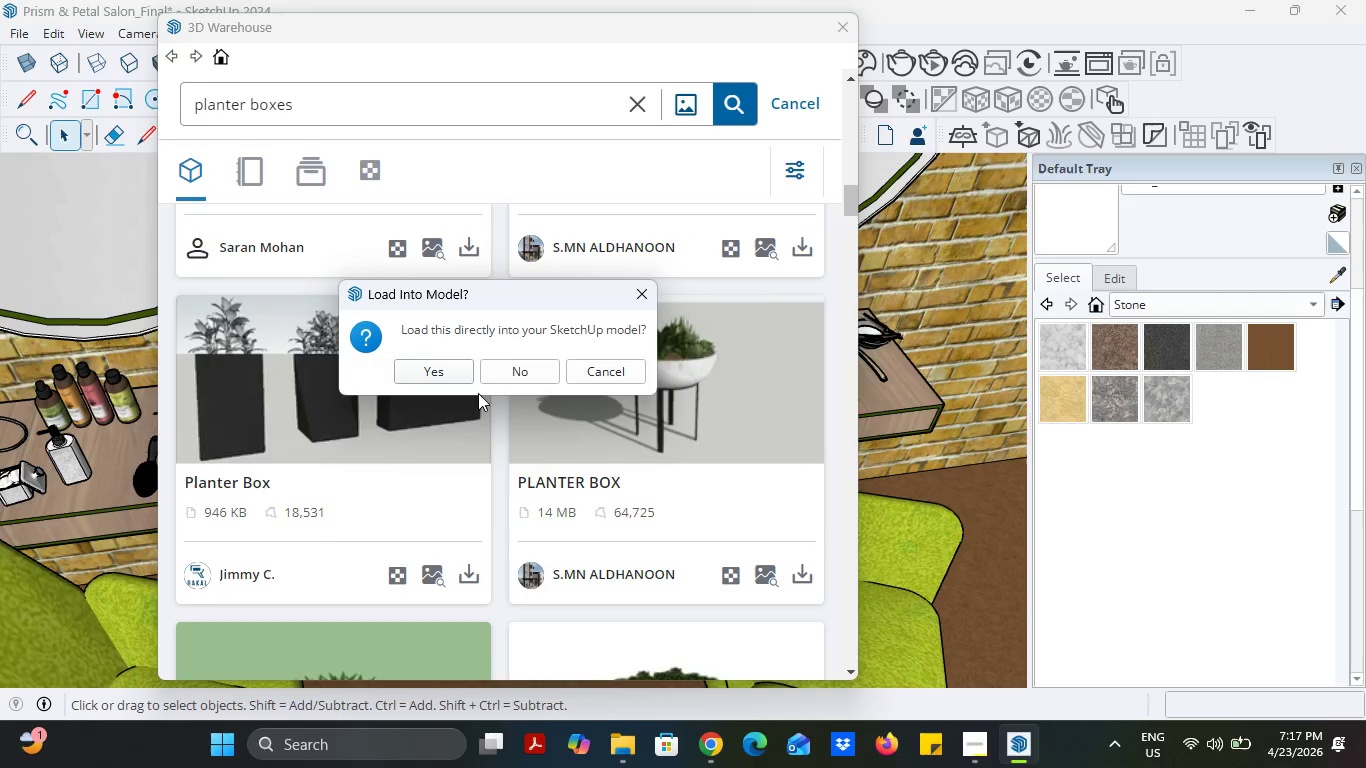 
left_click([451, 378])
 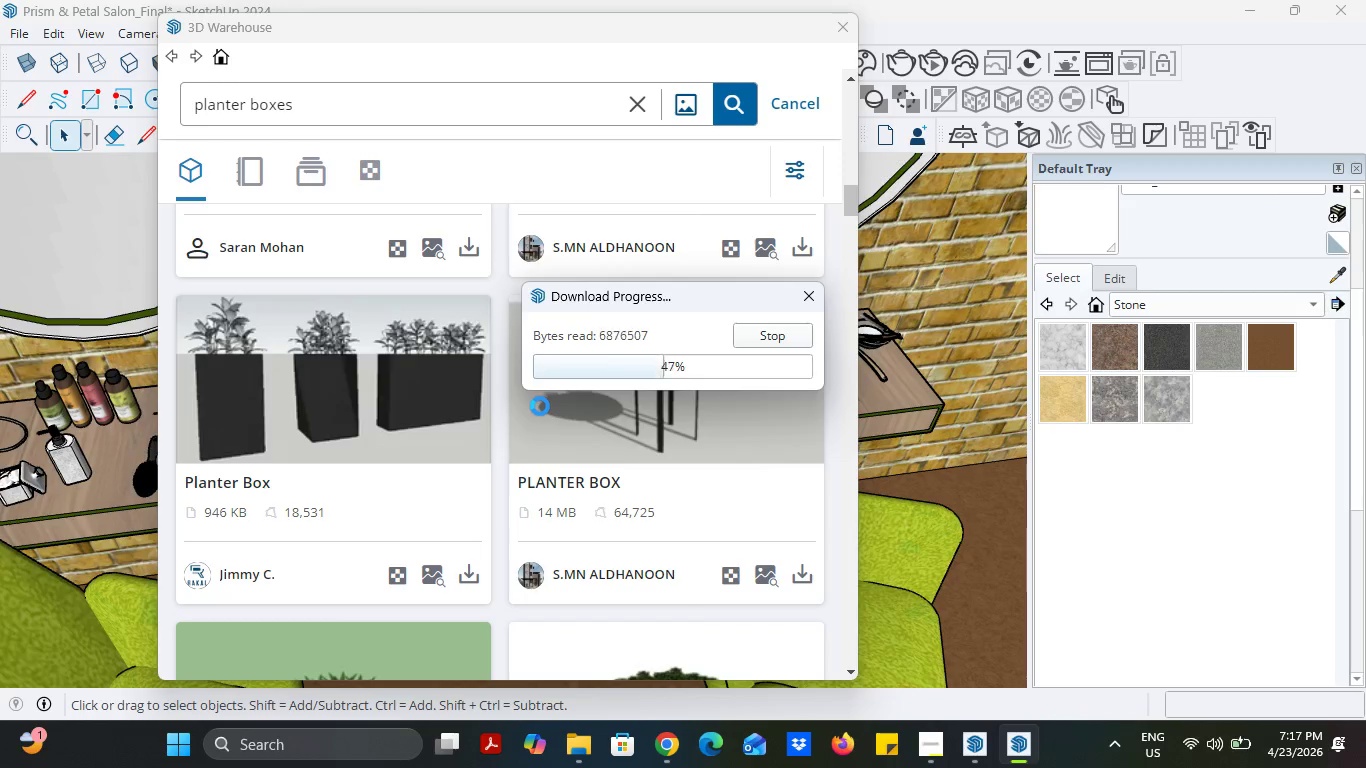 
wait(7.7)
 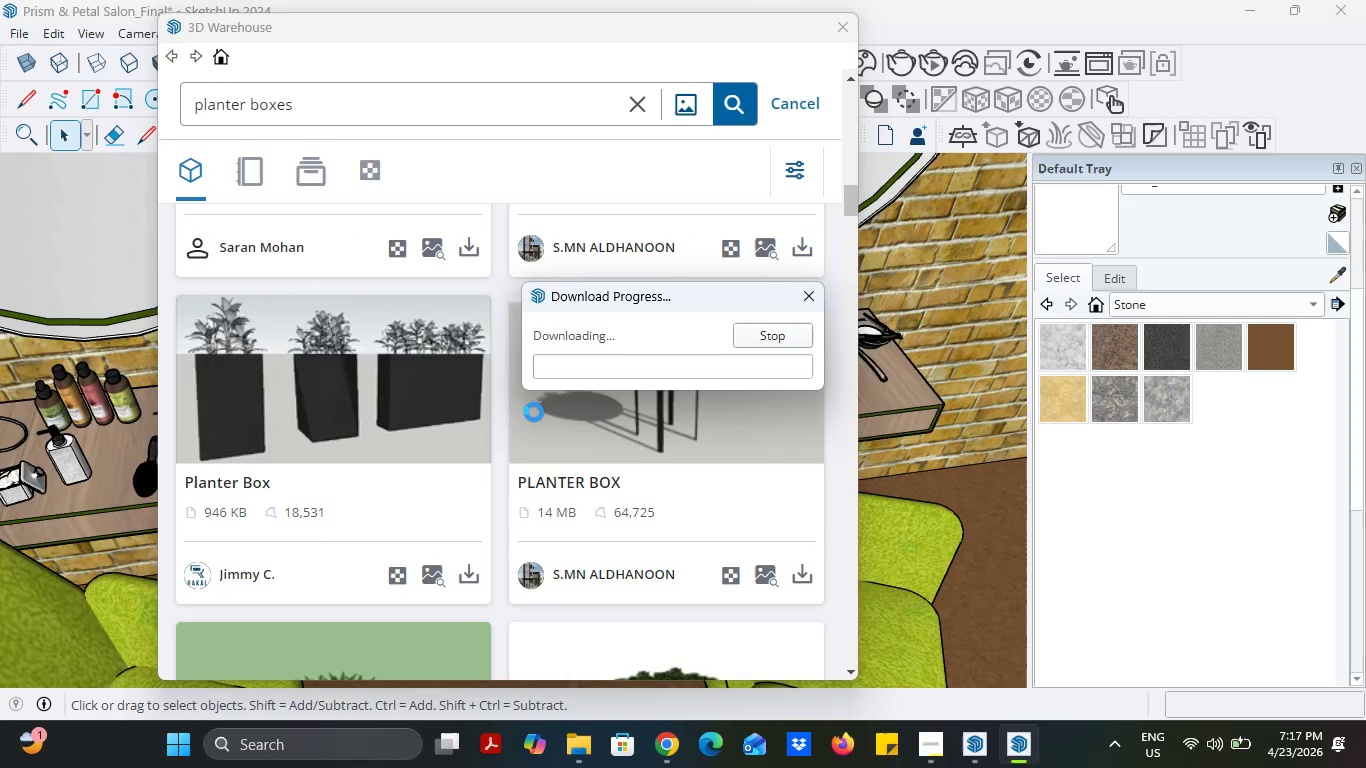 
scroll: coordinate [389, 441], scroll_direction: down, amount: 6.0
 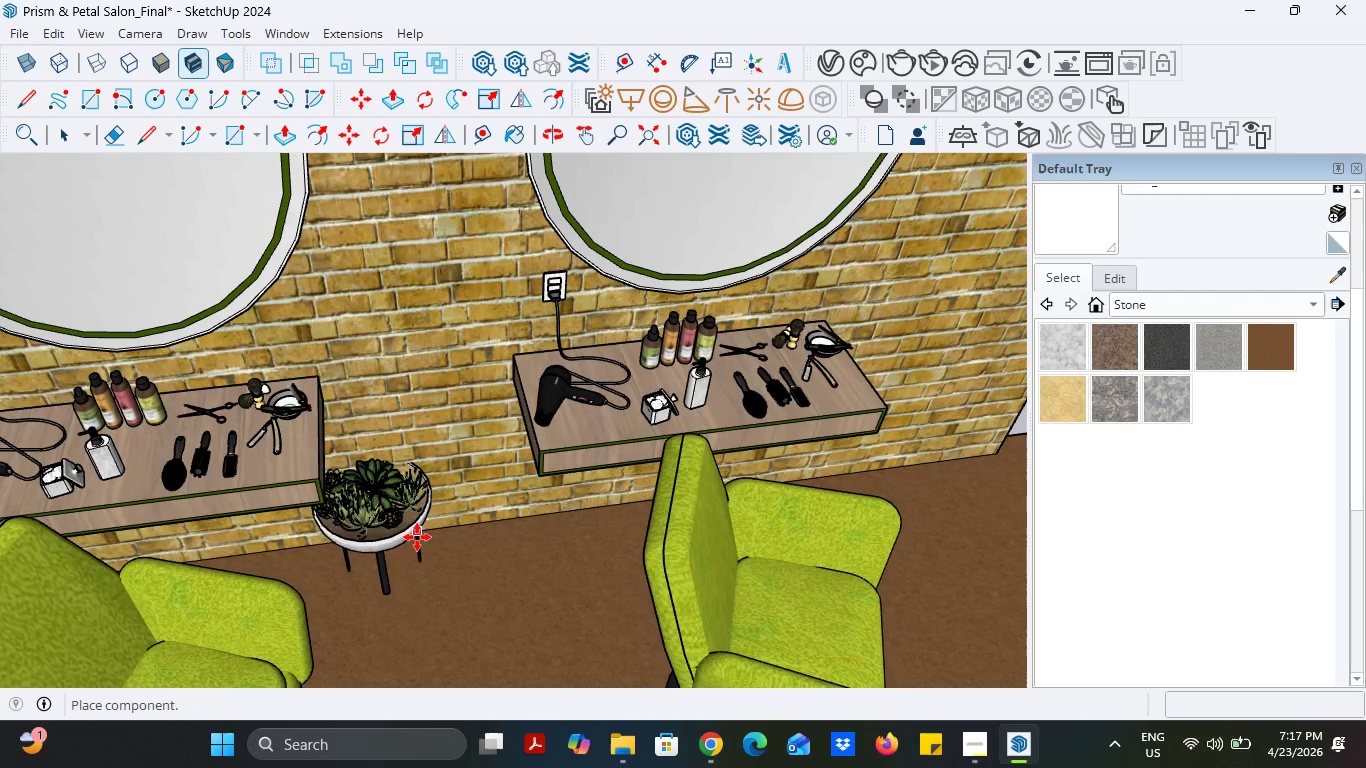 
scroll: coordinate [475, 531], scroll_direction: up, amount: 9.0
 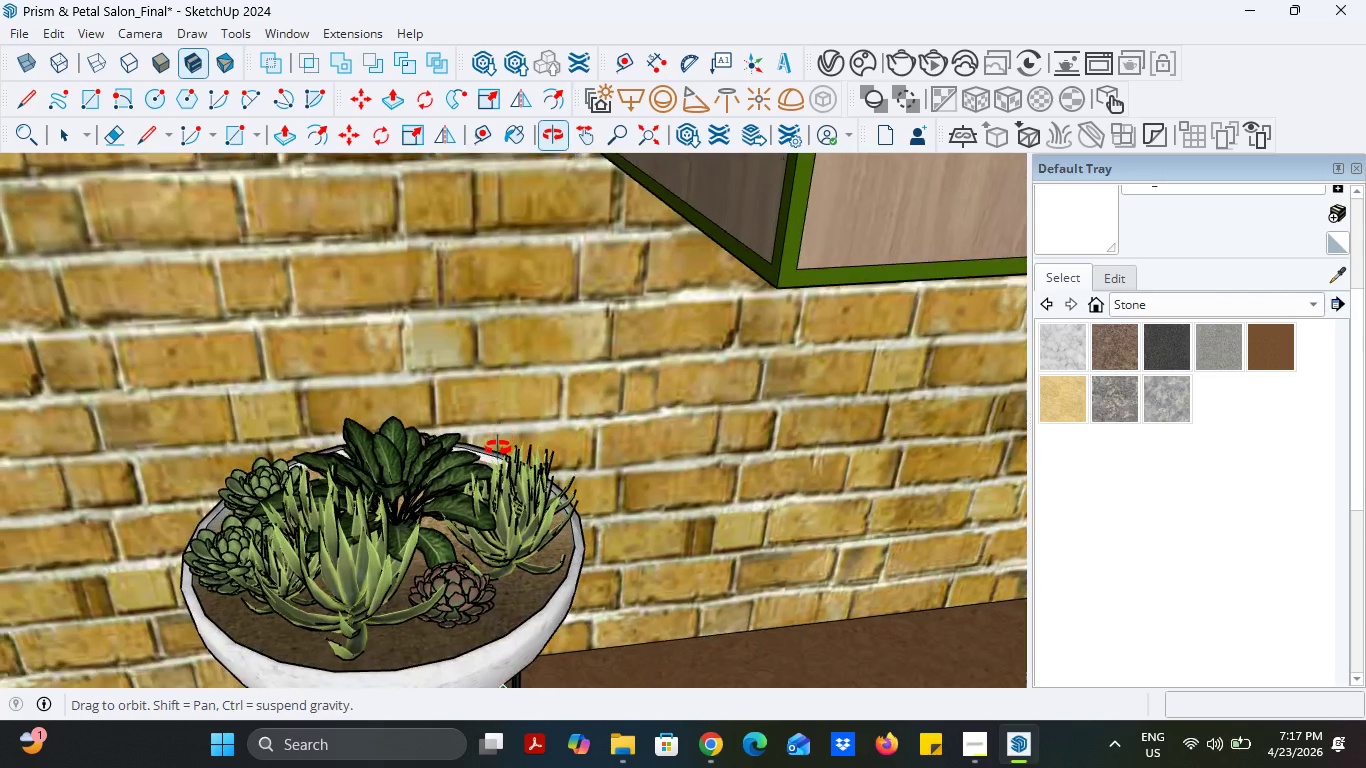 
scroll: coordinate [500, 432], scroll_direction: down, amount: 4.0
 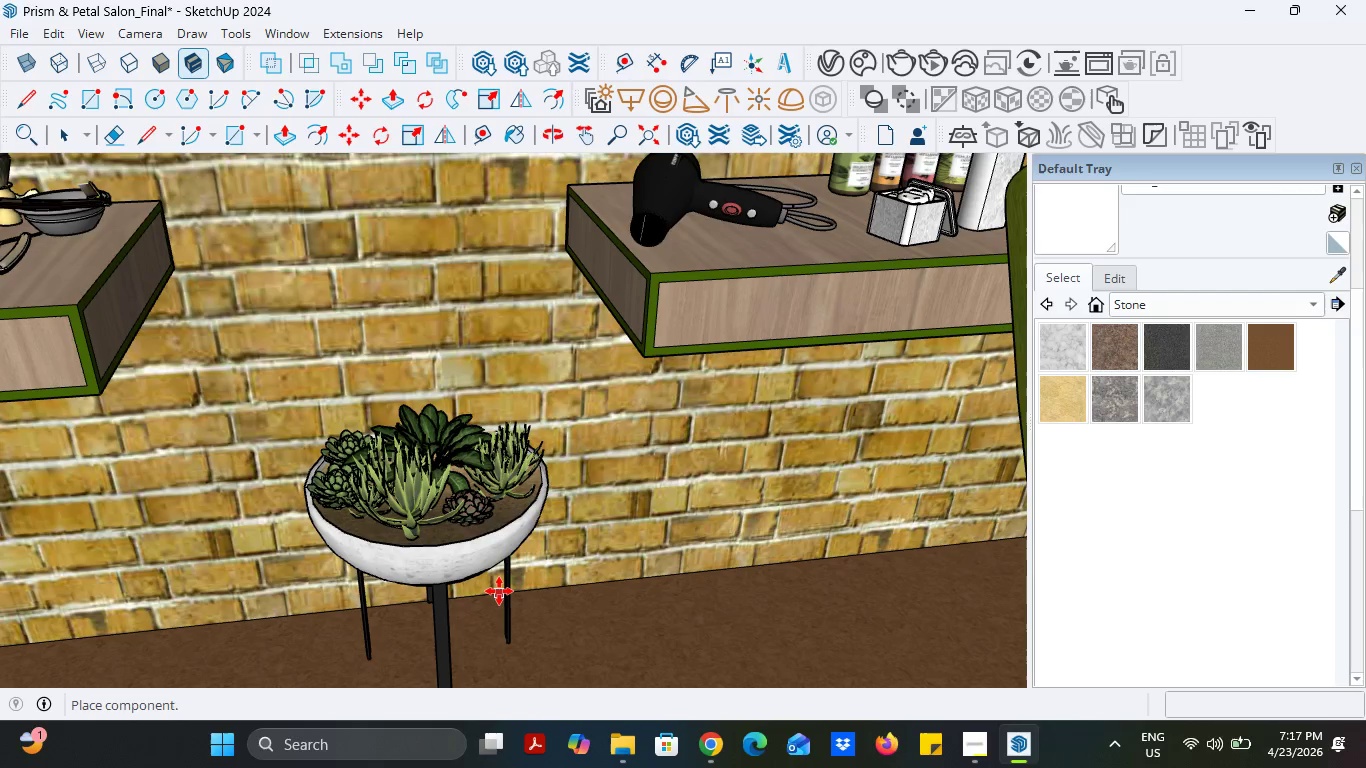 
left_click([499, 591])
 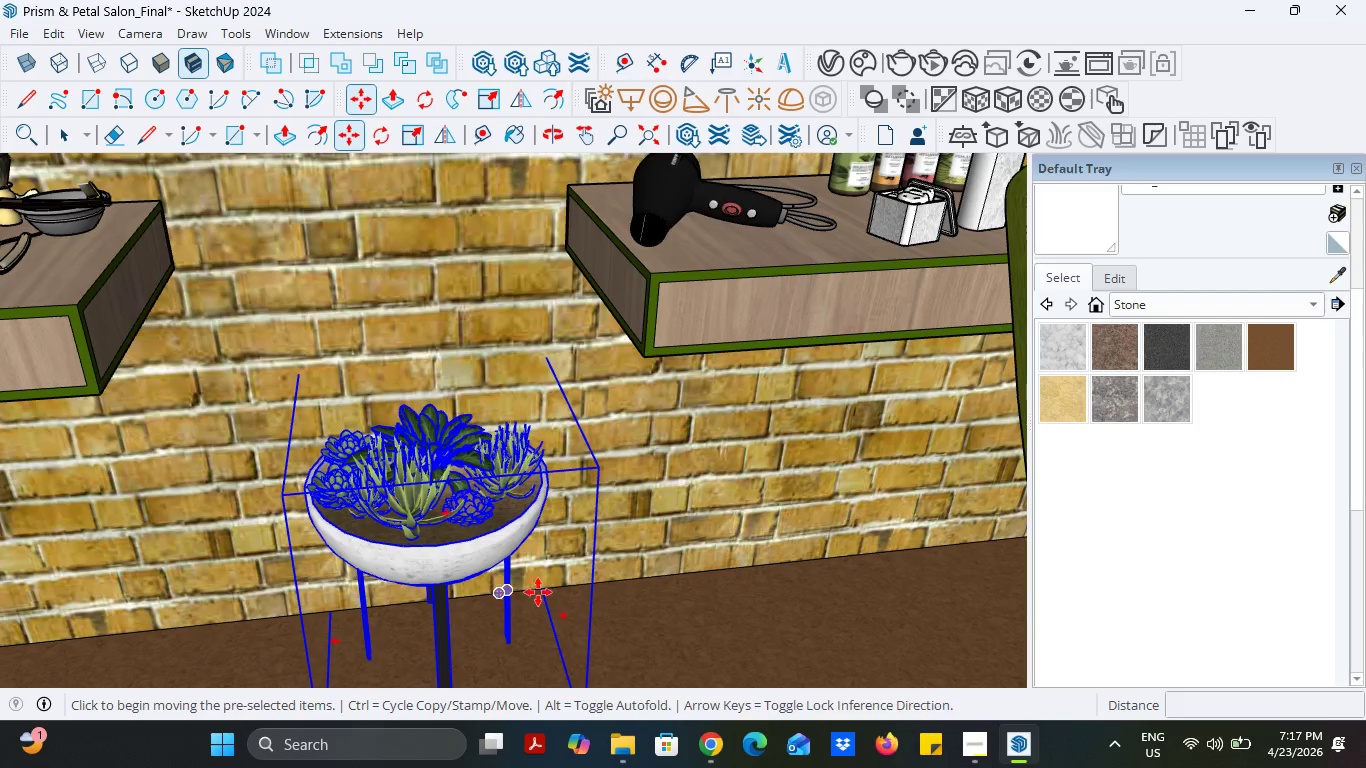 
scroll: coordinate [558, 529], scroll_direction: down, amount: 7.0
 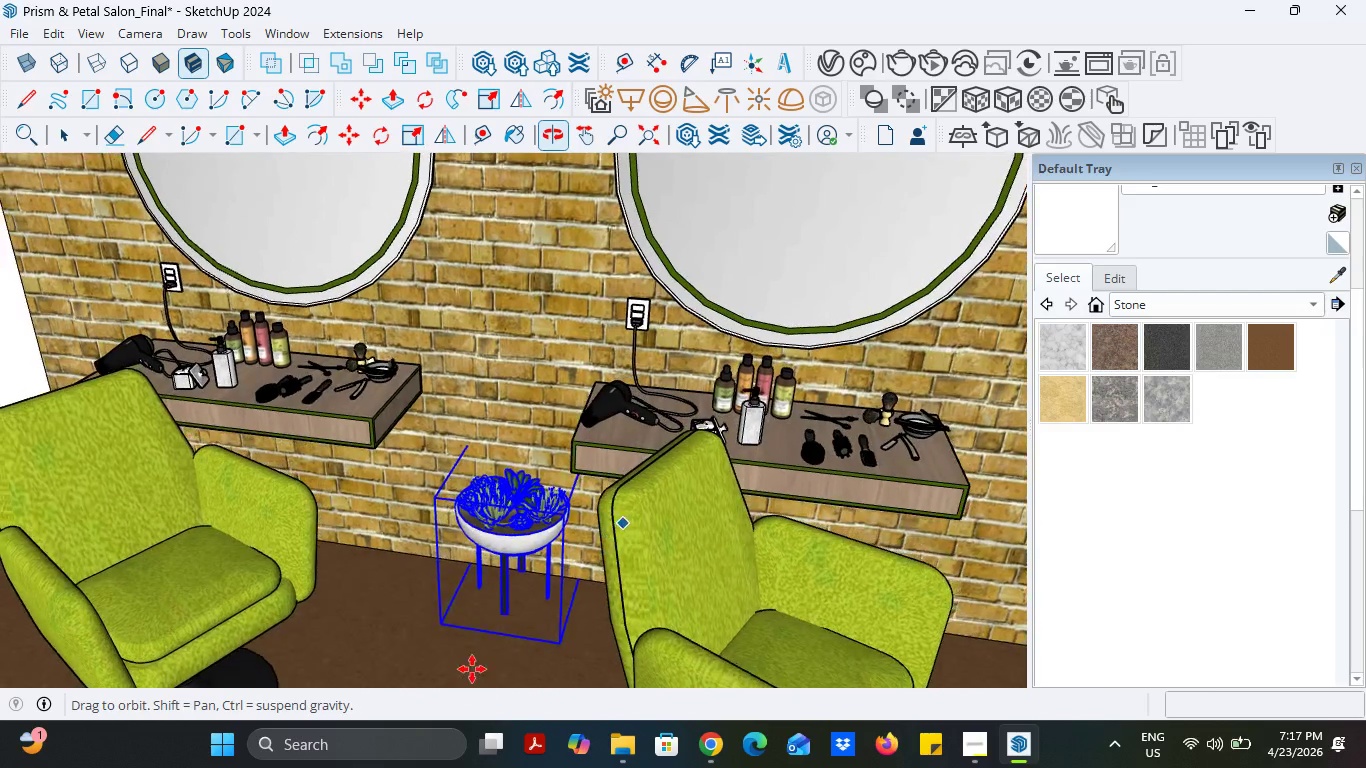 
scroll: coordinate [472, 621], scroll_direction: up, amount: 4.0
 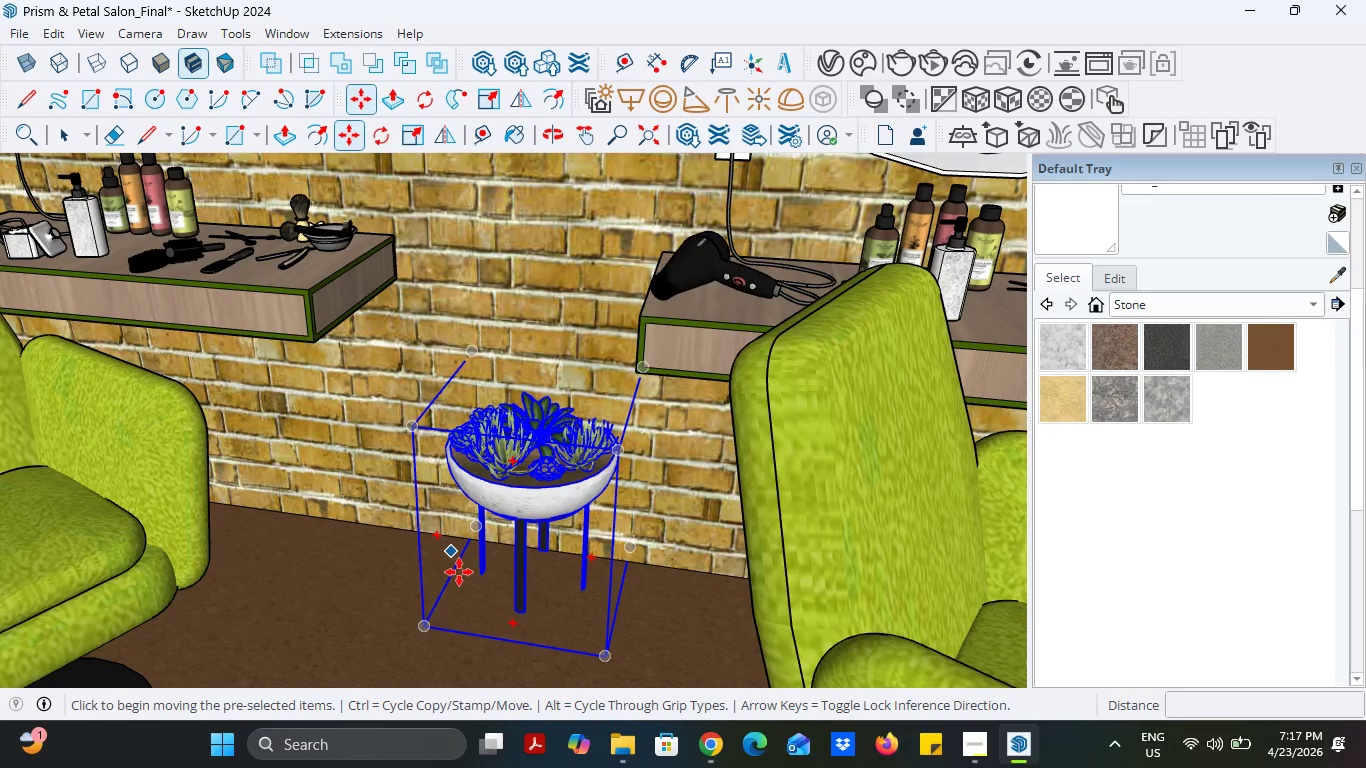 
left_click([480, 590])
 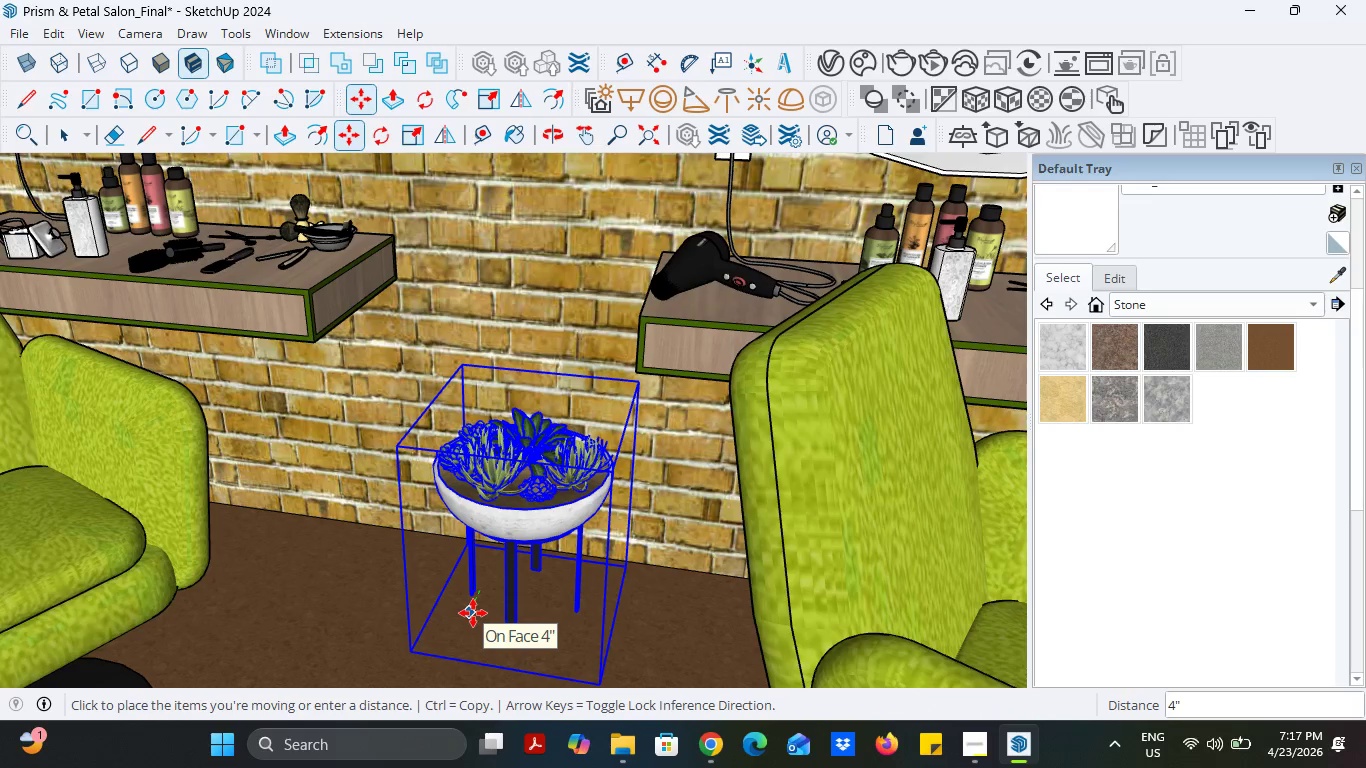 
left_click([473, 613])
 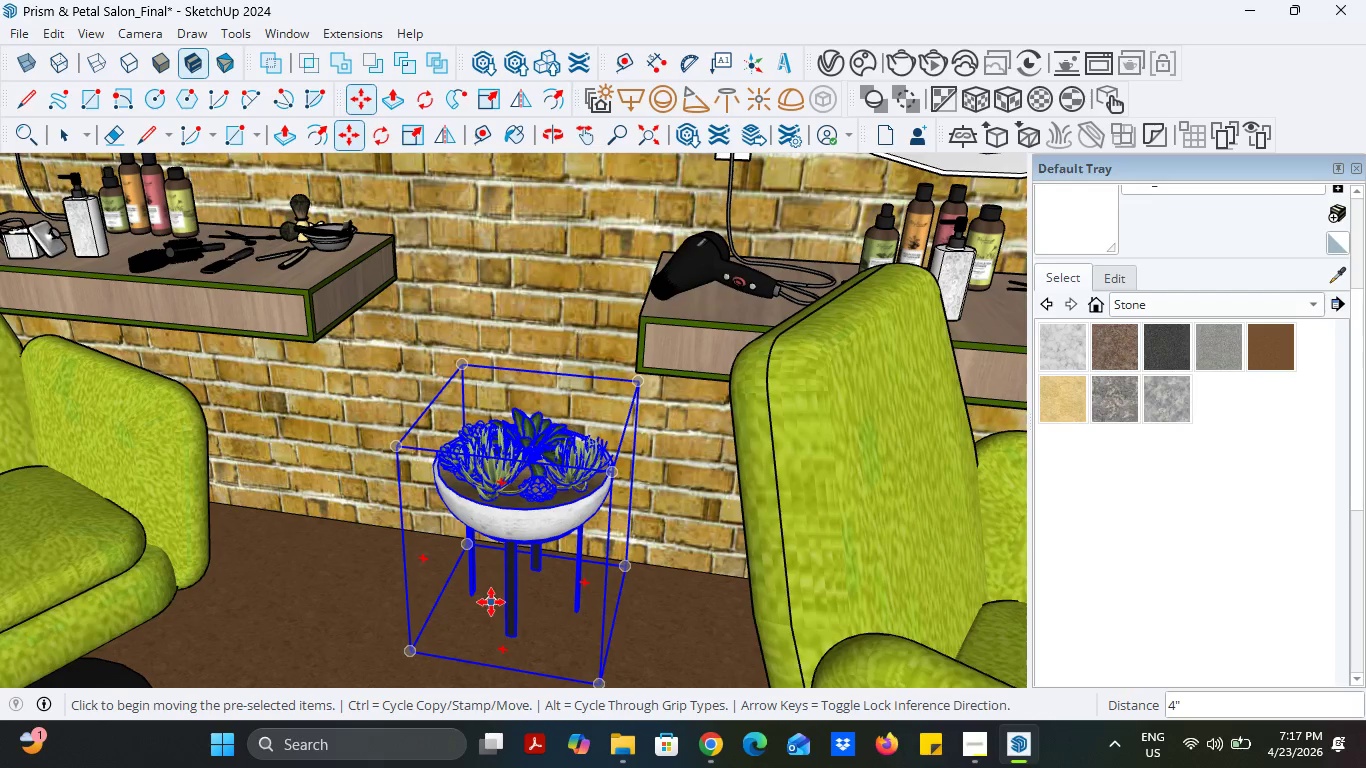 
key(S)
 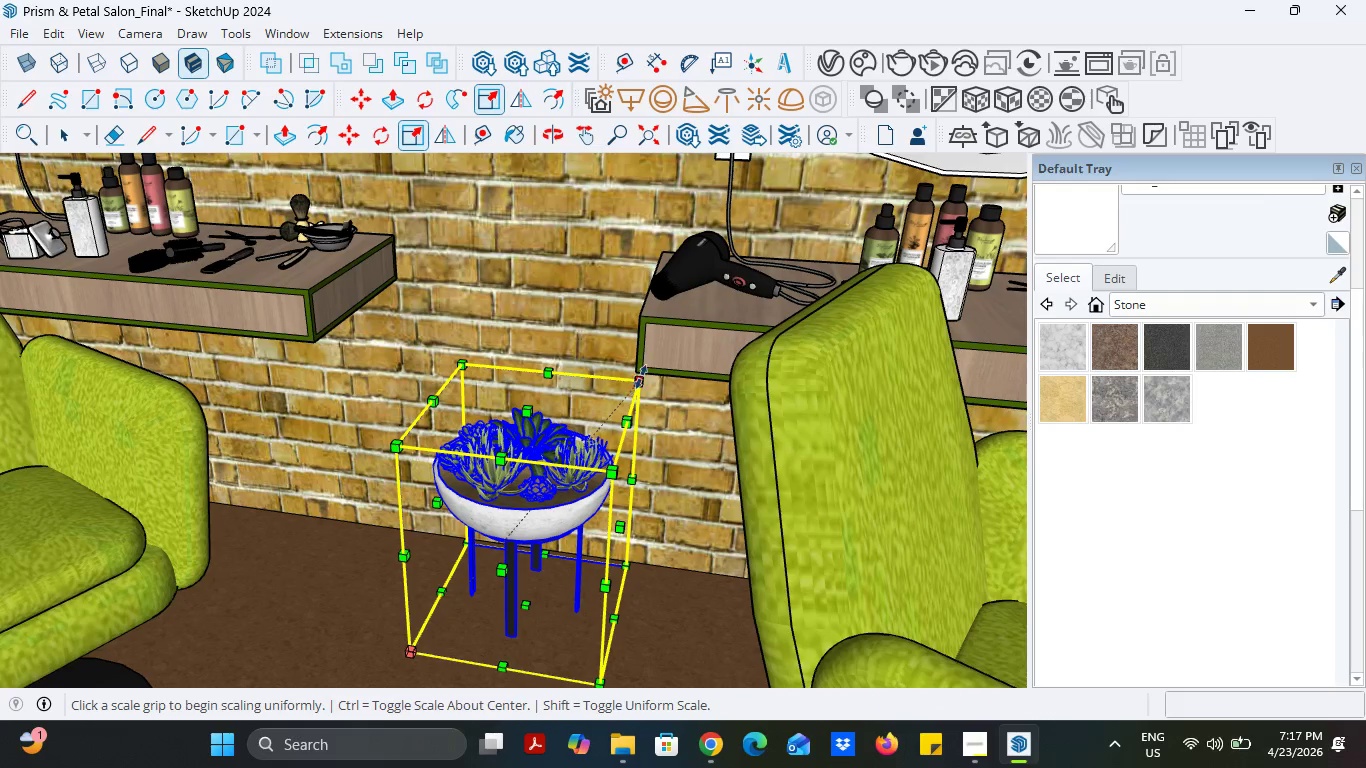 
left_click([641, 377])
 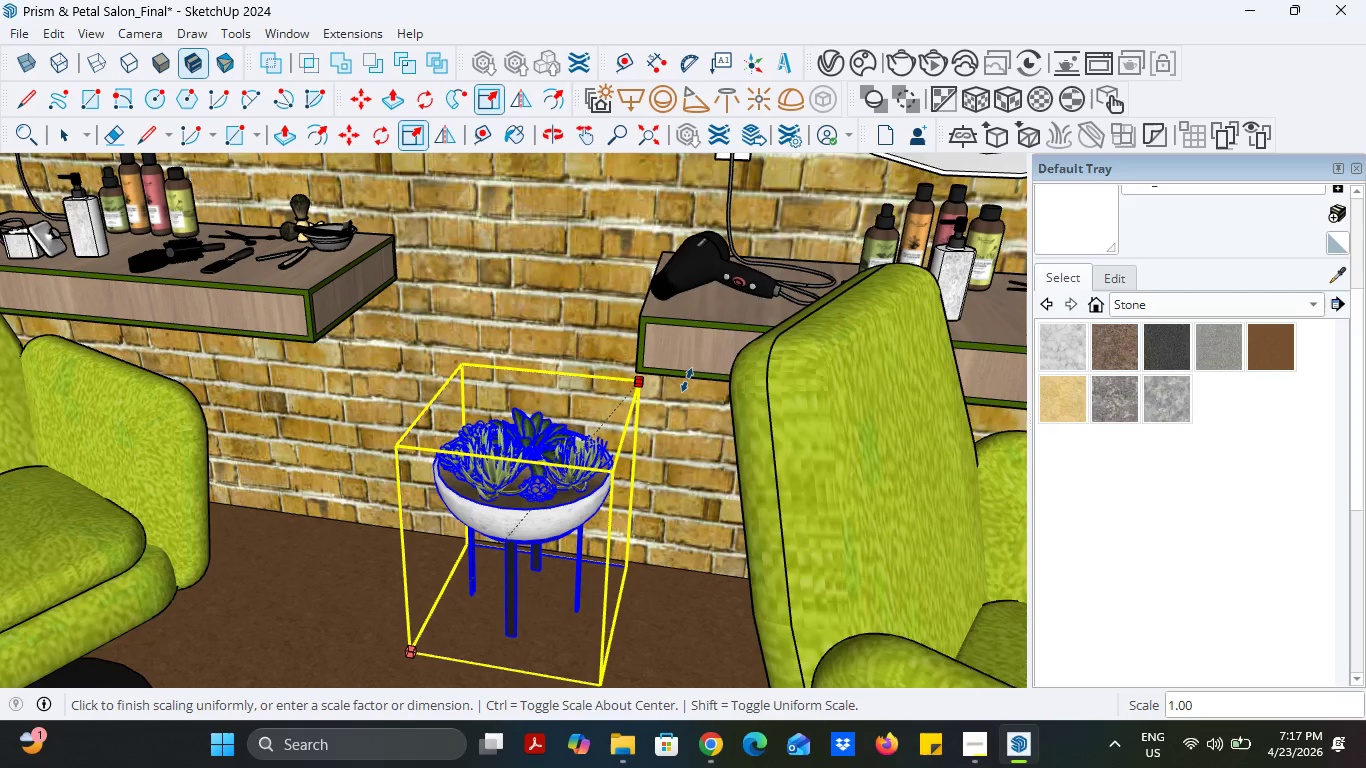 
left_click([718, 380])
 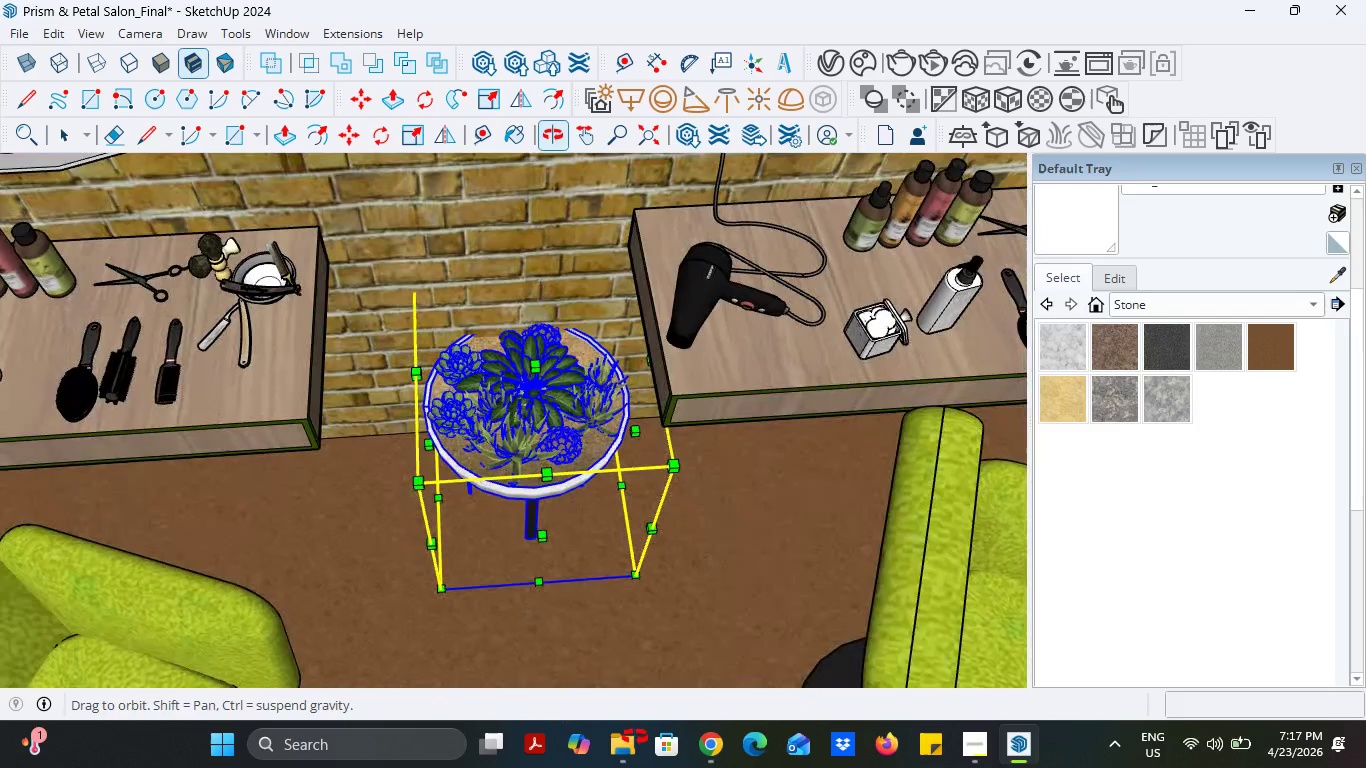 
left_click([339, 138])
 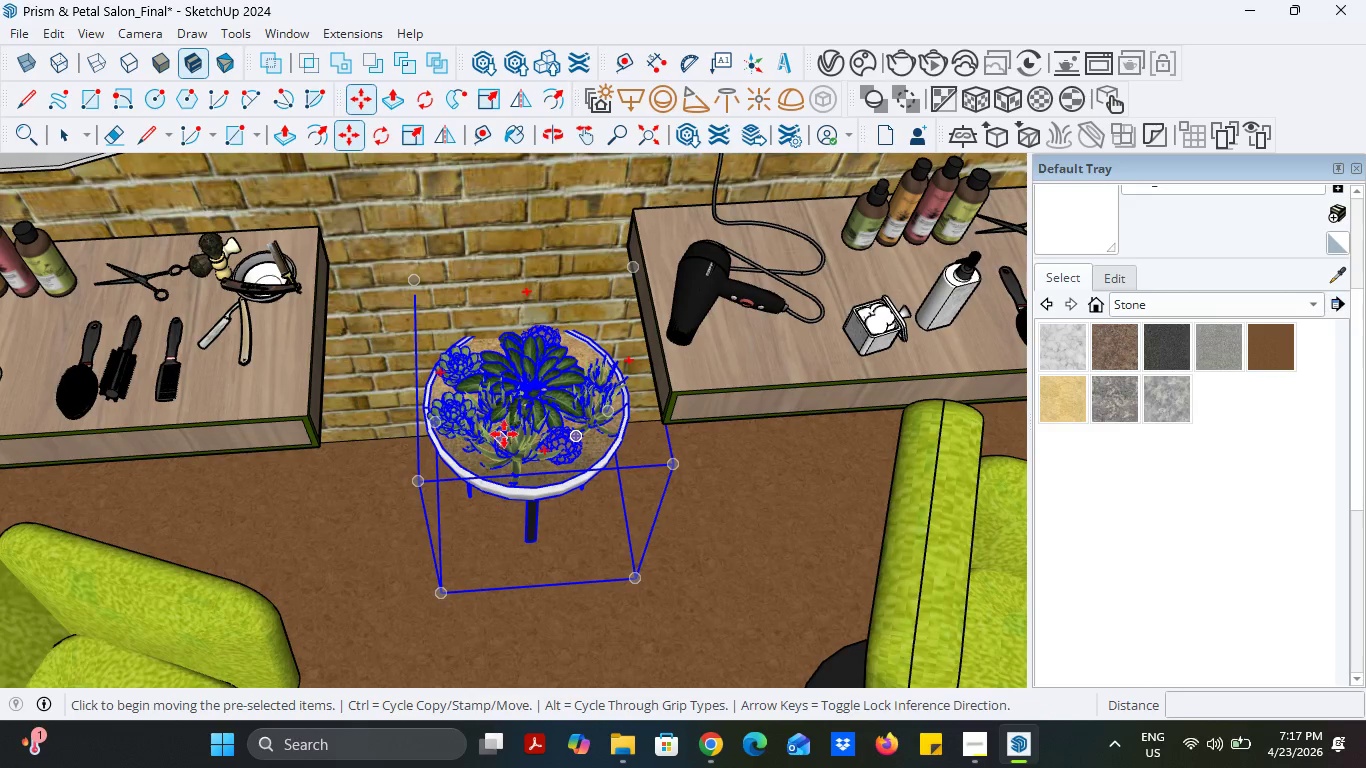 
left_click([507, 425])
 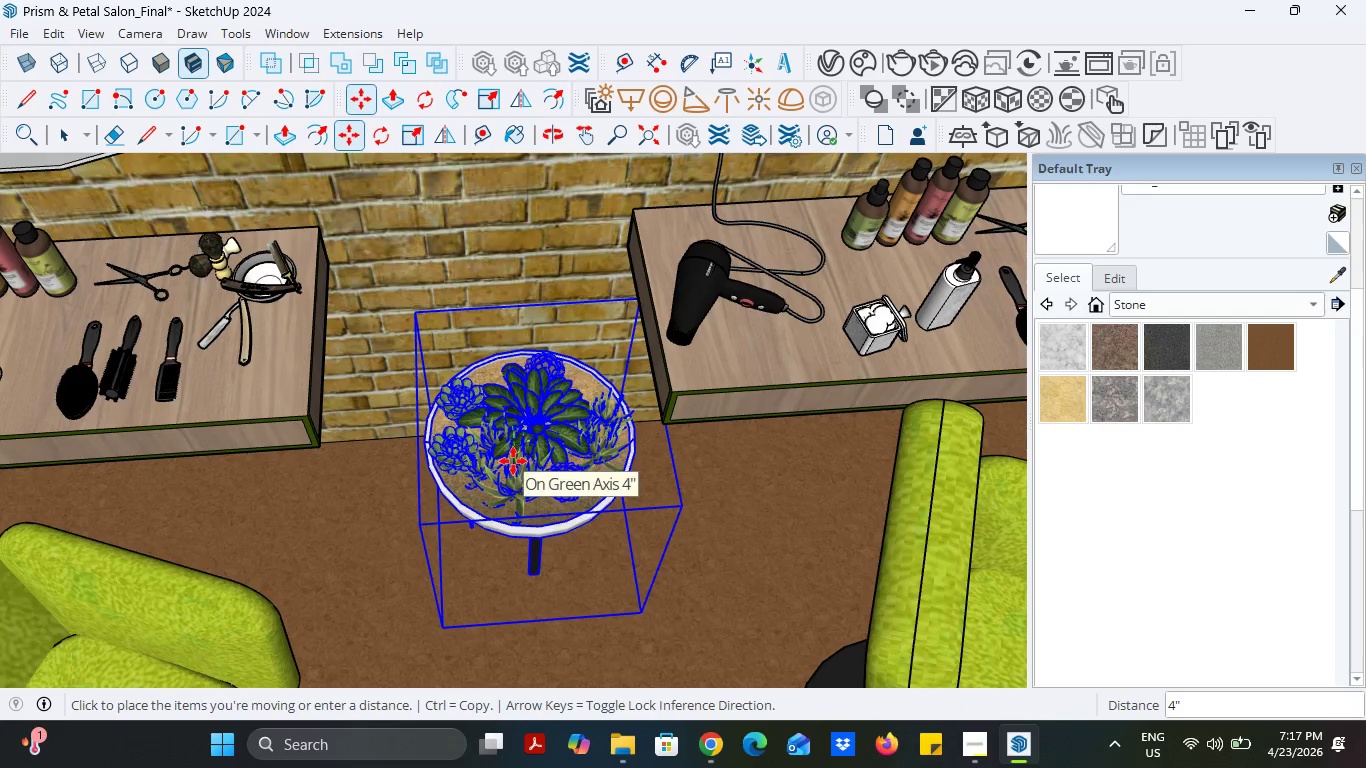 
left_click([513, 461])
 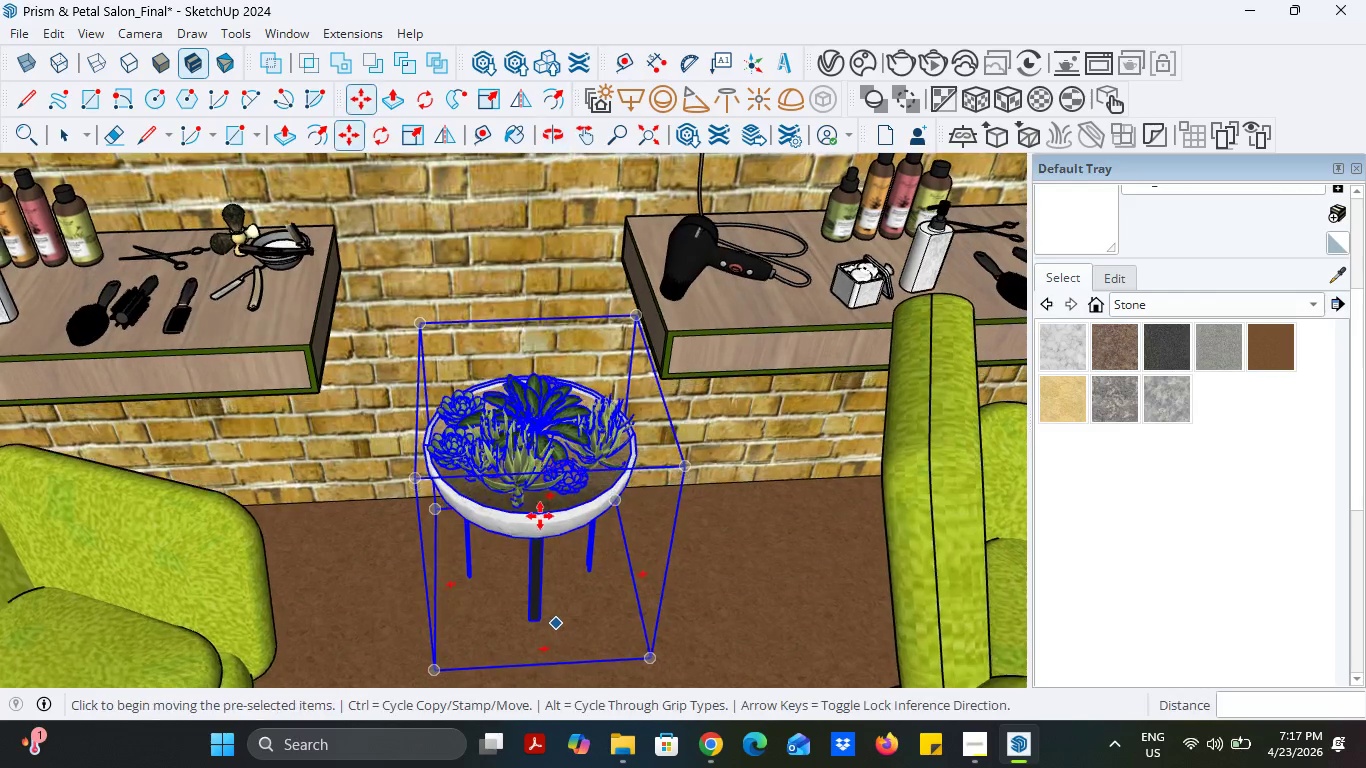 
scroll: coordinate [555, 427], scroll_direction: up, amount: 3.0
 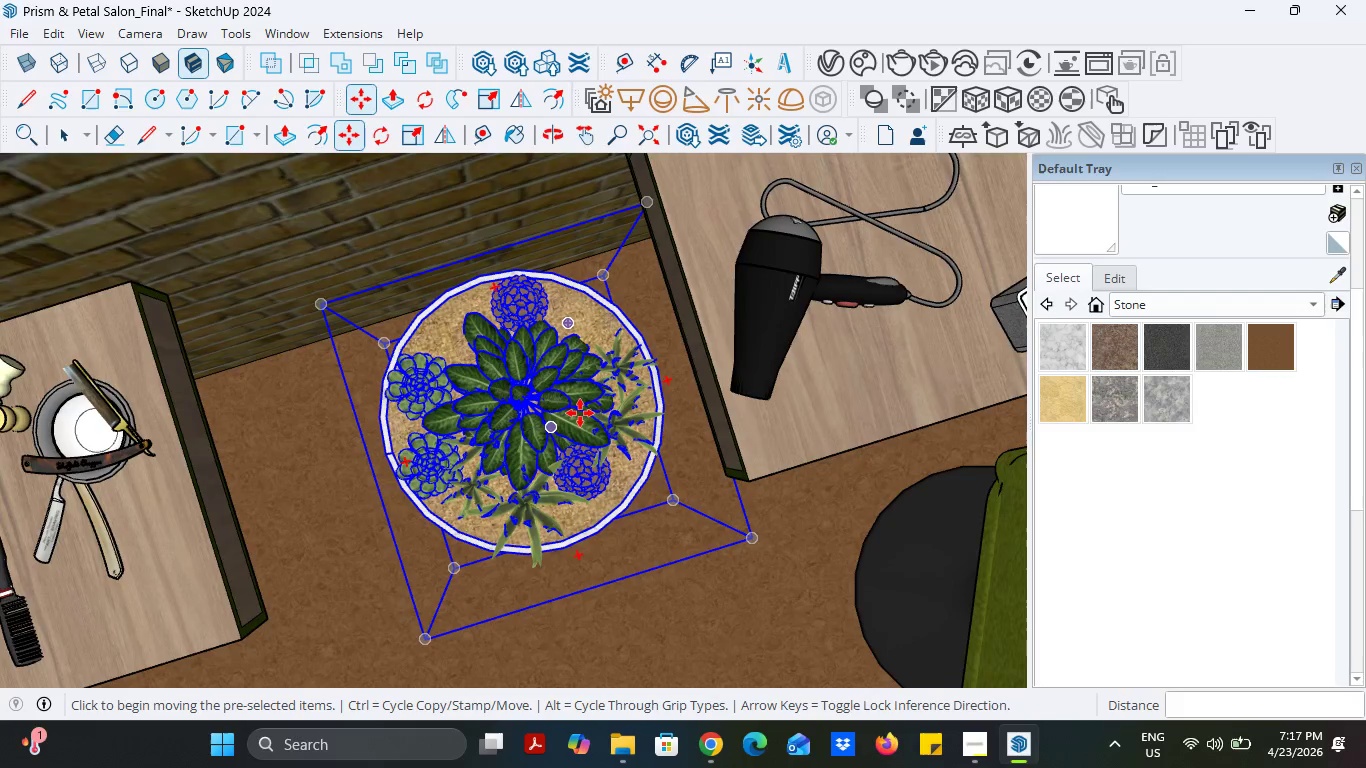 
scroll: coordinate [594, 407], scroll_direction: down, amount: 2.0
 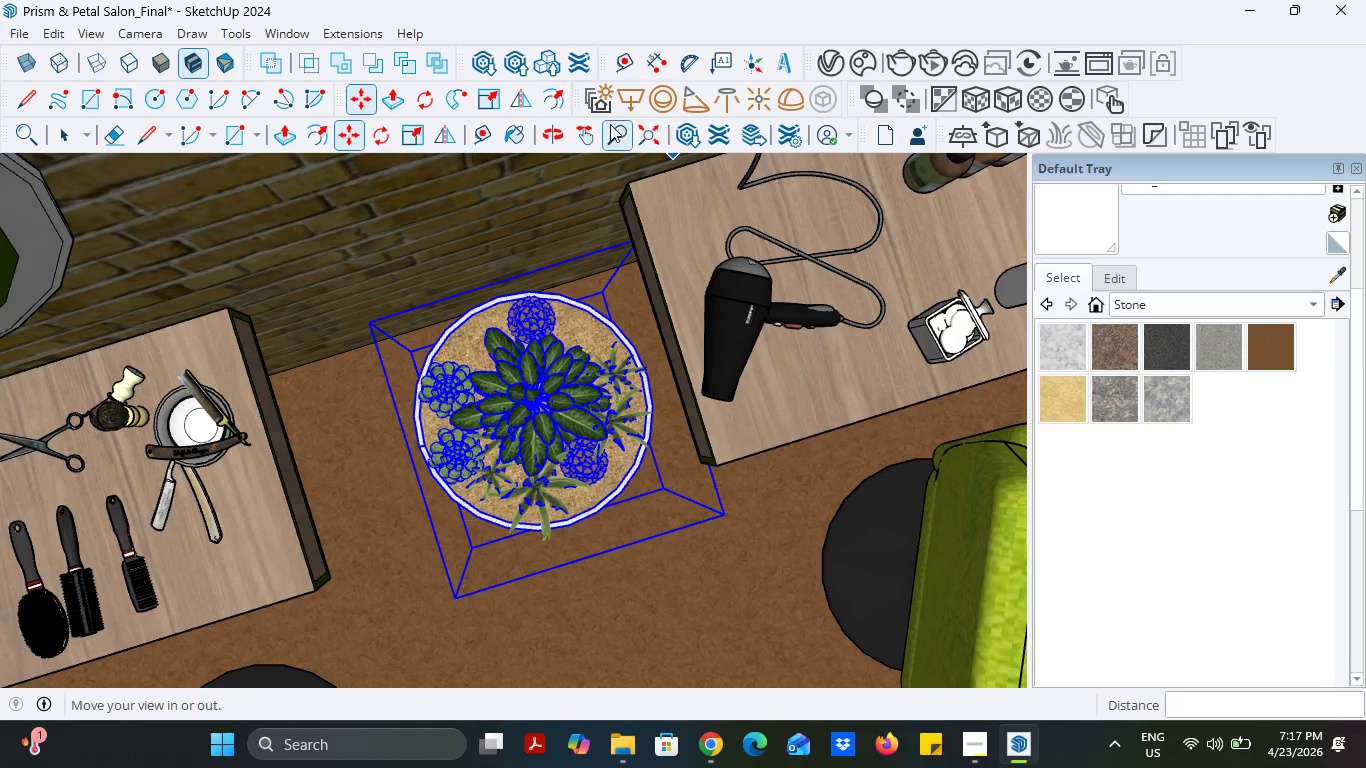 
left_click([595, 131])
 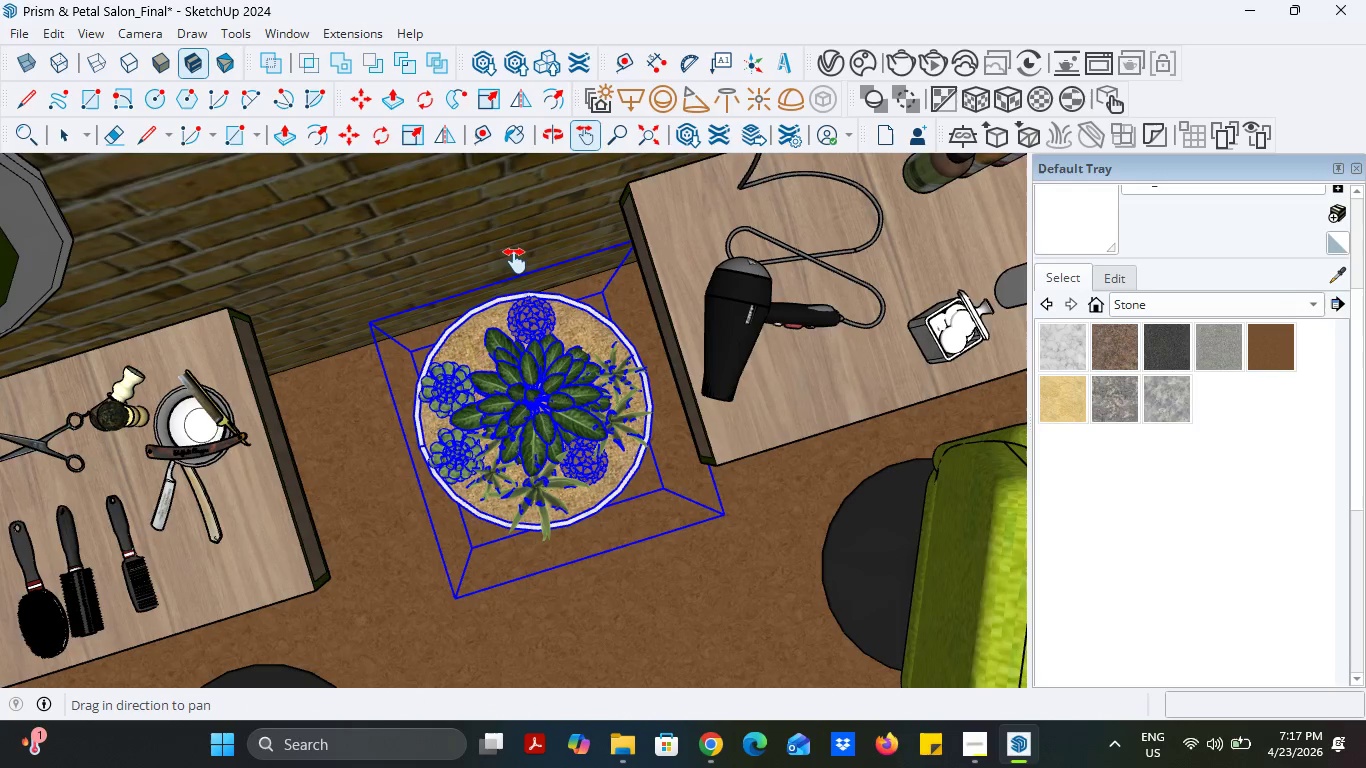 
left_click_drag(start_coordinate=[514, 262], to_coordinate=[668, 243])
 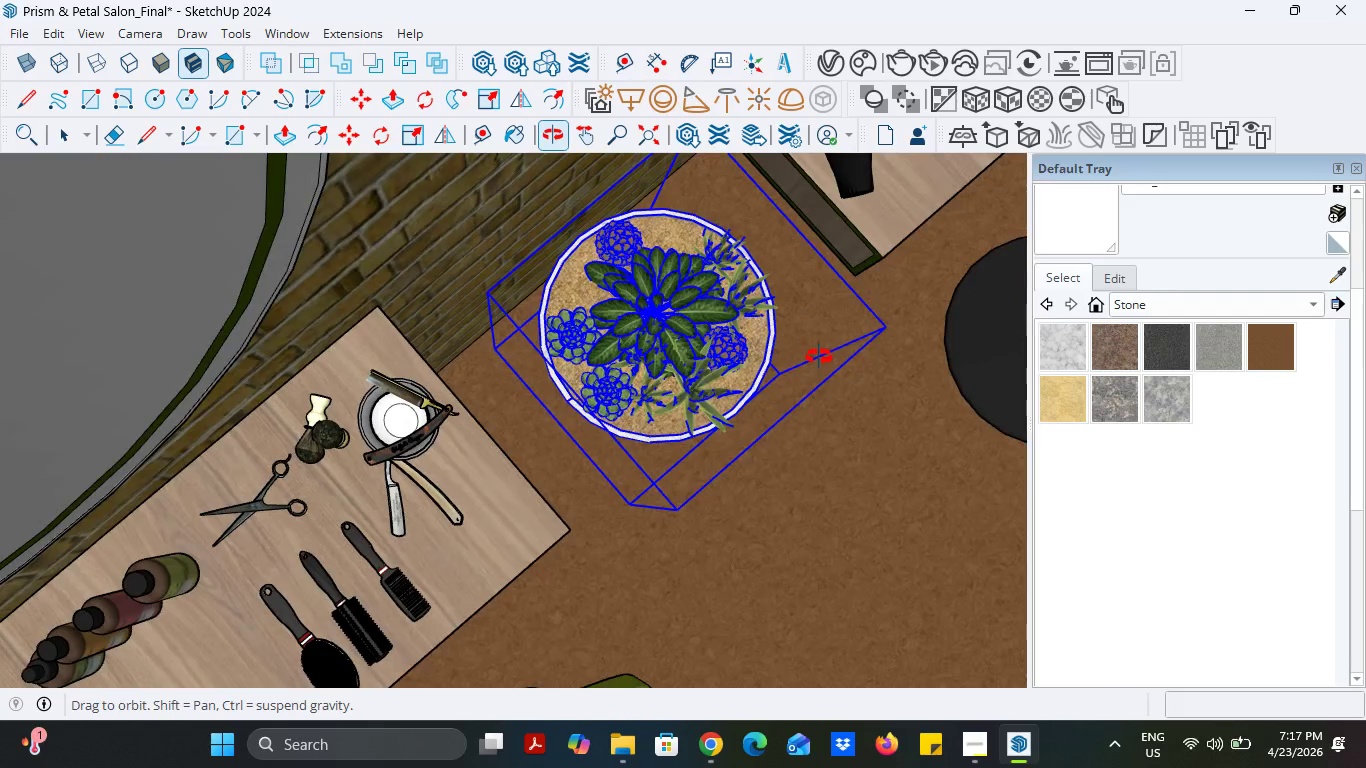 
left_click_drag(start_coordinate=[845, 540], to_coordinate=[742, 559])
 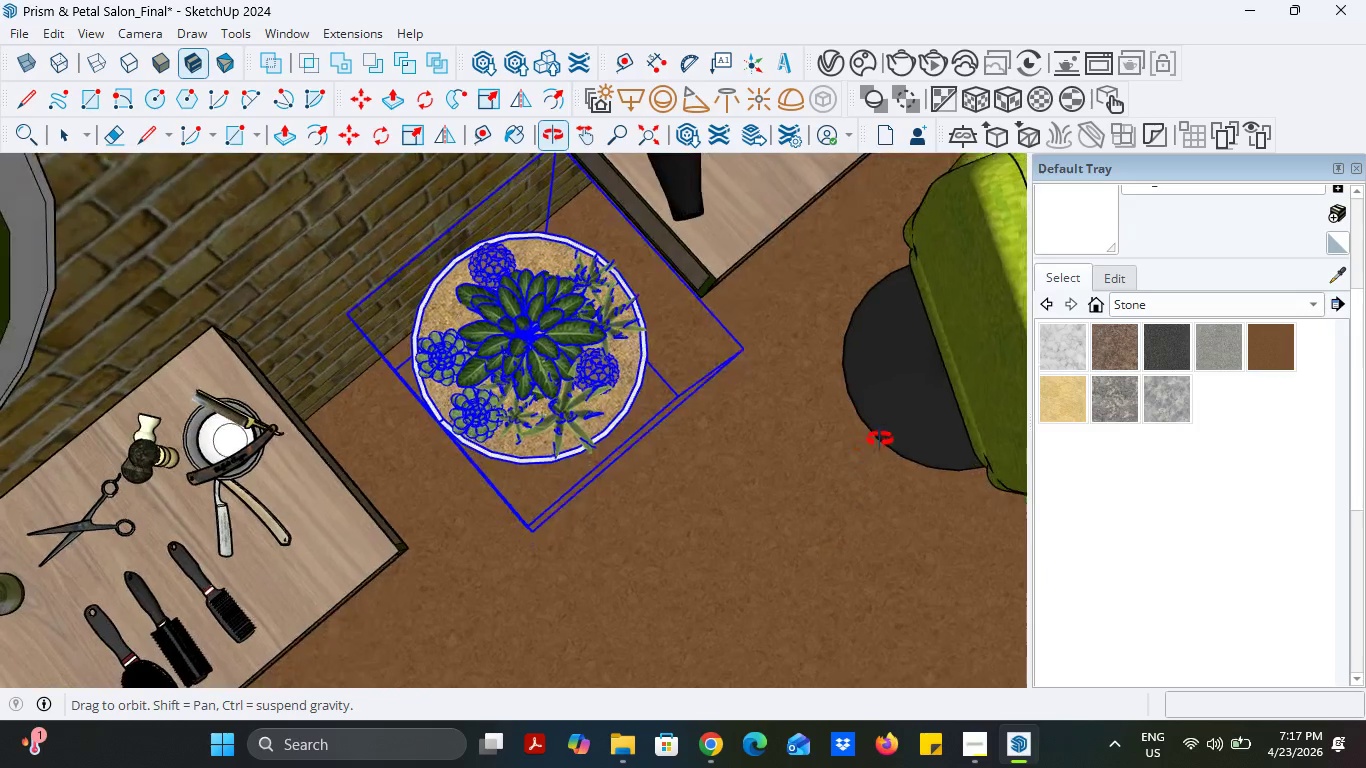 
scroll: coordinate [748, 444], scroll_direction: down, amount: 8.0
 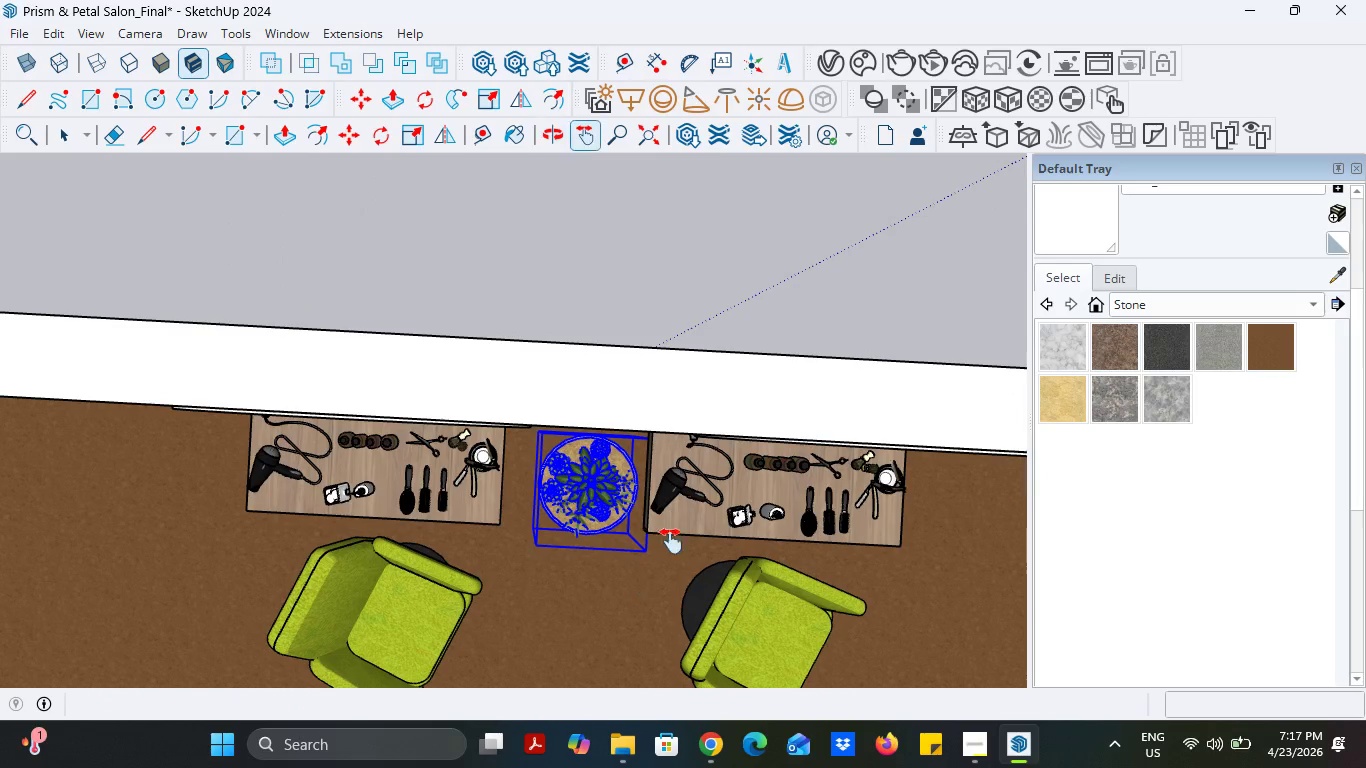 
left_click([585, 134])
 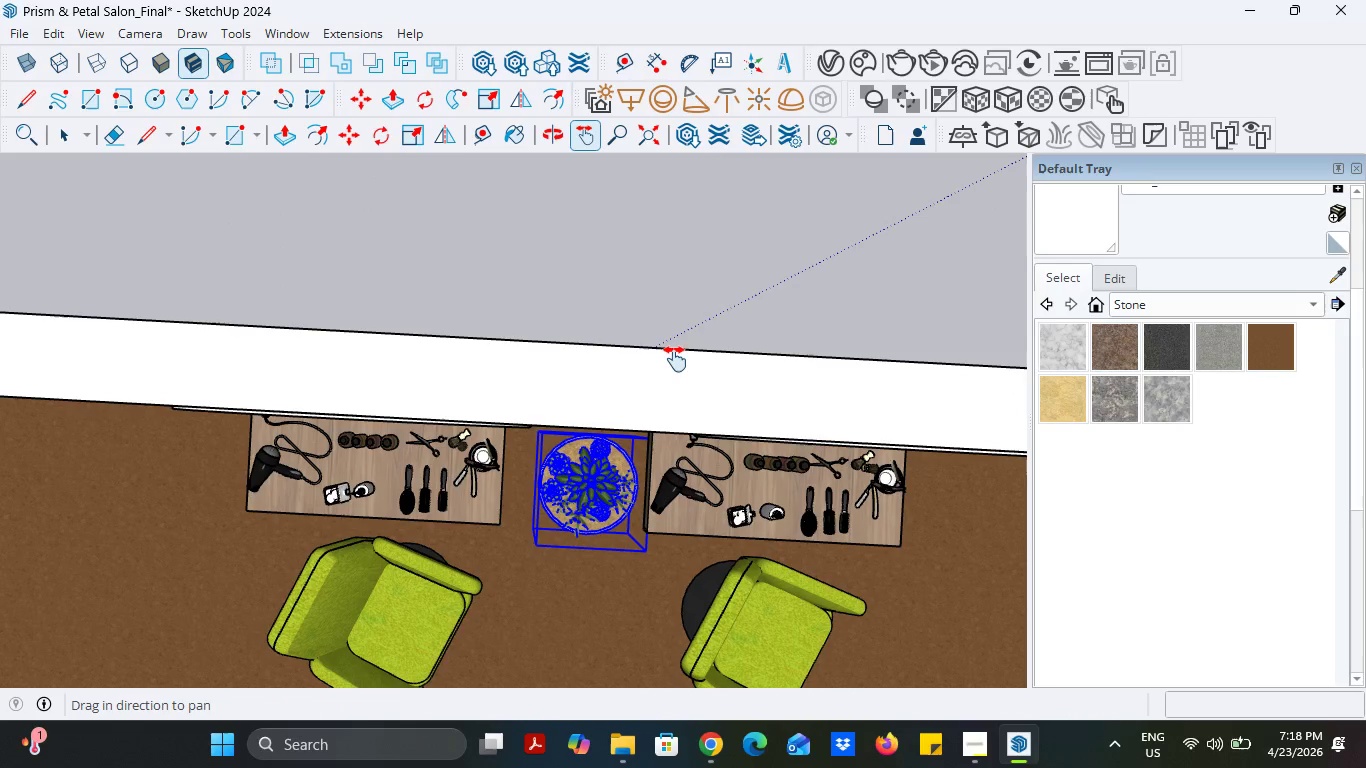 
left_click_drag(start_coordinate=[675, 359], to_coordinate=[548, 219])
 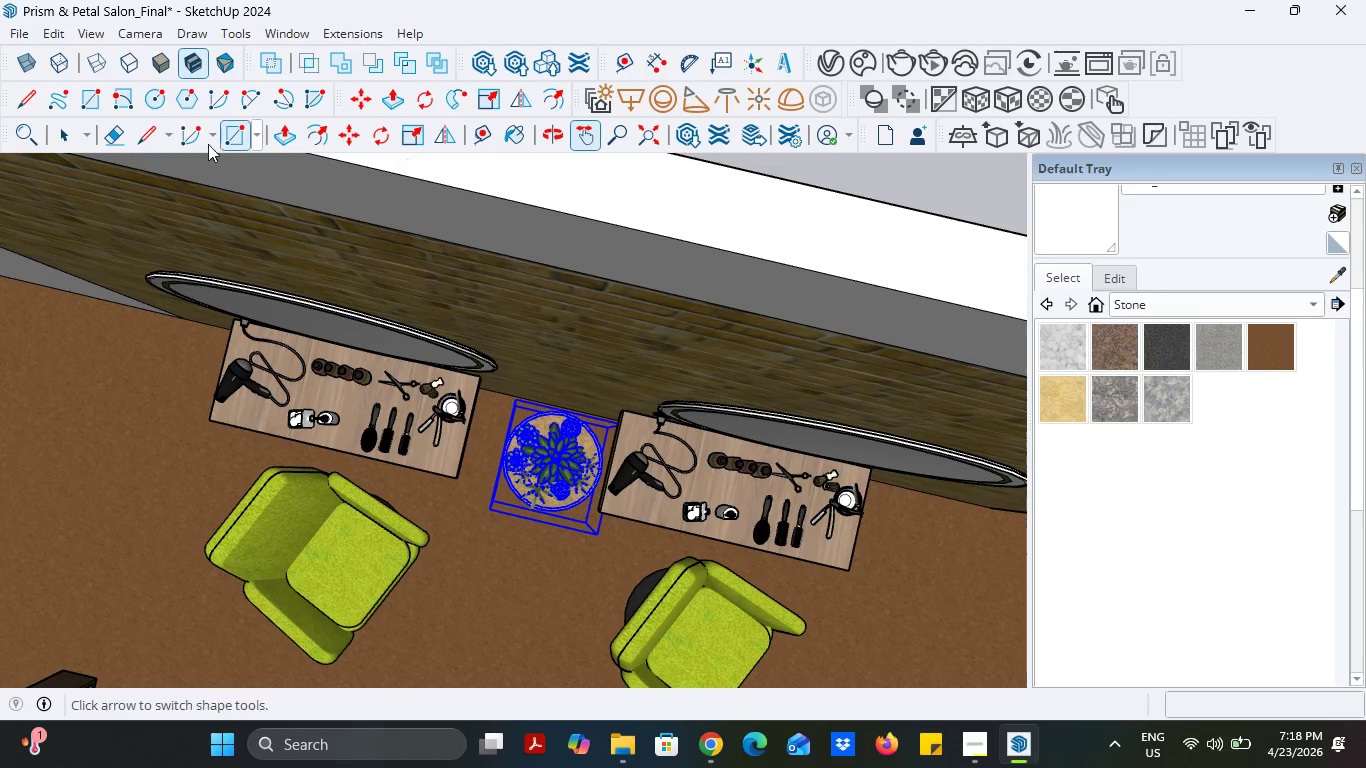 
left_click([73, 125])
 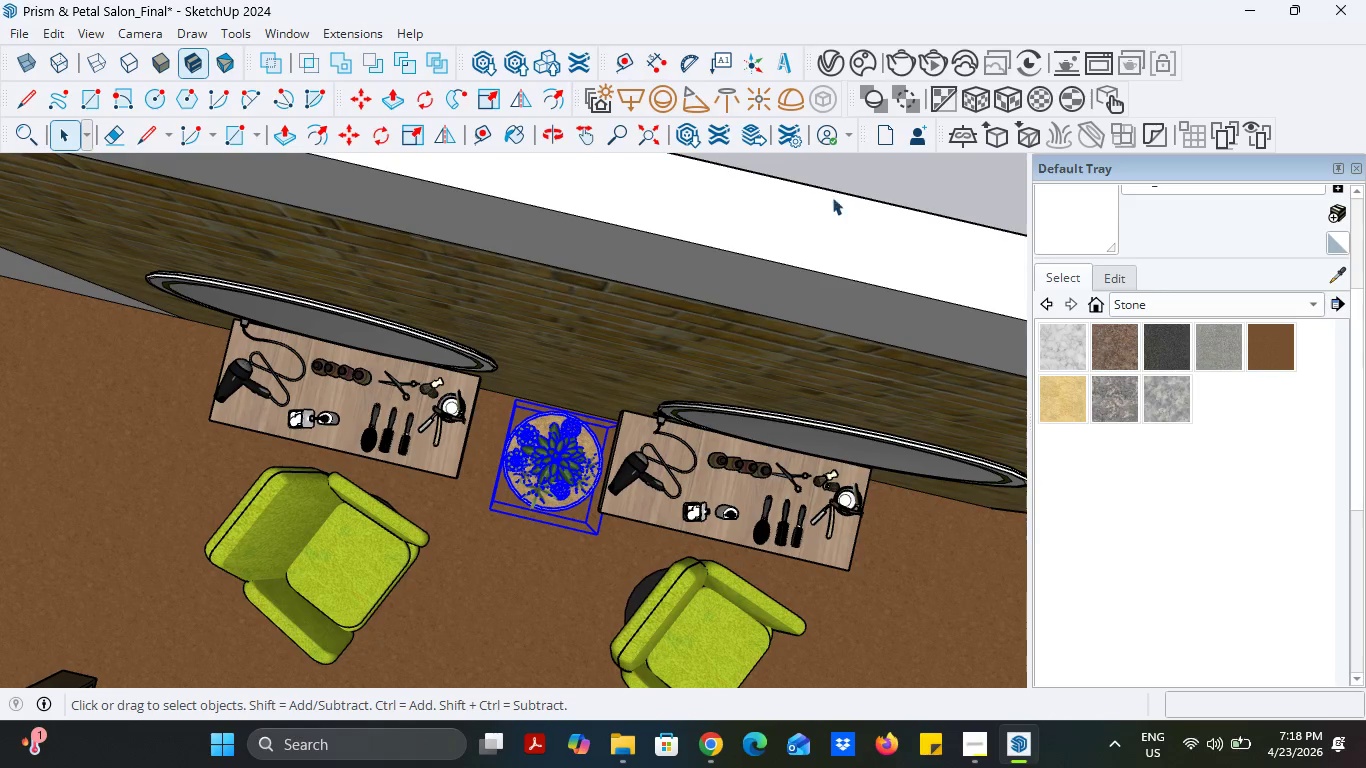 
left_click([896, 194])
 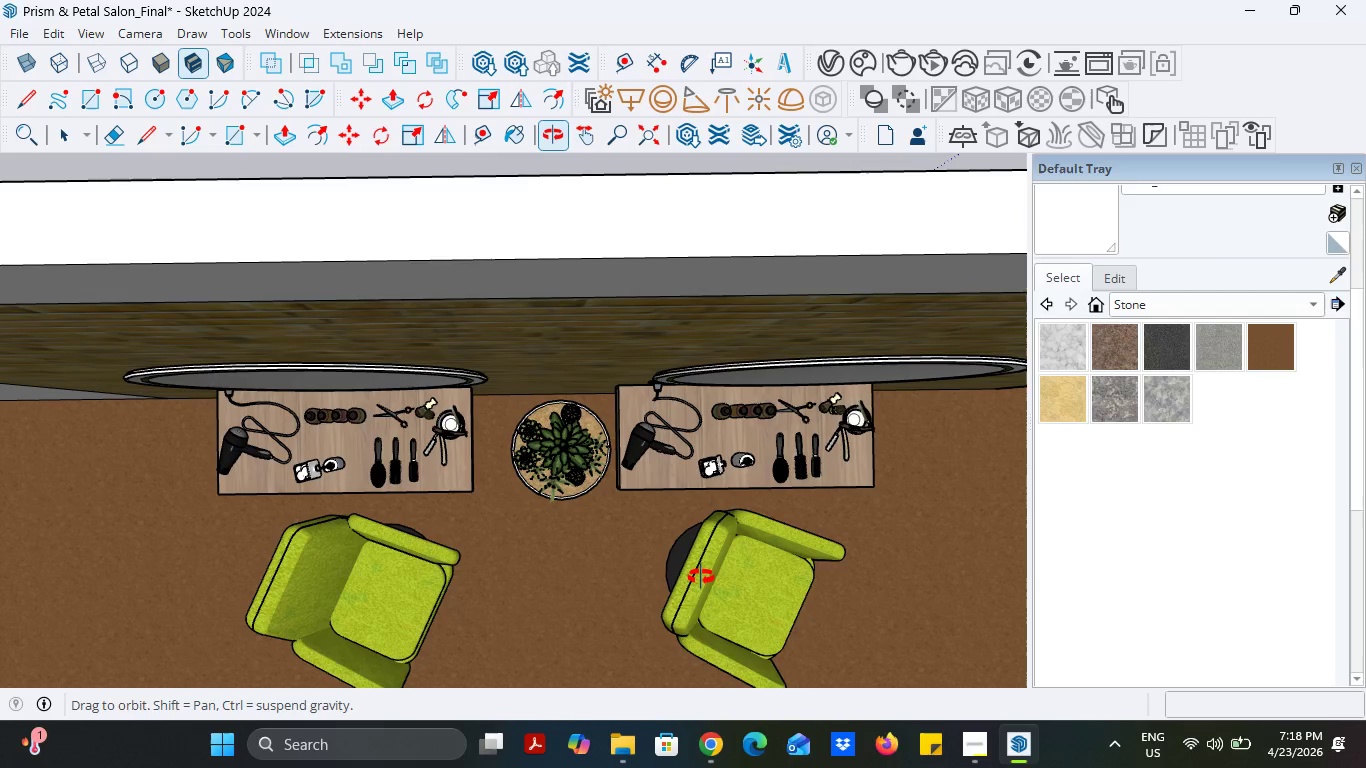 
scroll: coordinate [556, 453], scroll_direction: up, amount: 4.0
 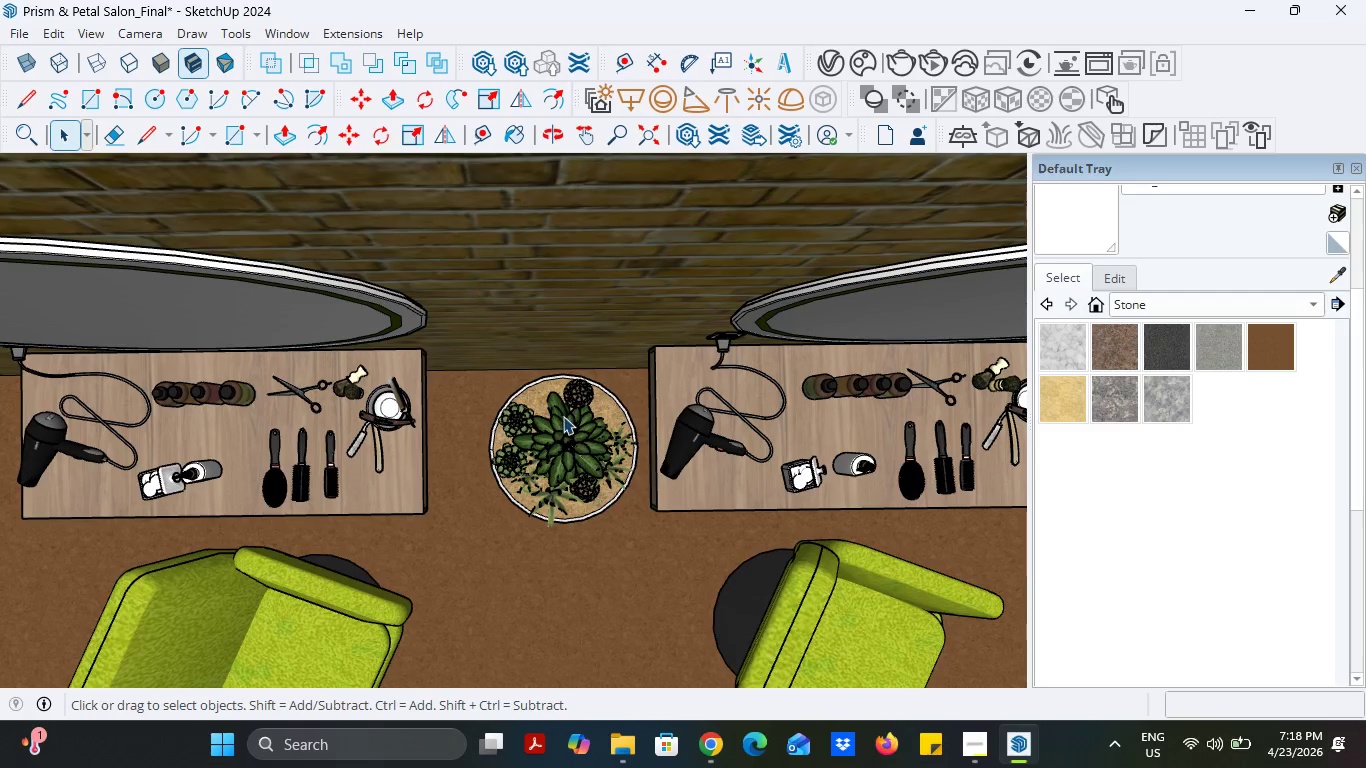 
left_click([562, 424])
 